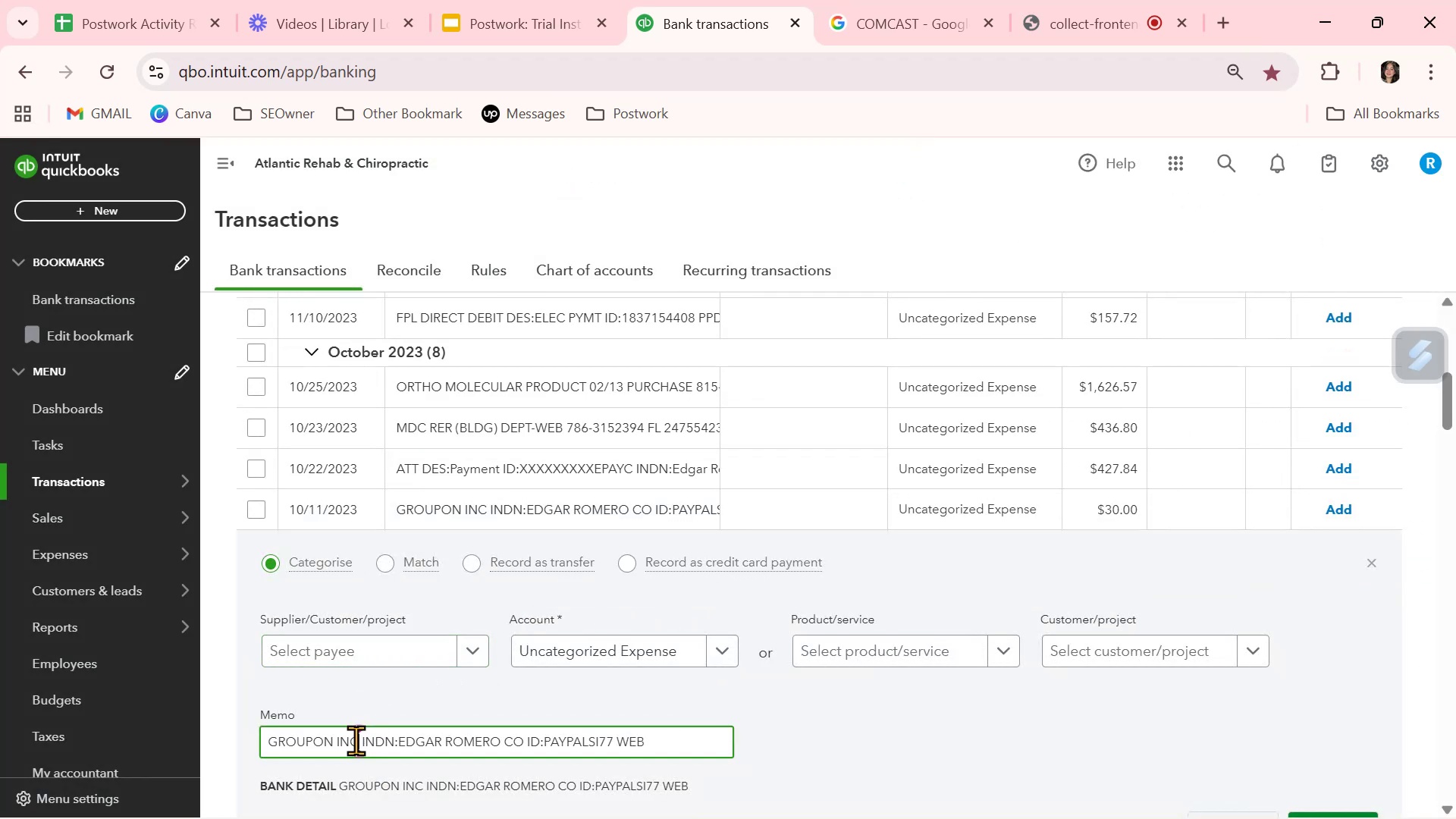 
key(Control+ControlLeft)
 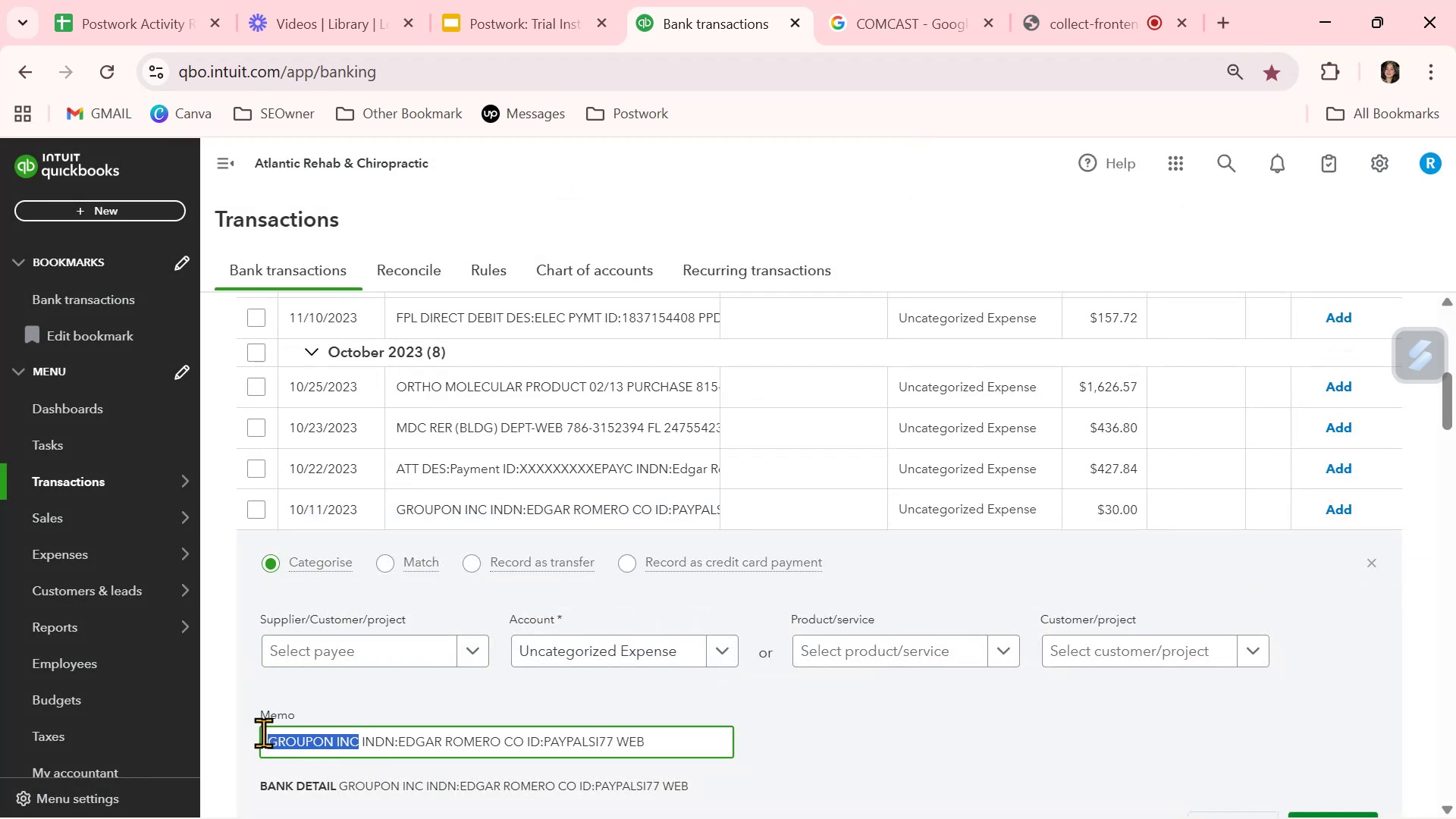 
key(Control+C)
 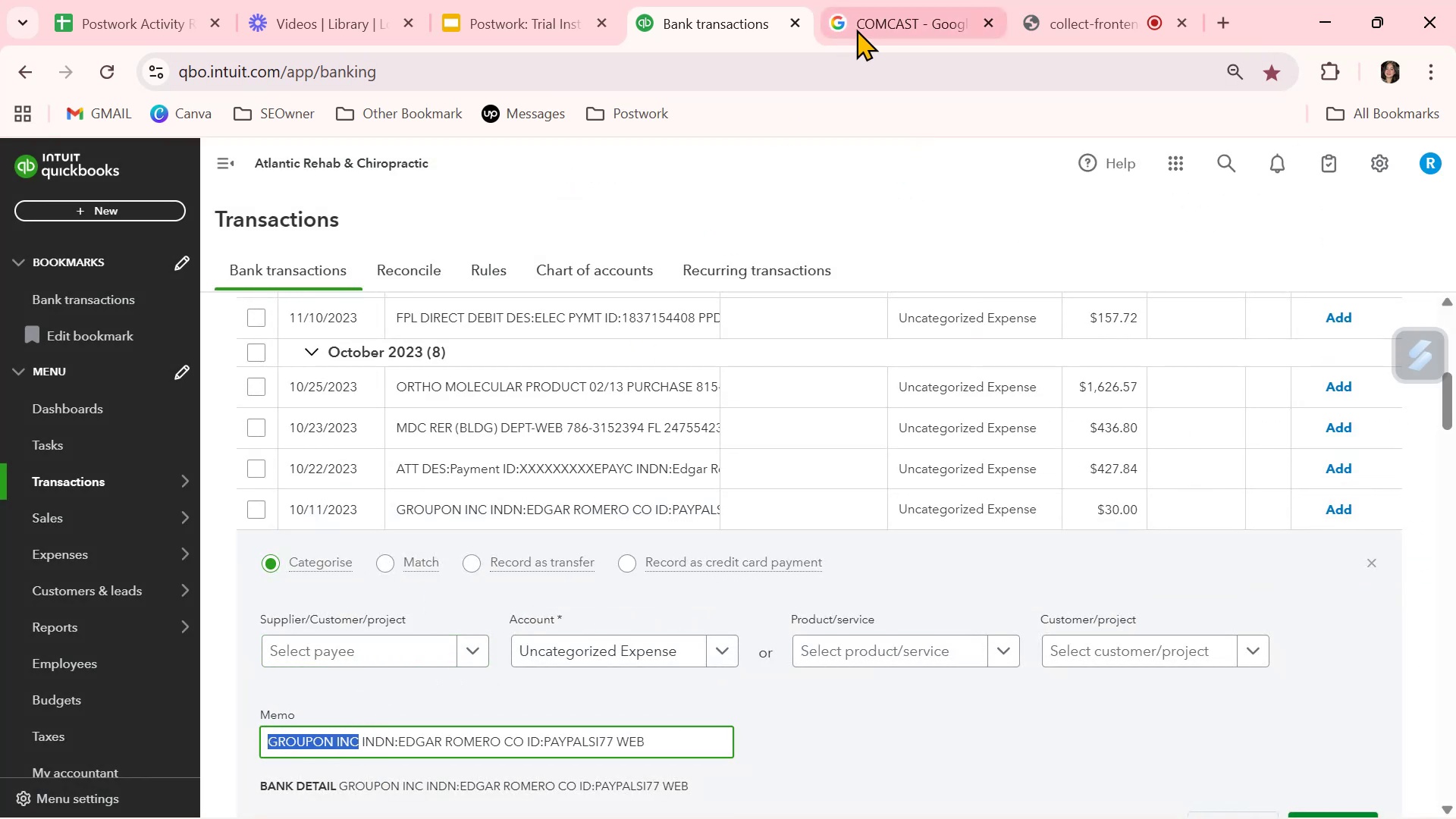 
left_click([897, 21])
 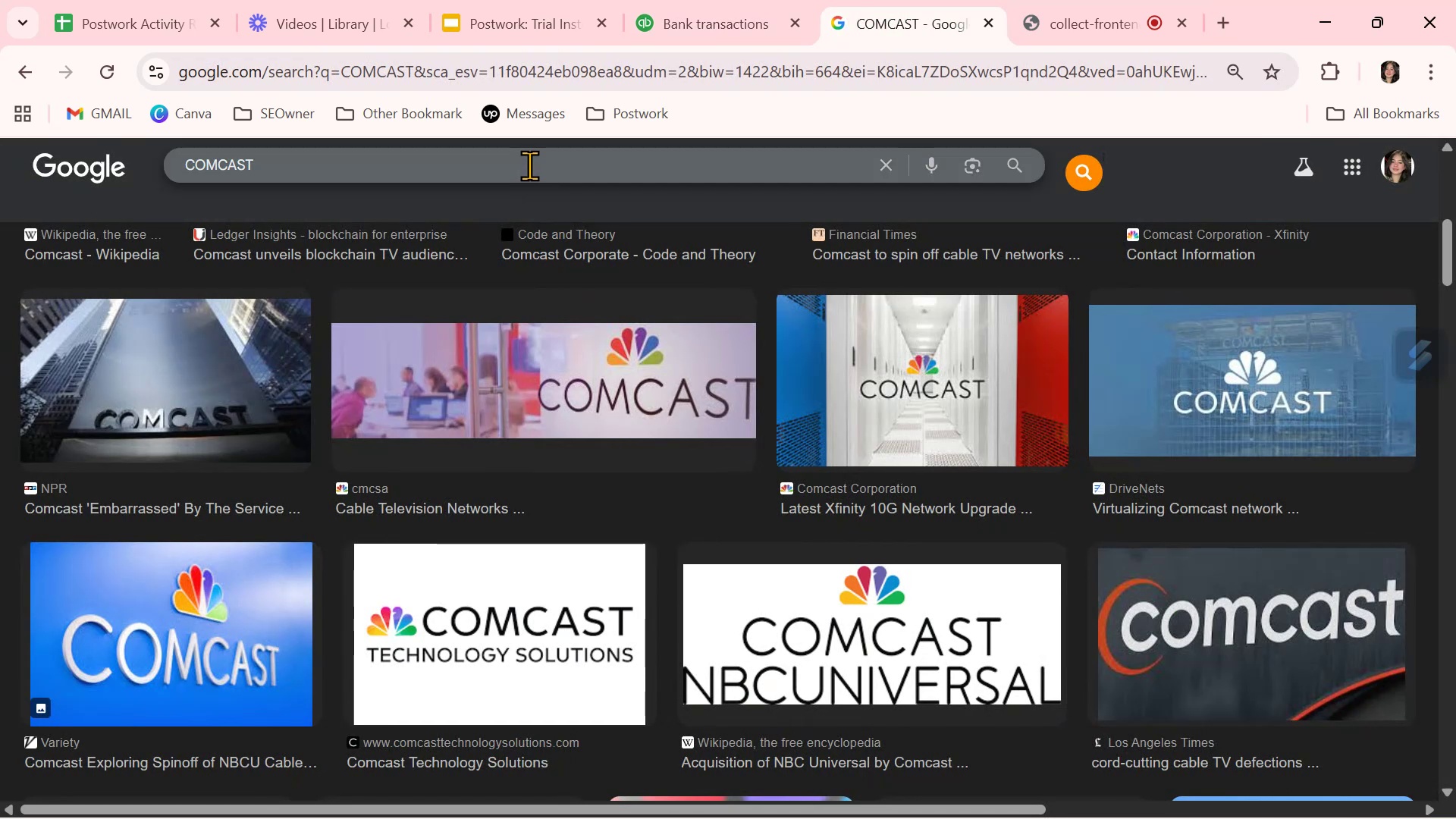 
double_click([529, 165])
 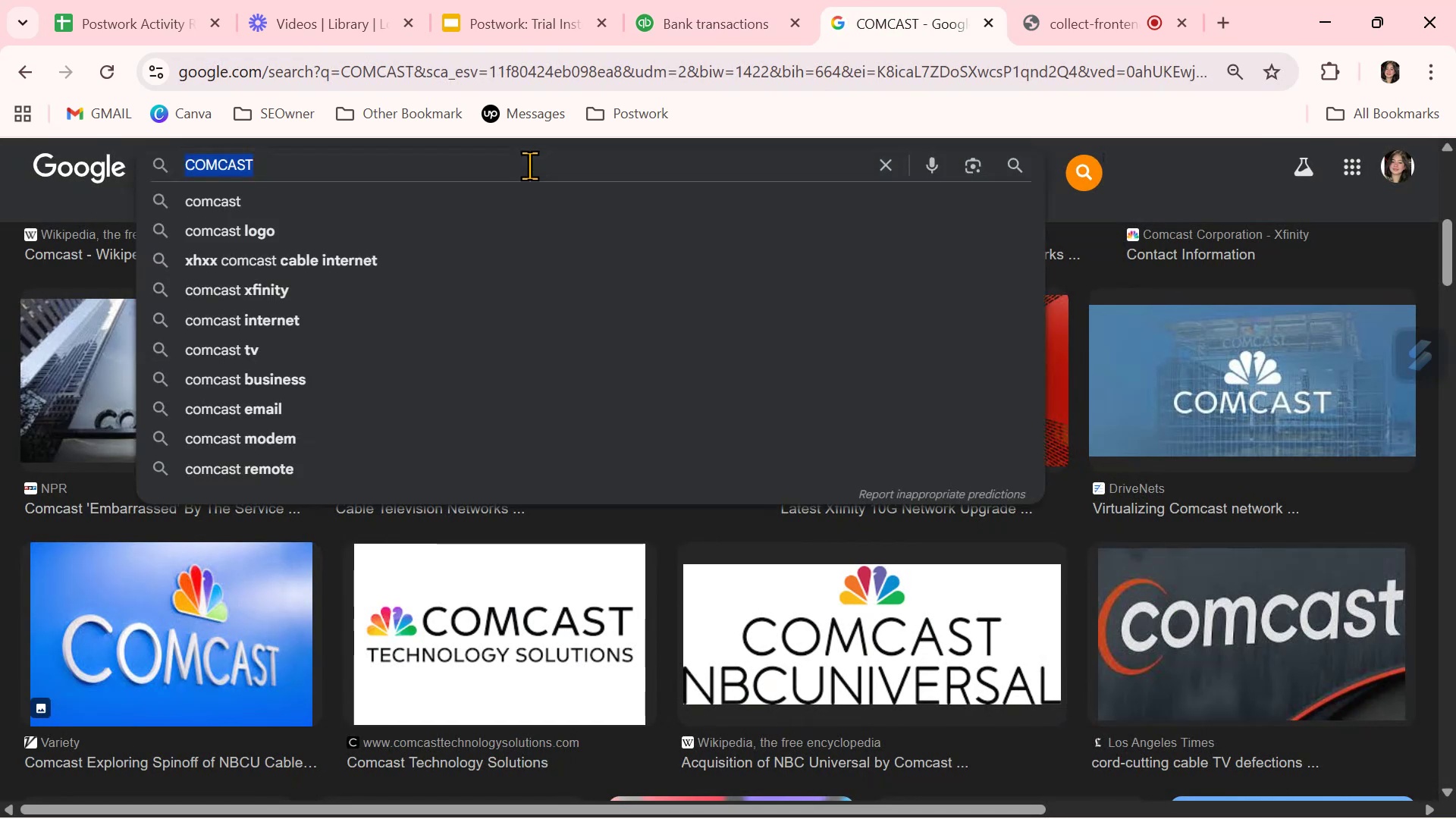 
triple_click([529, 165])
 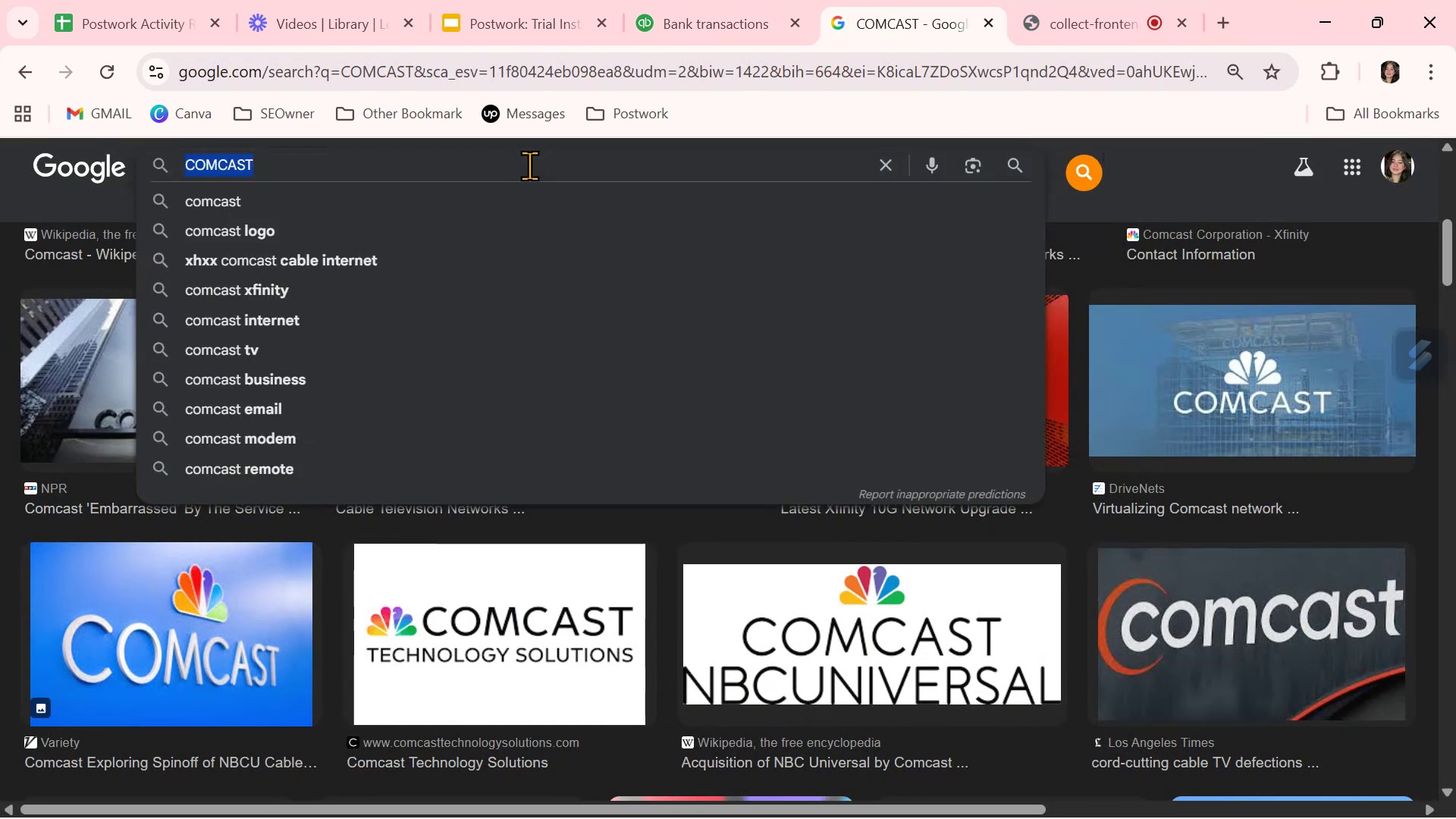 
key(Control+ControlLeft)
 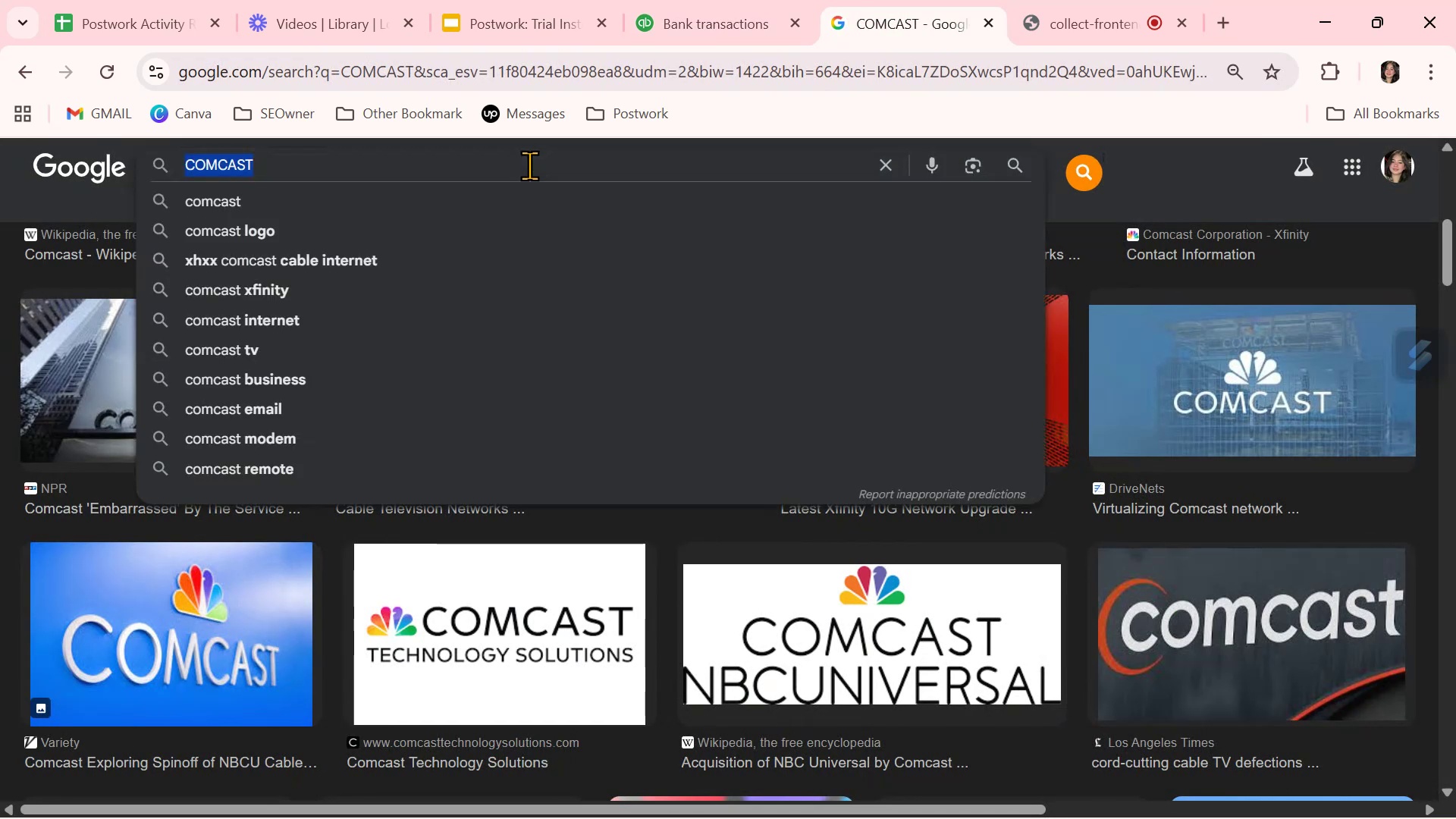 
key(Control+V)
 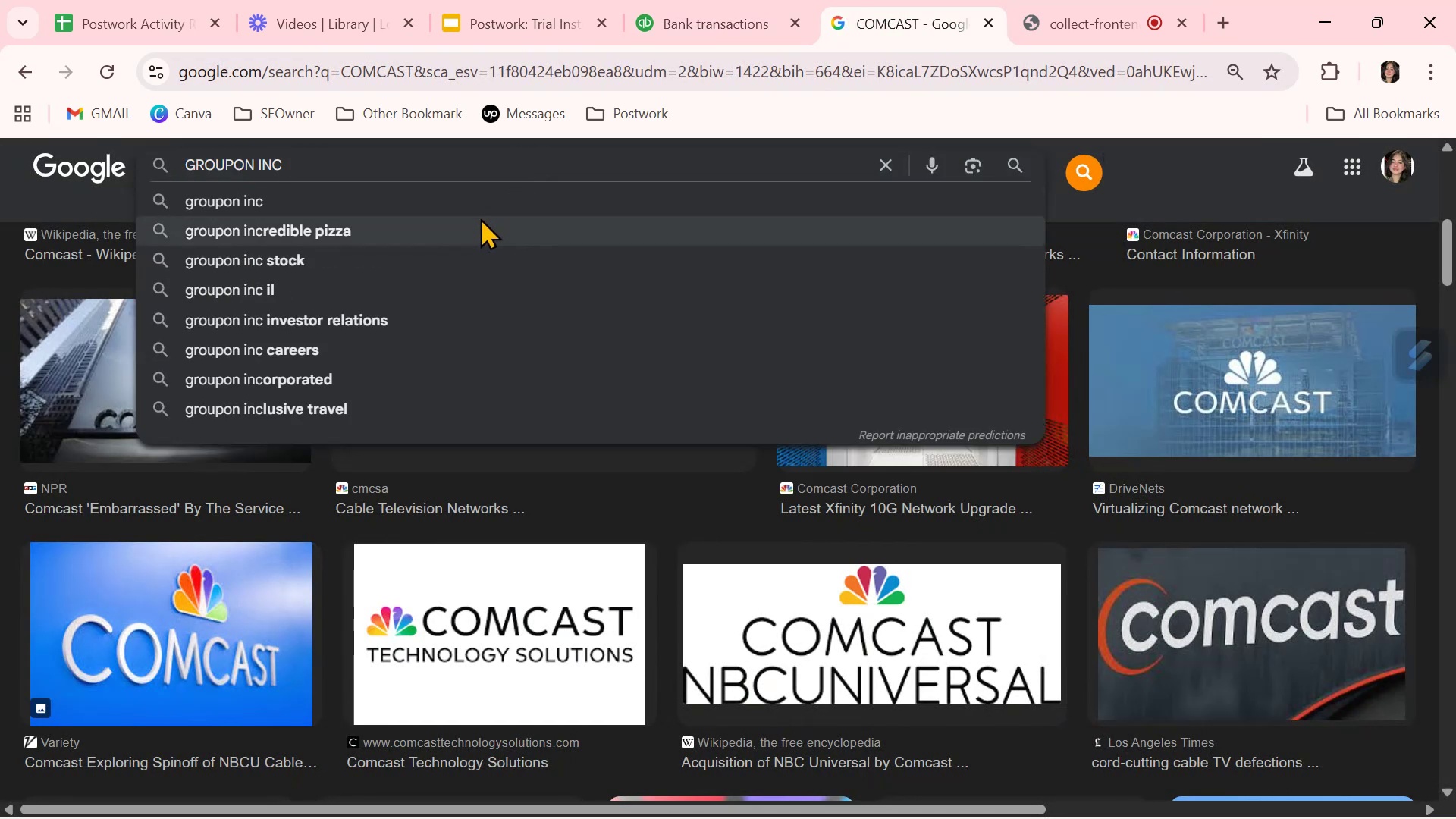 
left_click([487, 201])
 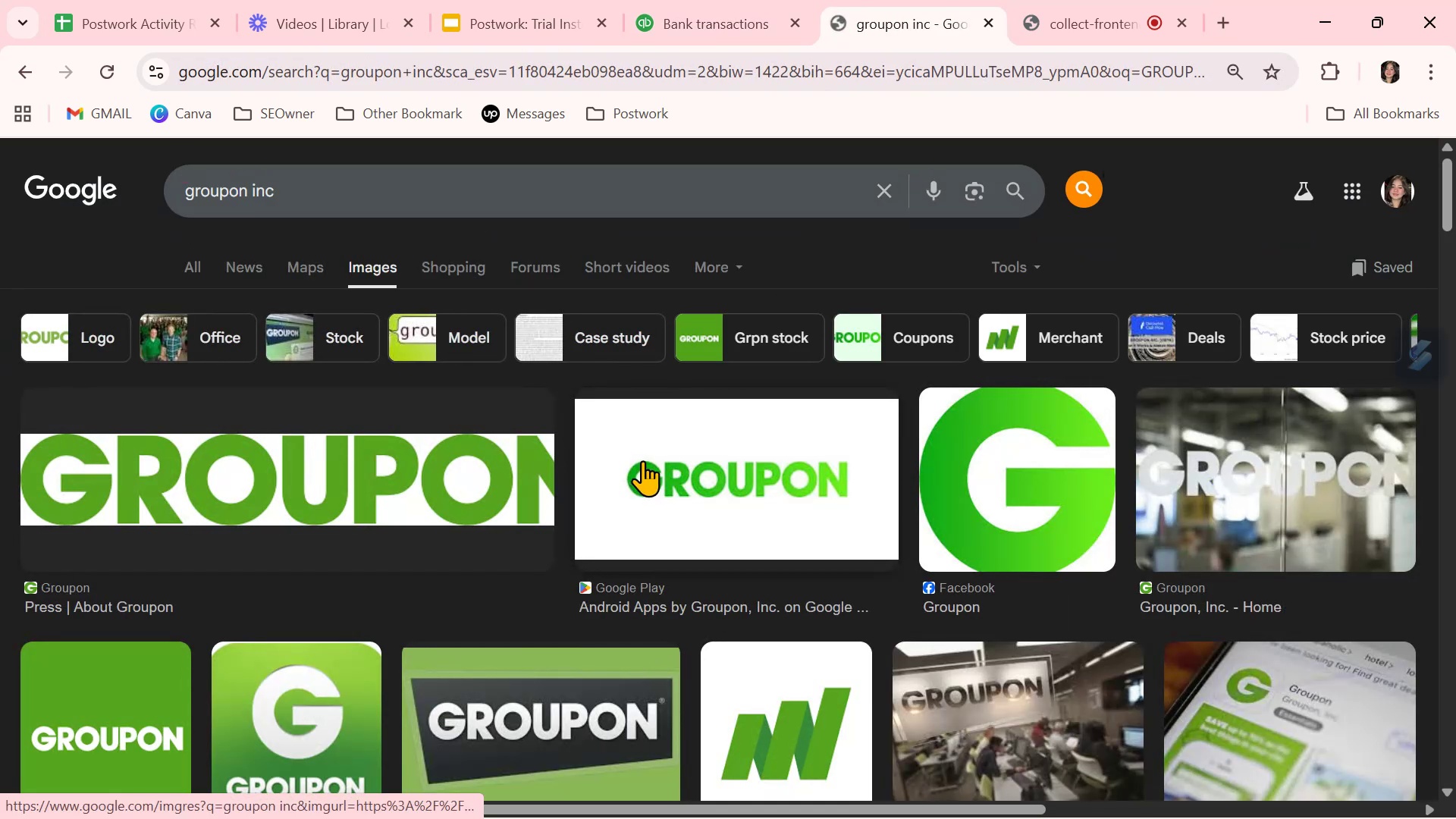 
scroll: coordinate [653, 437], scroll_direction: down, amount: 3.0
 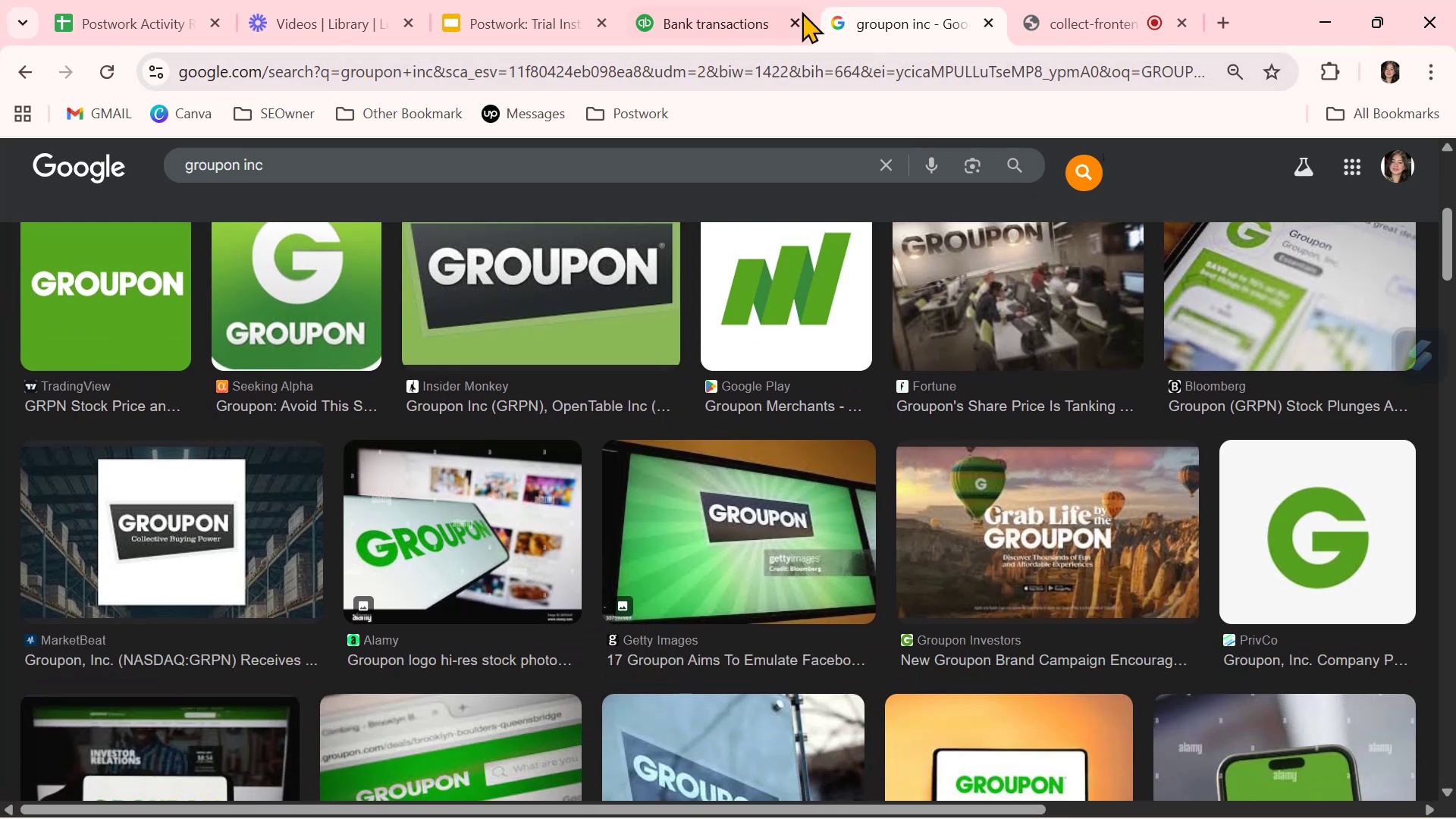 
left_click([696, 17])
 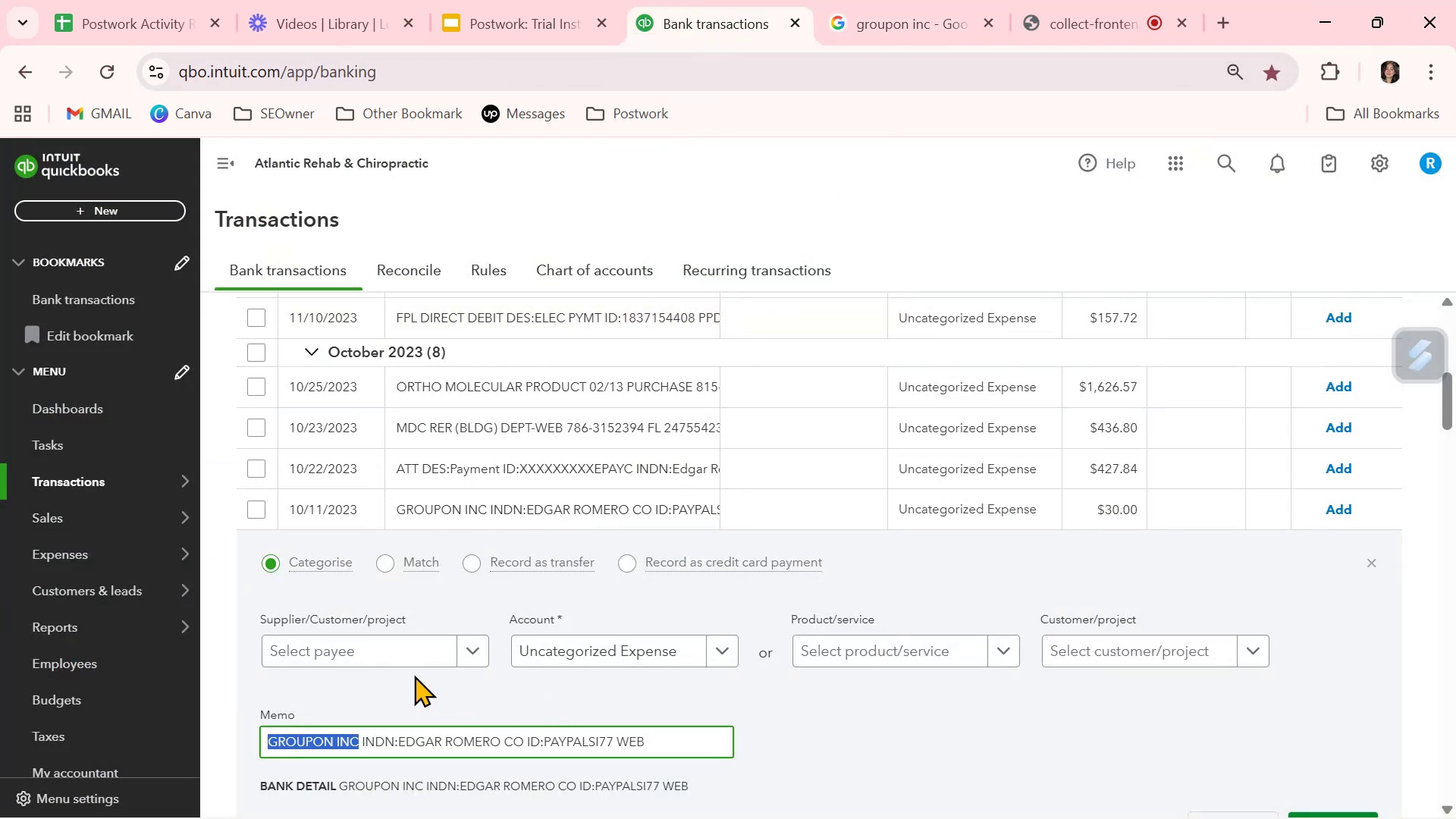 
left_click([384, 648])
 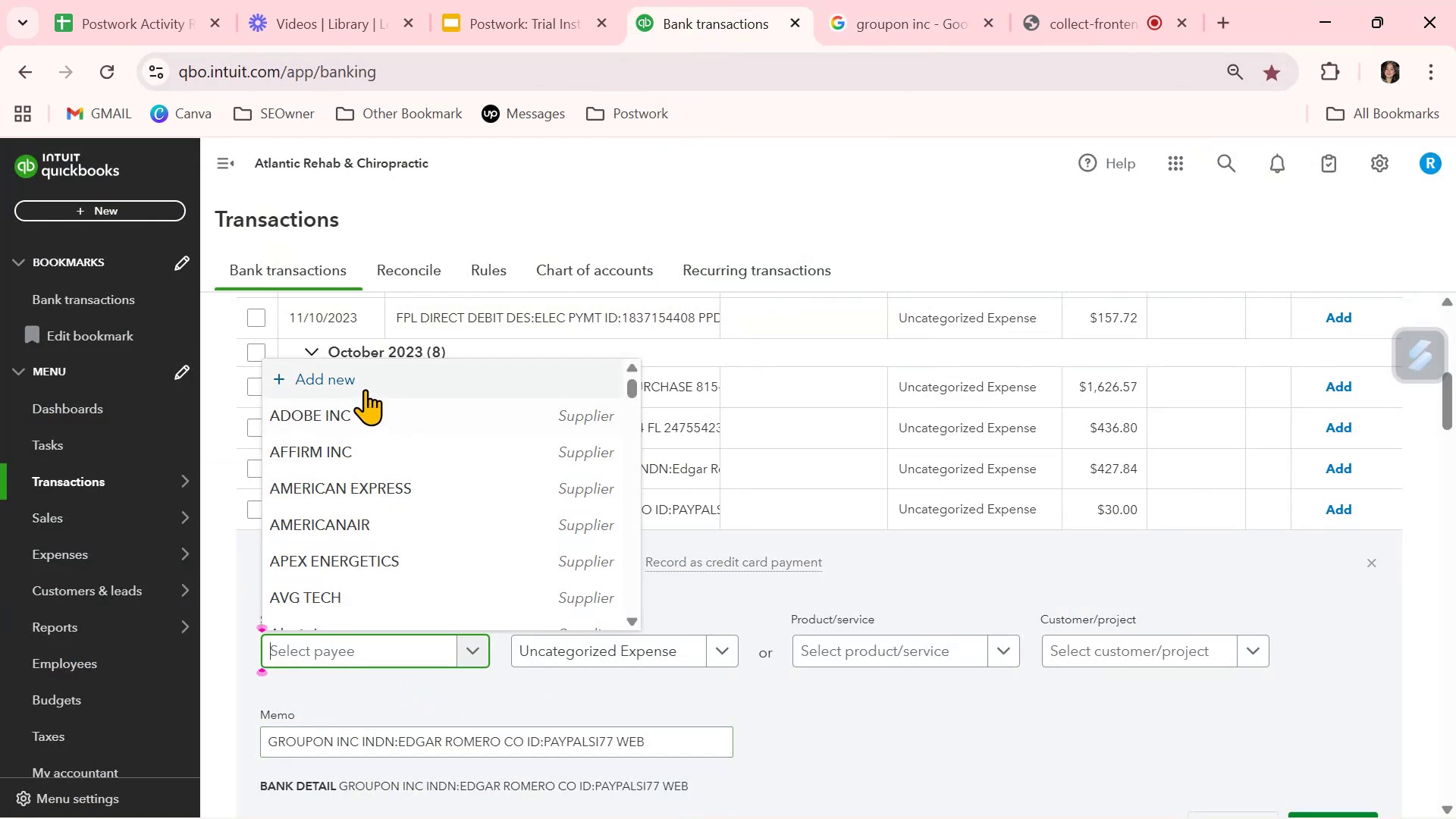 
left_click([369, 378])
 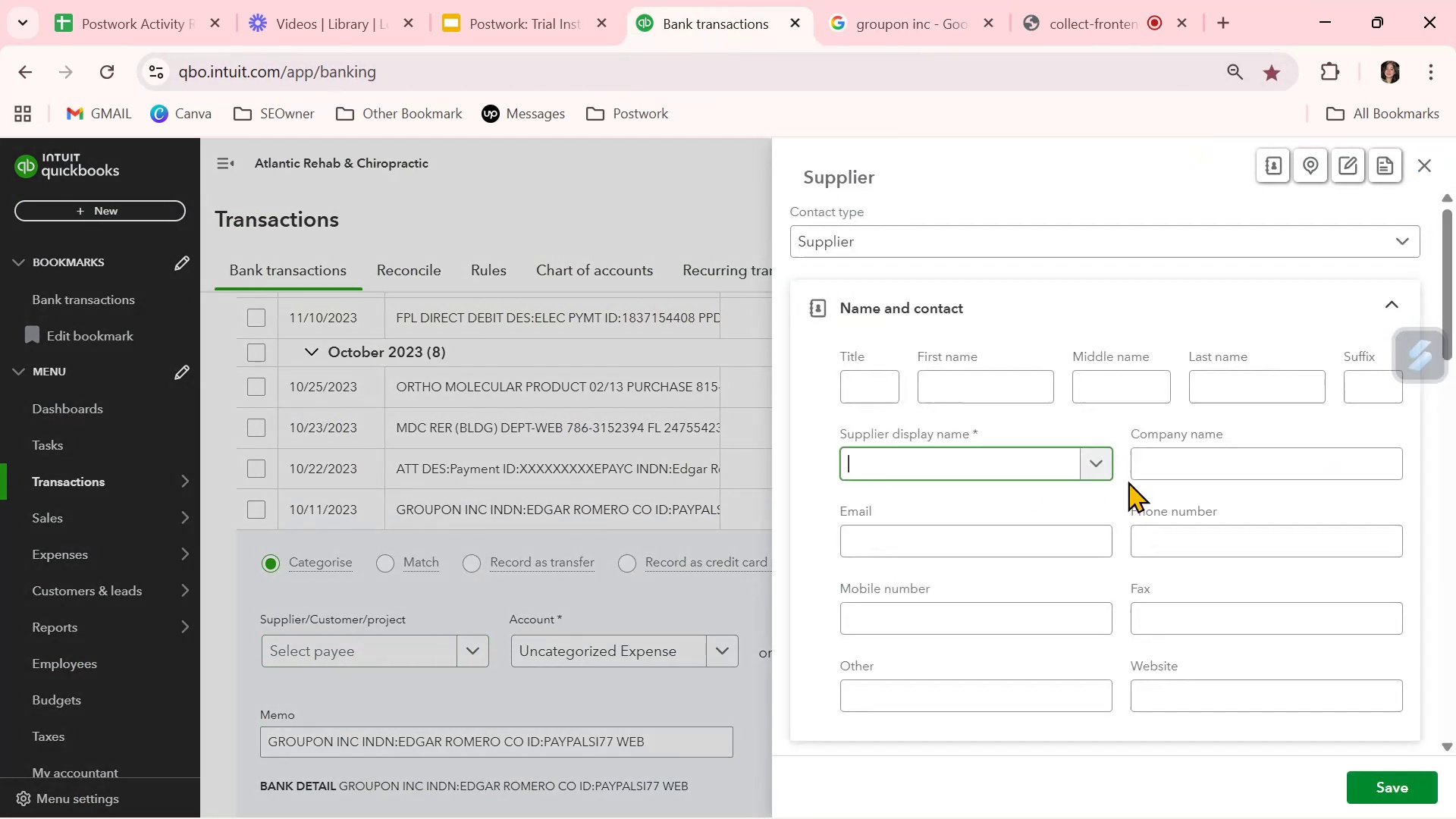 
key(Control+ControlLeft)
 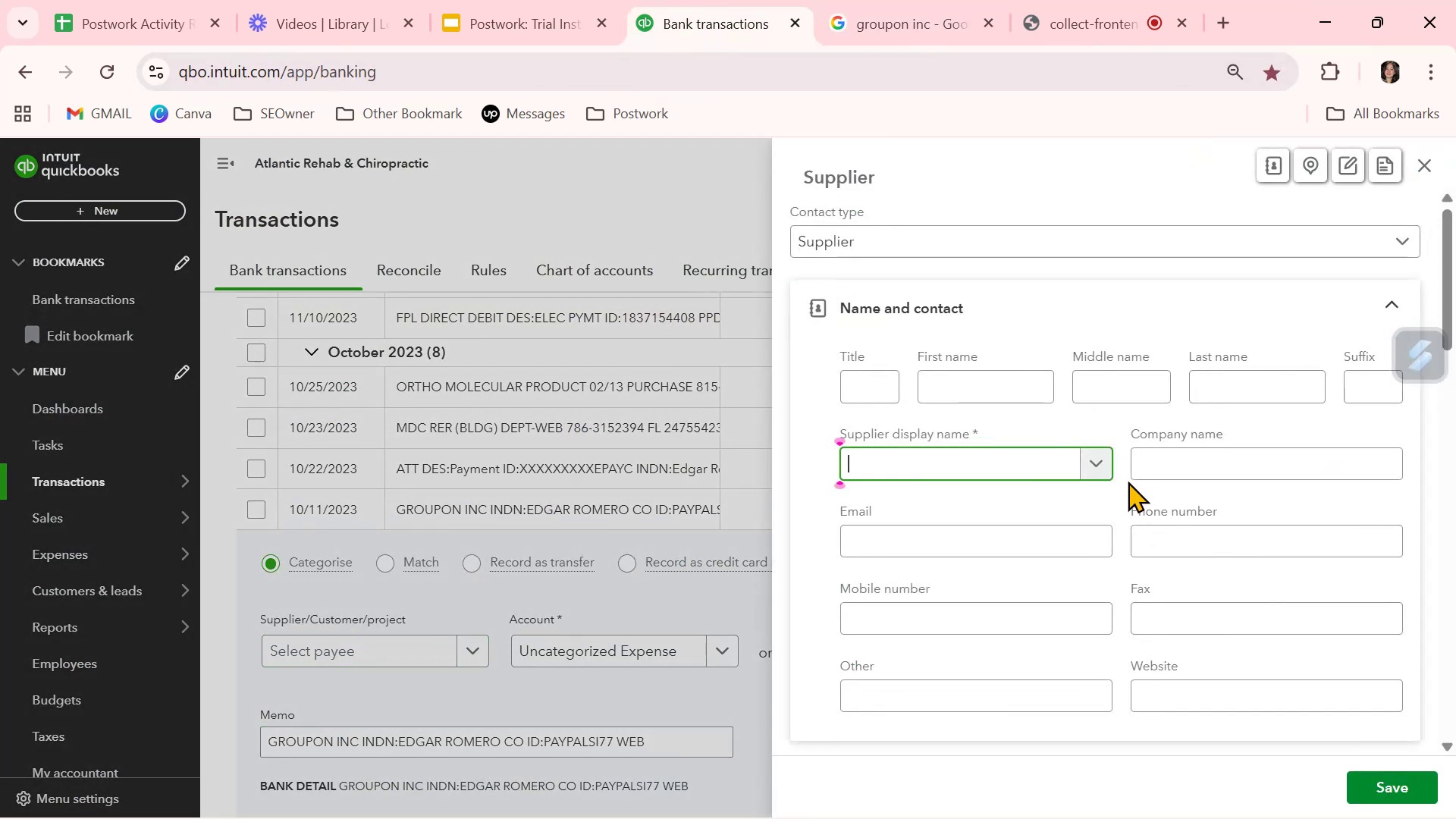 
key(Control+V)
 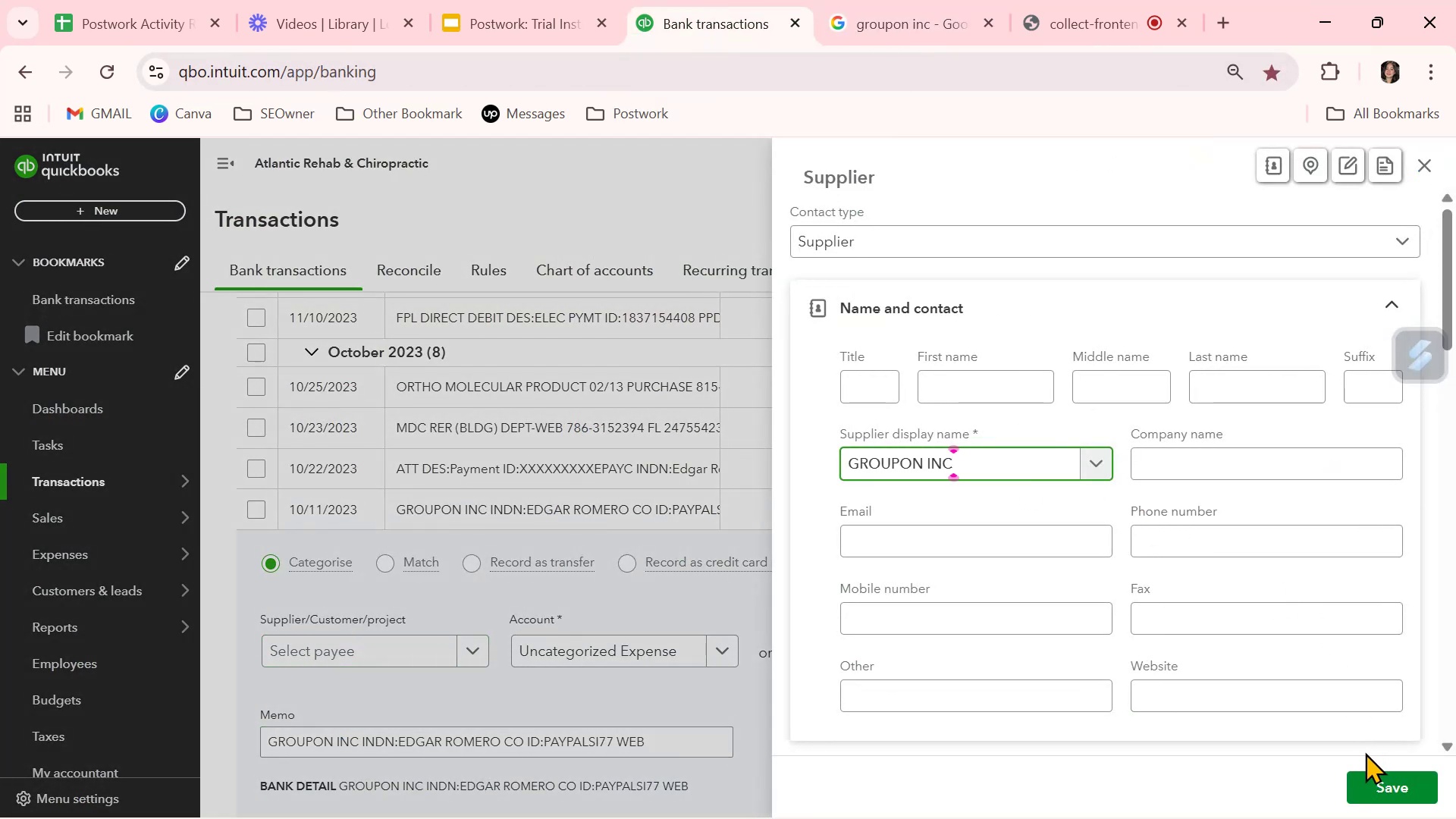 
left_click([1379, 789])
 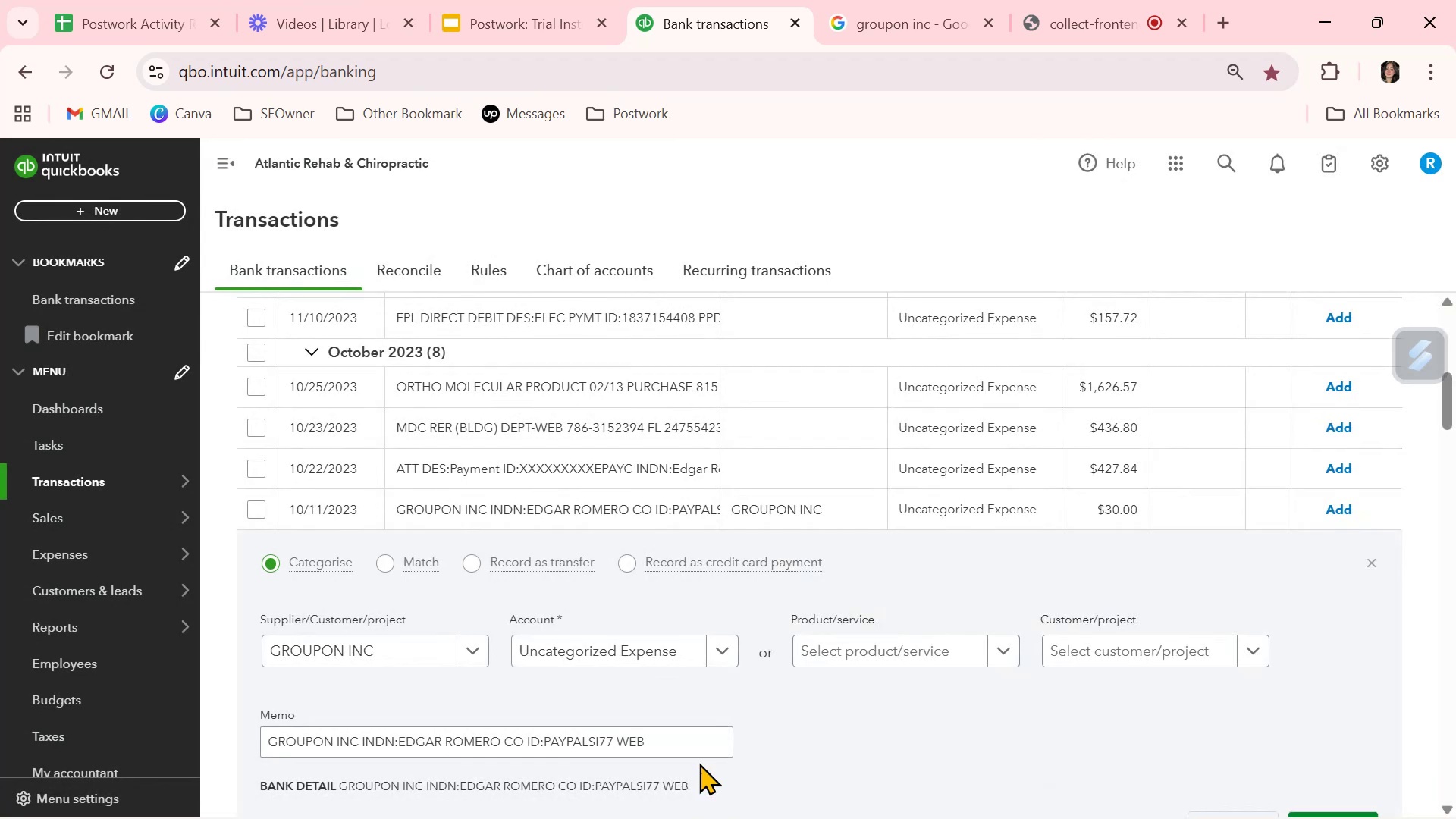 
scroll: coordinate [570, 756], scroll_direction: down, amount: 2.0
 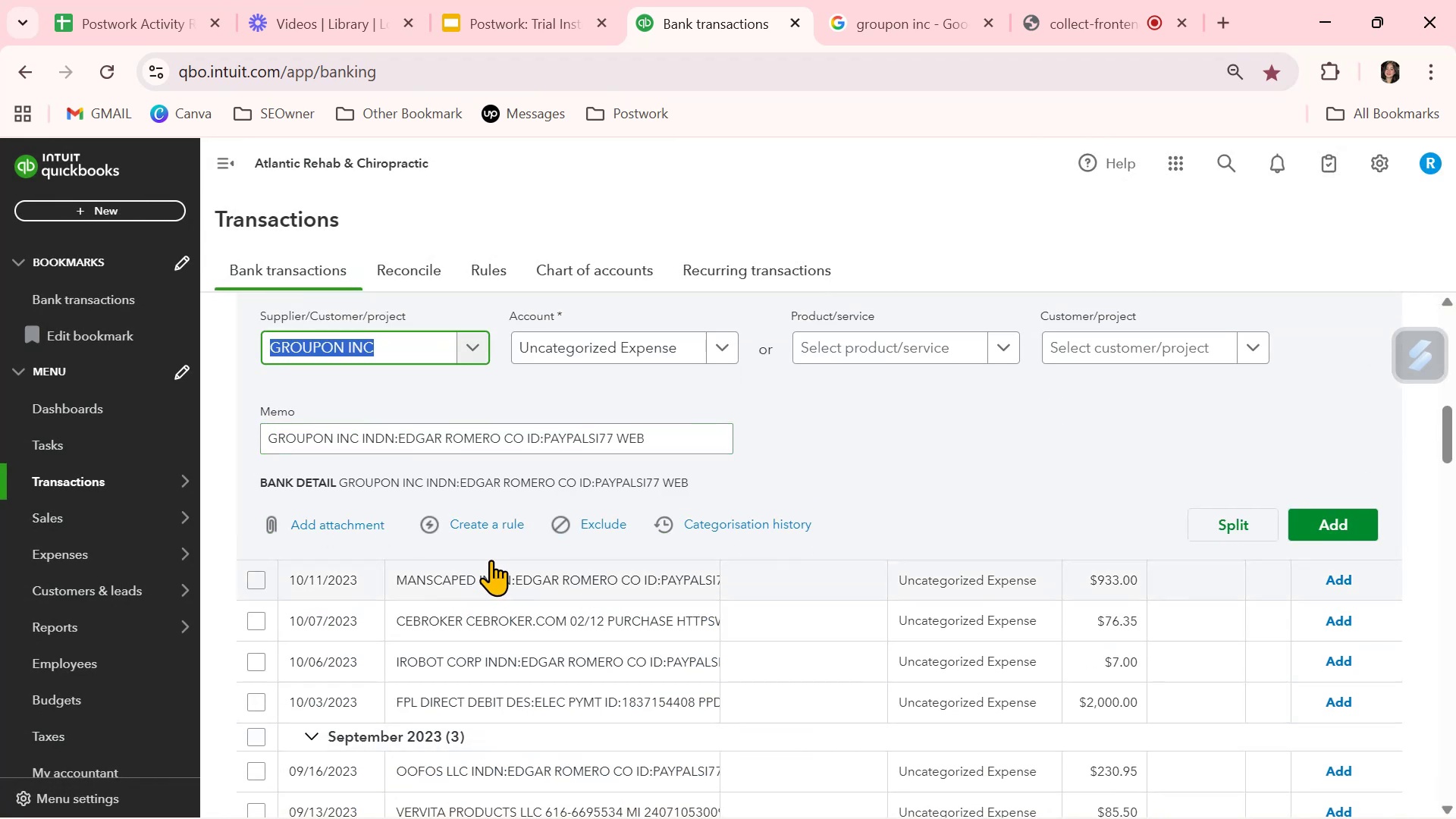 
left_click([489, 534])
 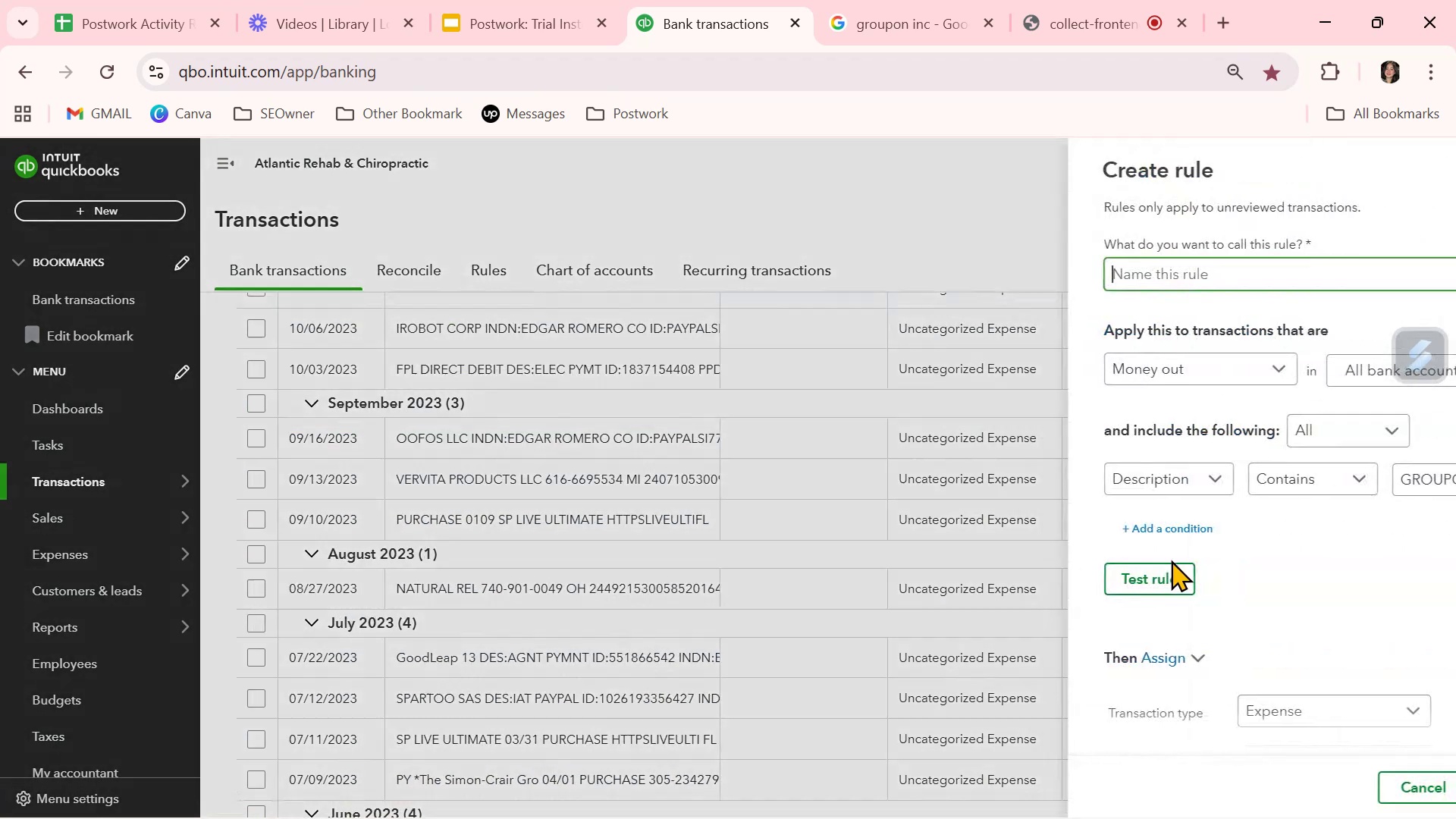 
key(Control+ControlLeft)
 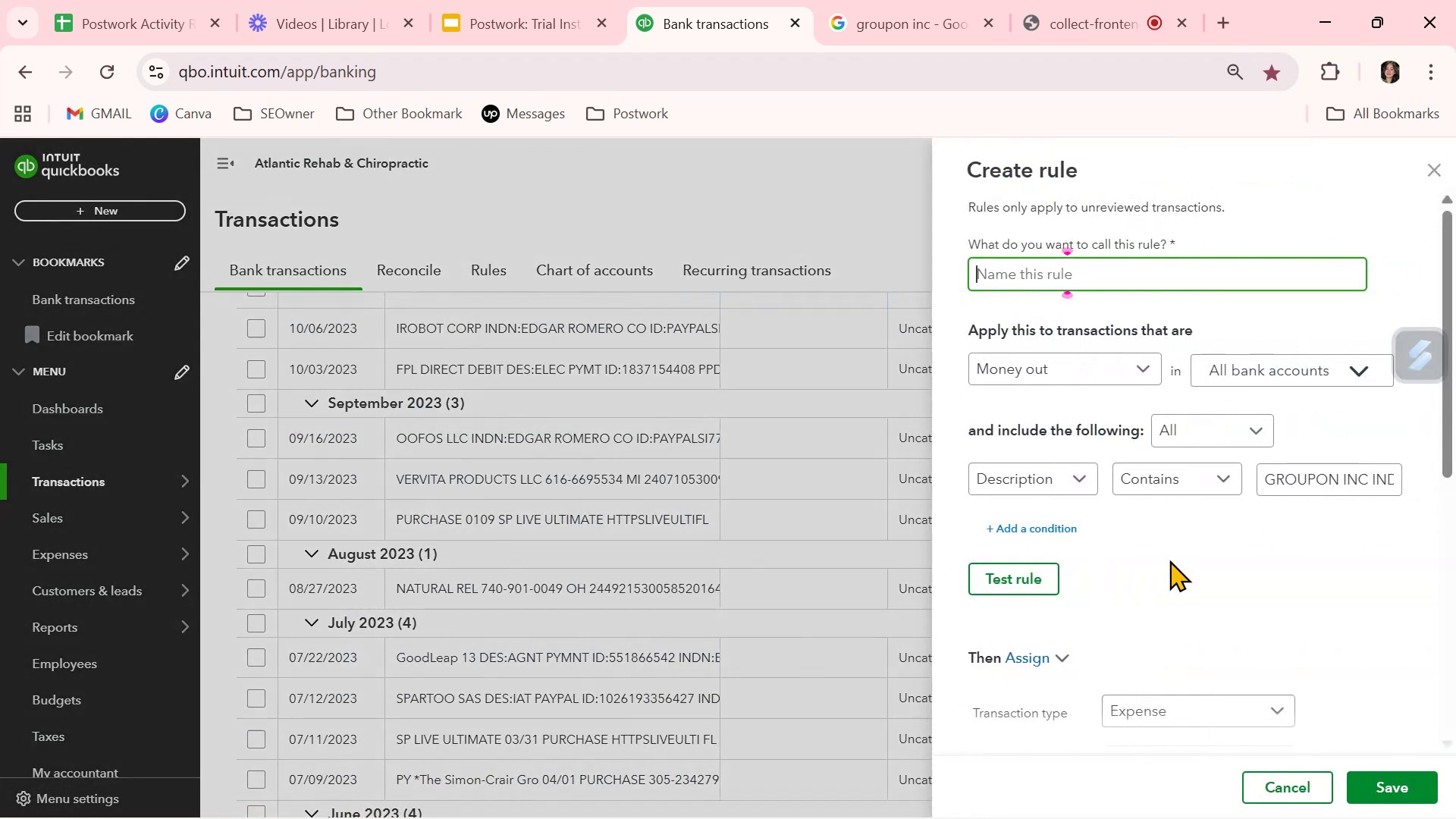 
key(Control+V)
 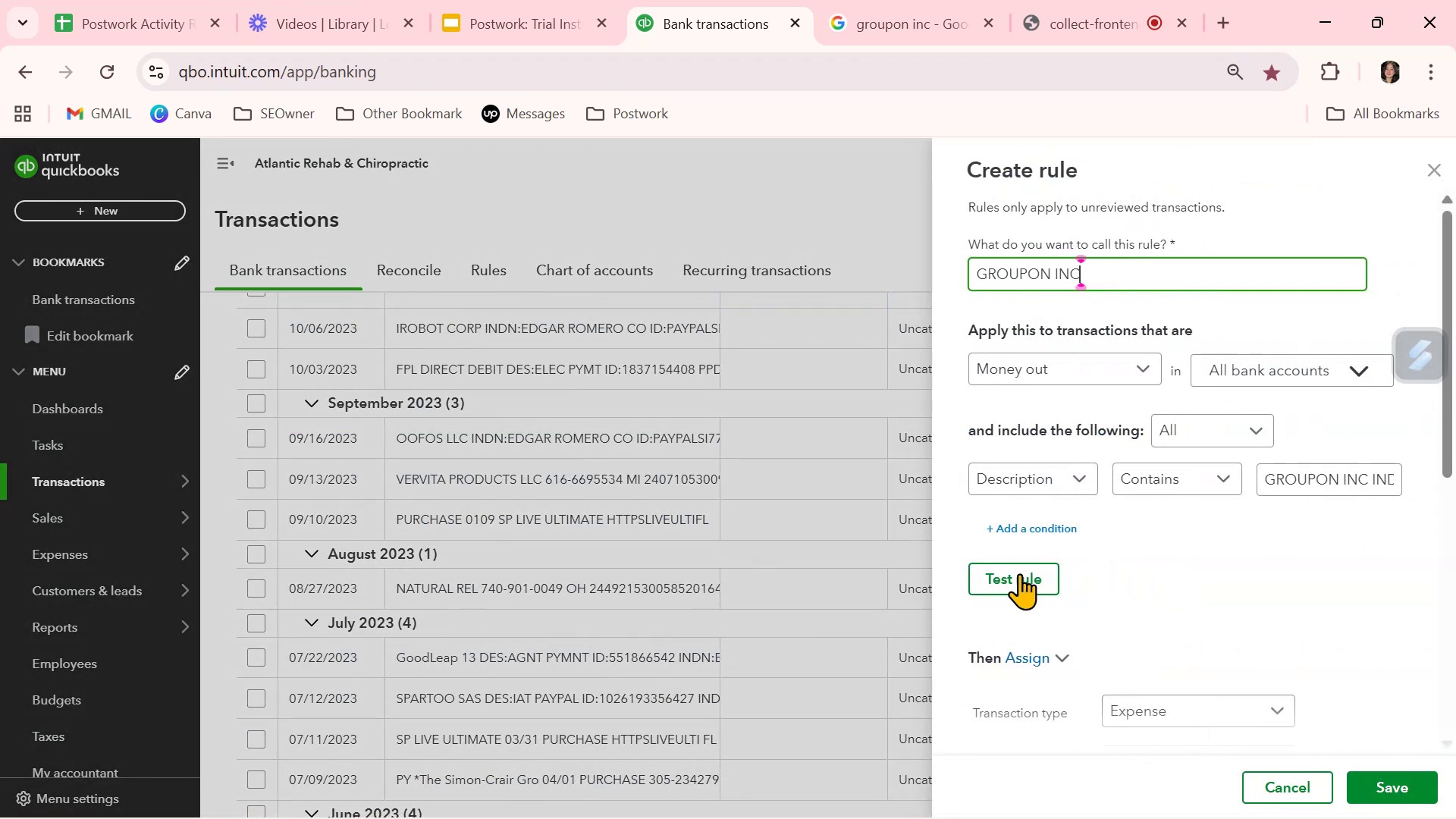 
left_click([1009, 573])
 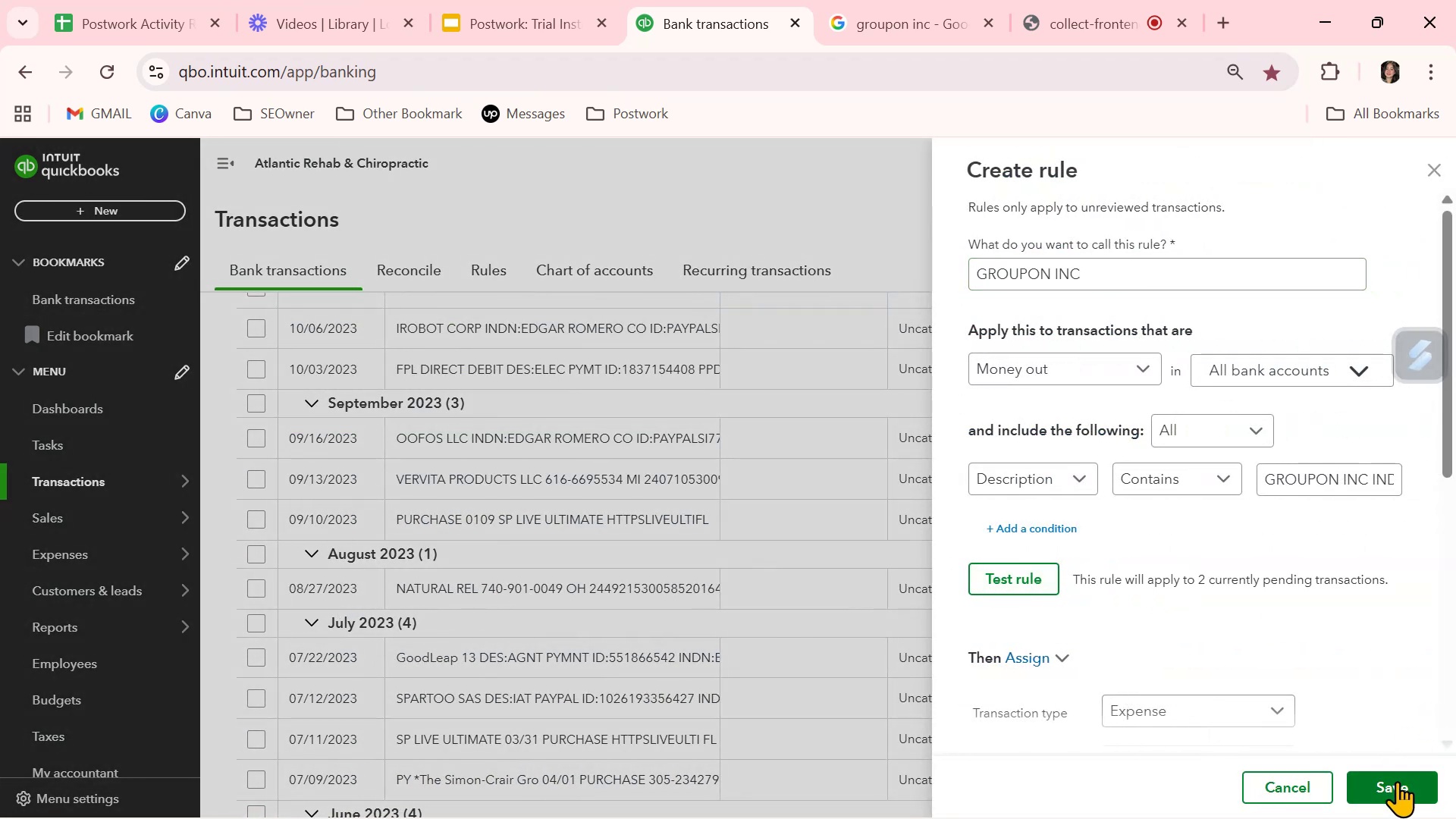 
left_click([1397, 781])
 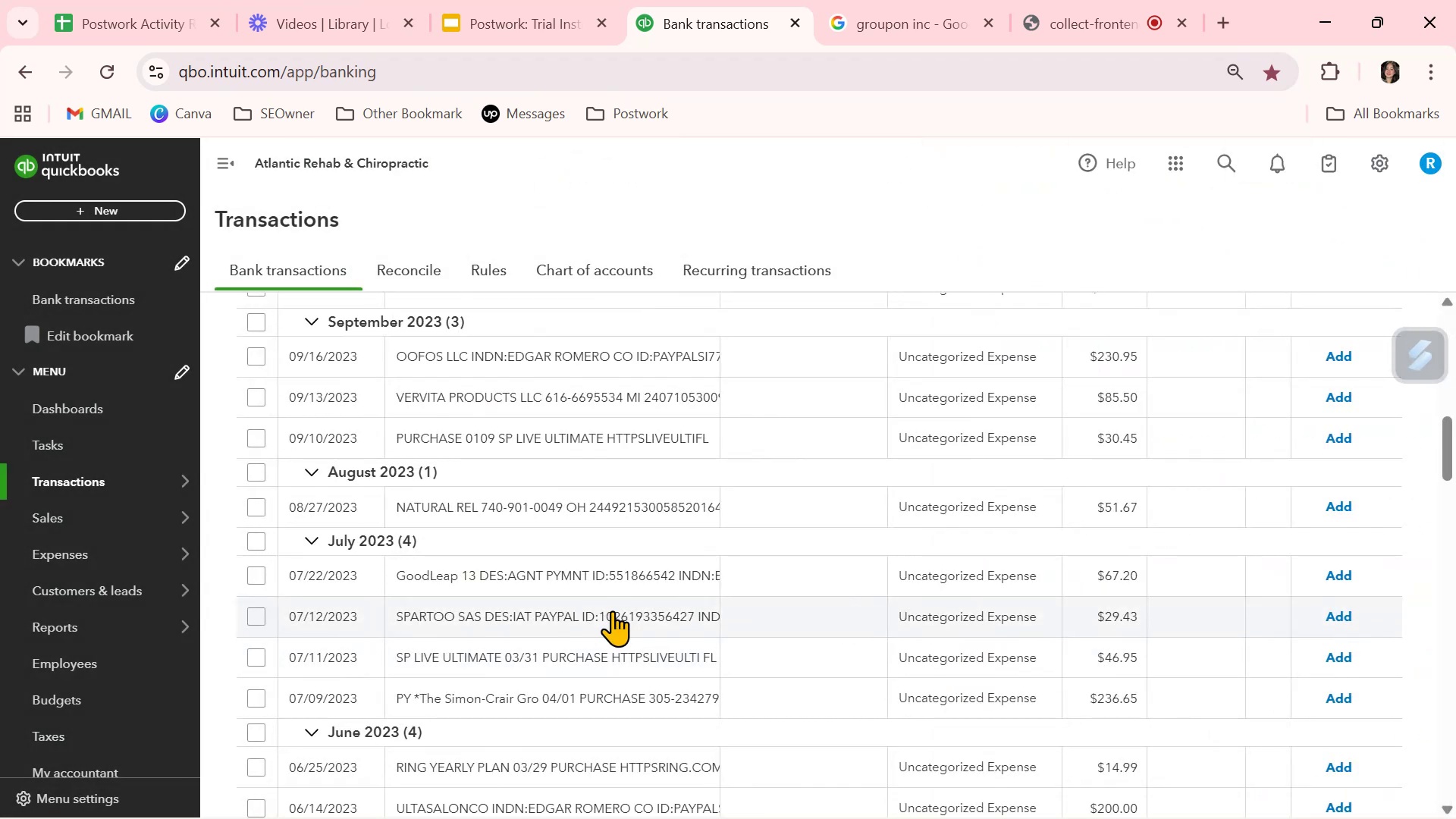 
scroll: coordinate [613, 610], scroll_direction: down, amount: 2.0
 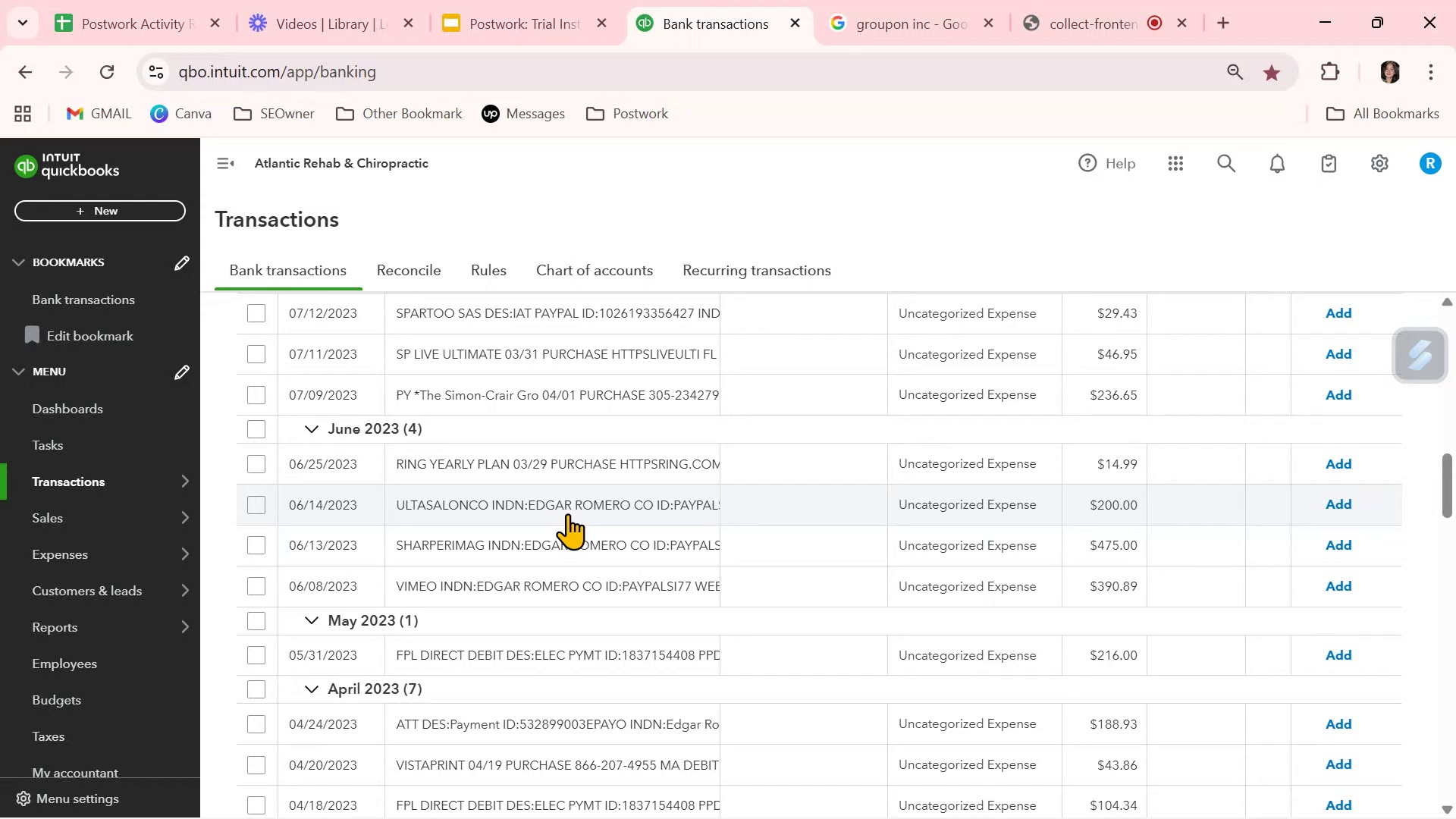 
left_click([567, 513])
 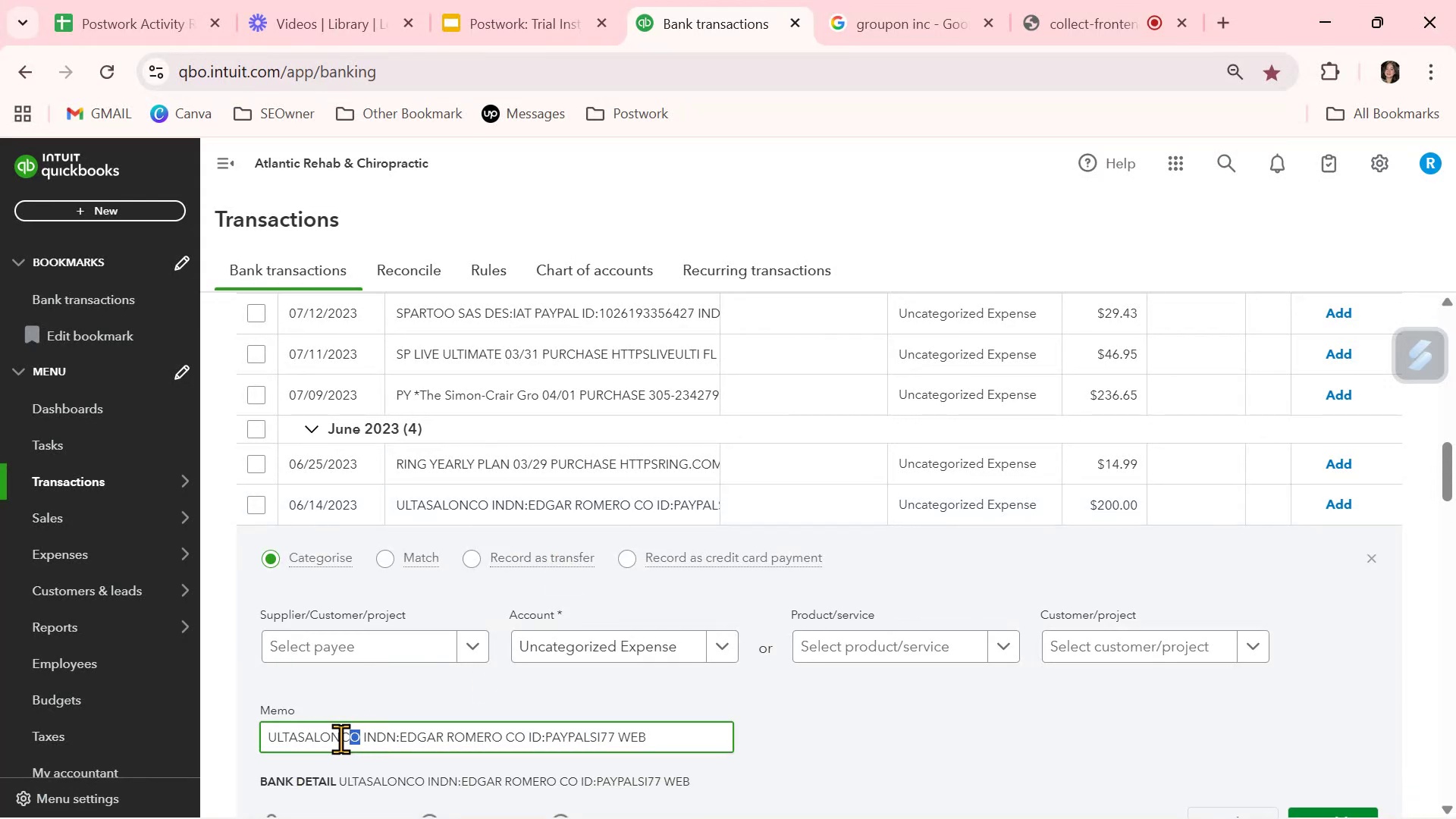 
key(Control+ControlLeft)
 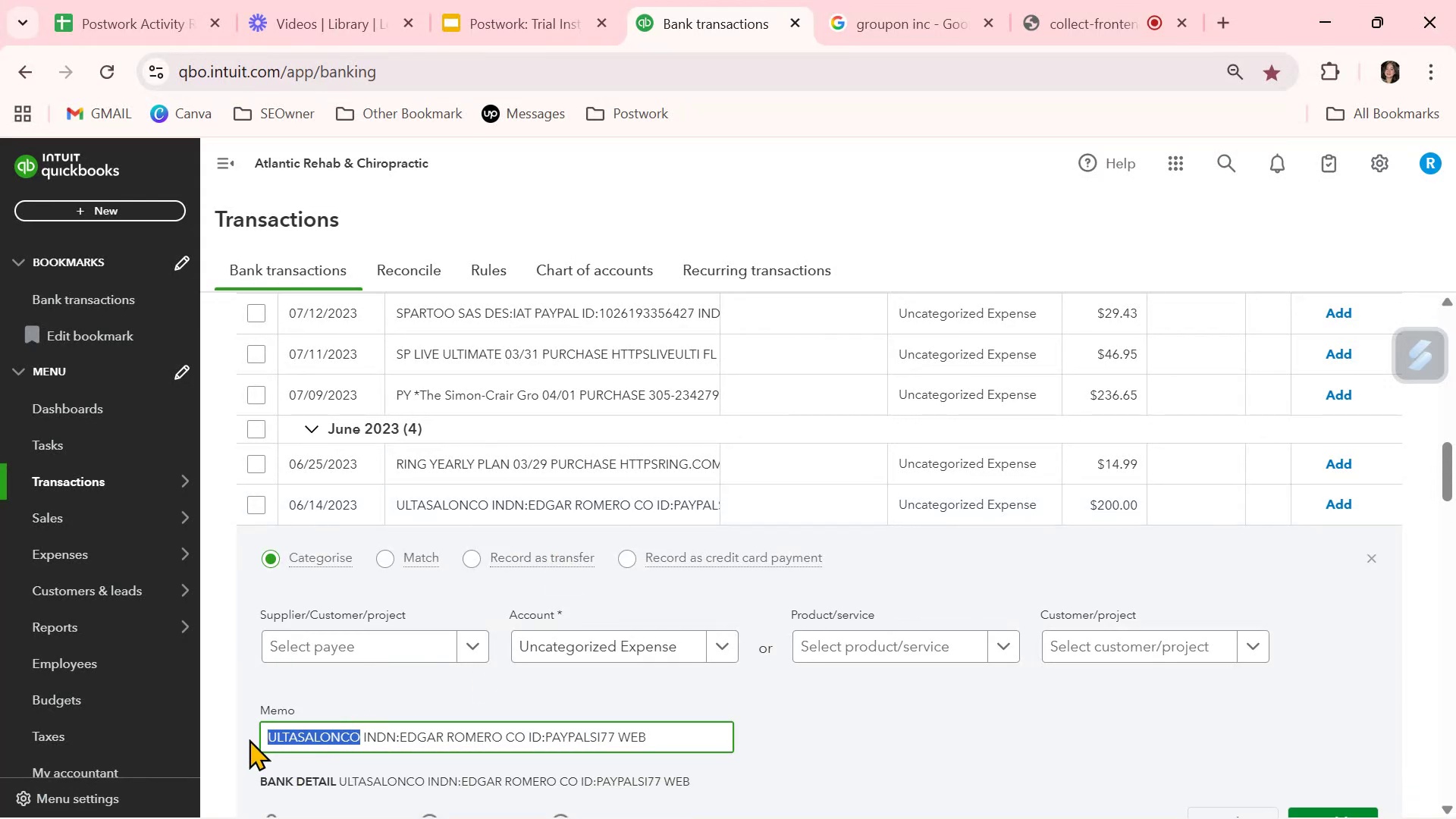 
key(Control+C)
 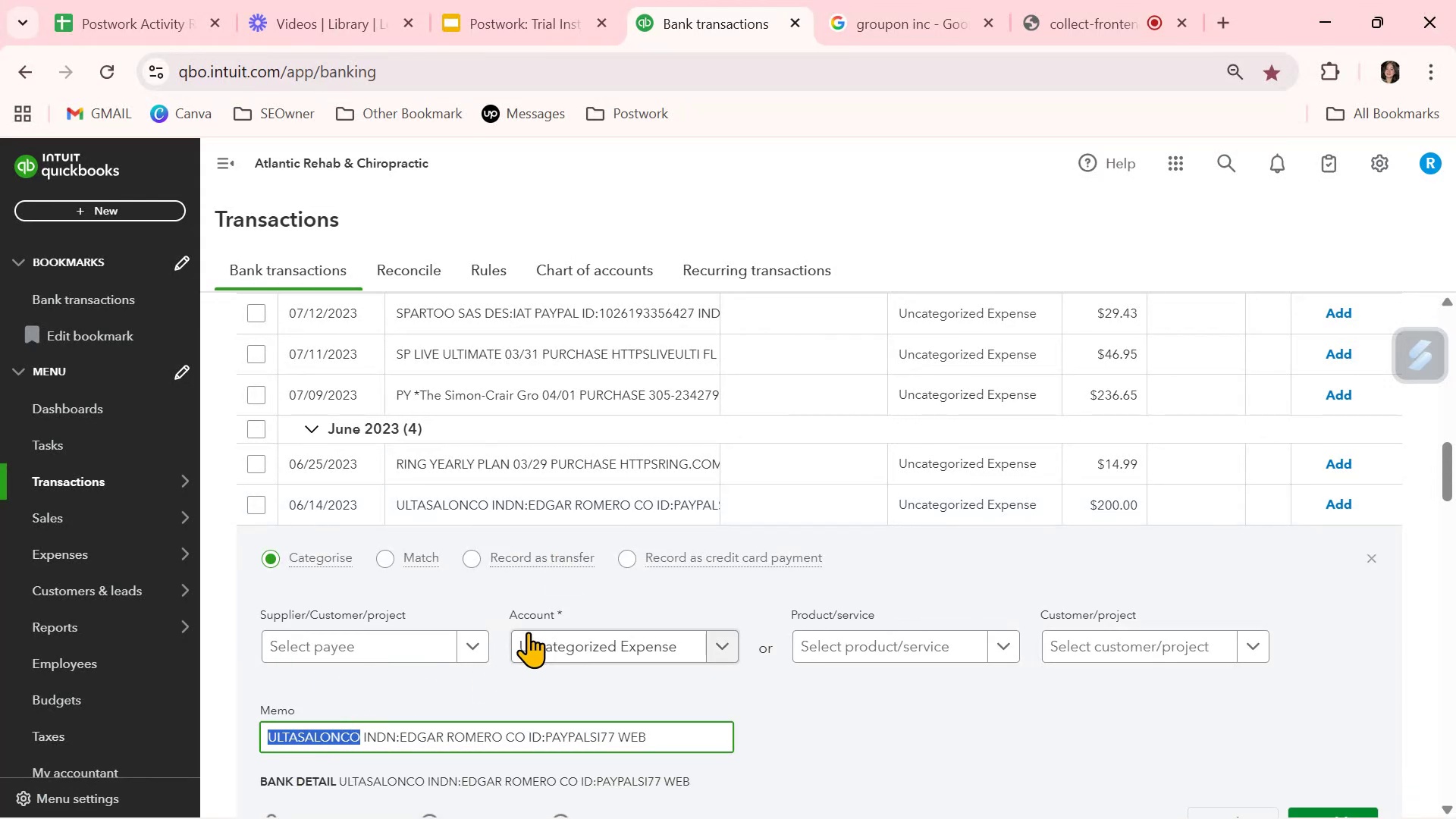 
scroll: coordinate [544, 649], scroll_direction: down, amount: 1.0
 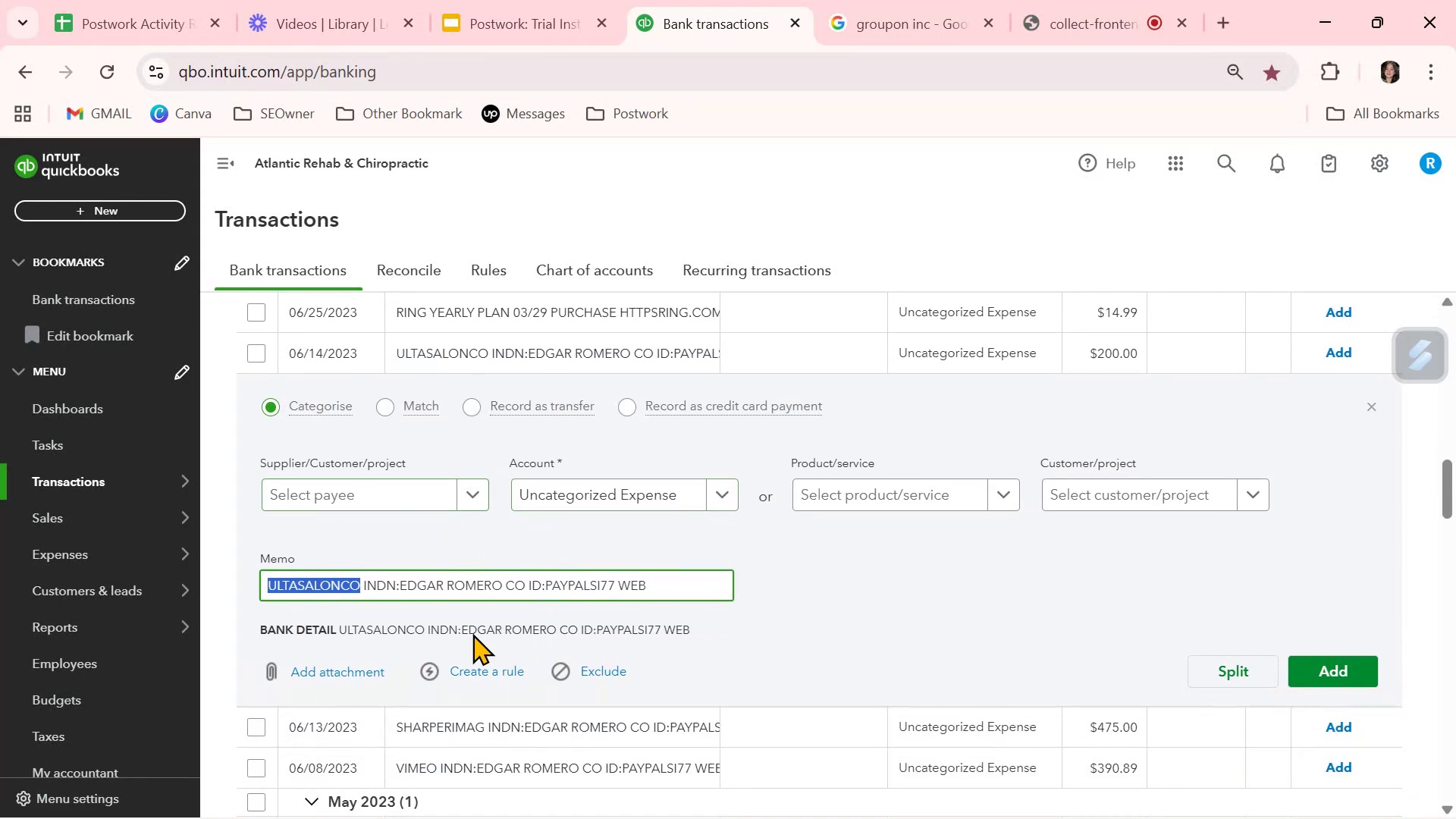 
left_click([480, 679])
 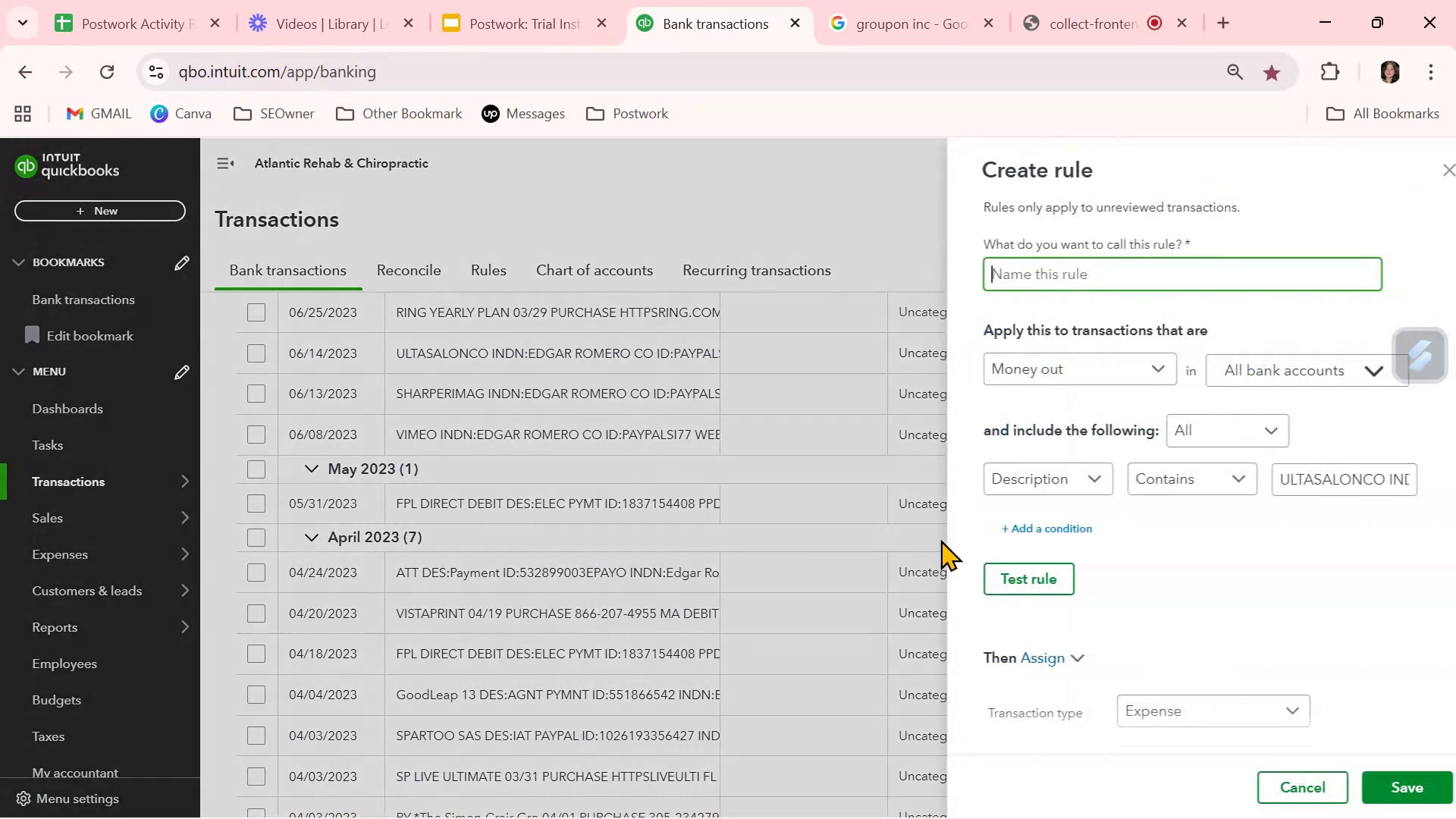 
key(Control+ControlLeft)
 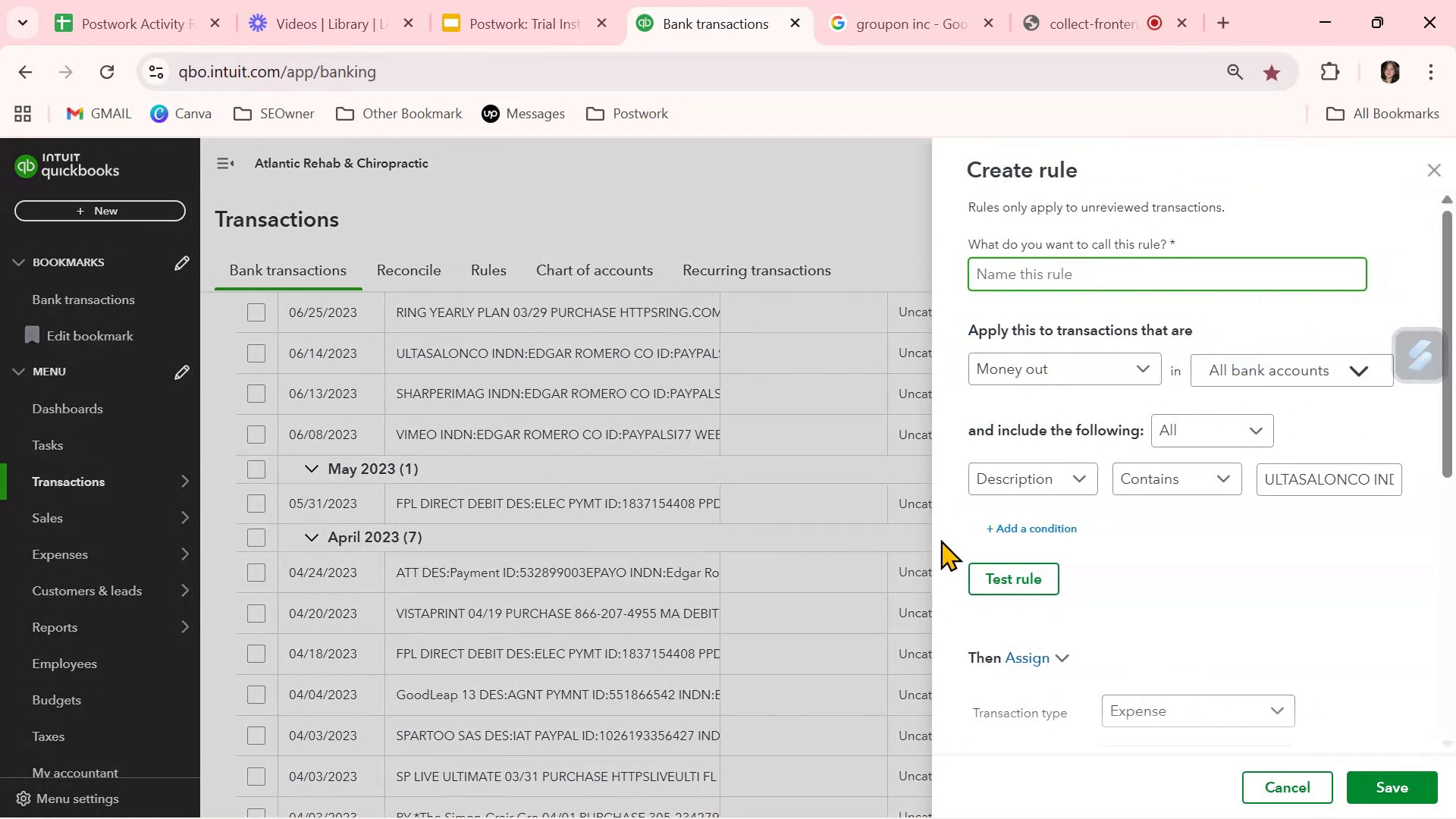 
key(Control+V)
 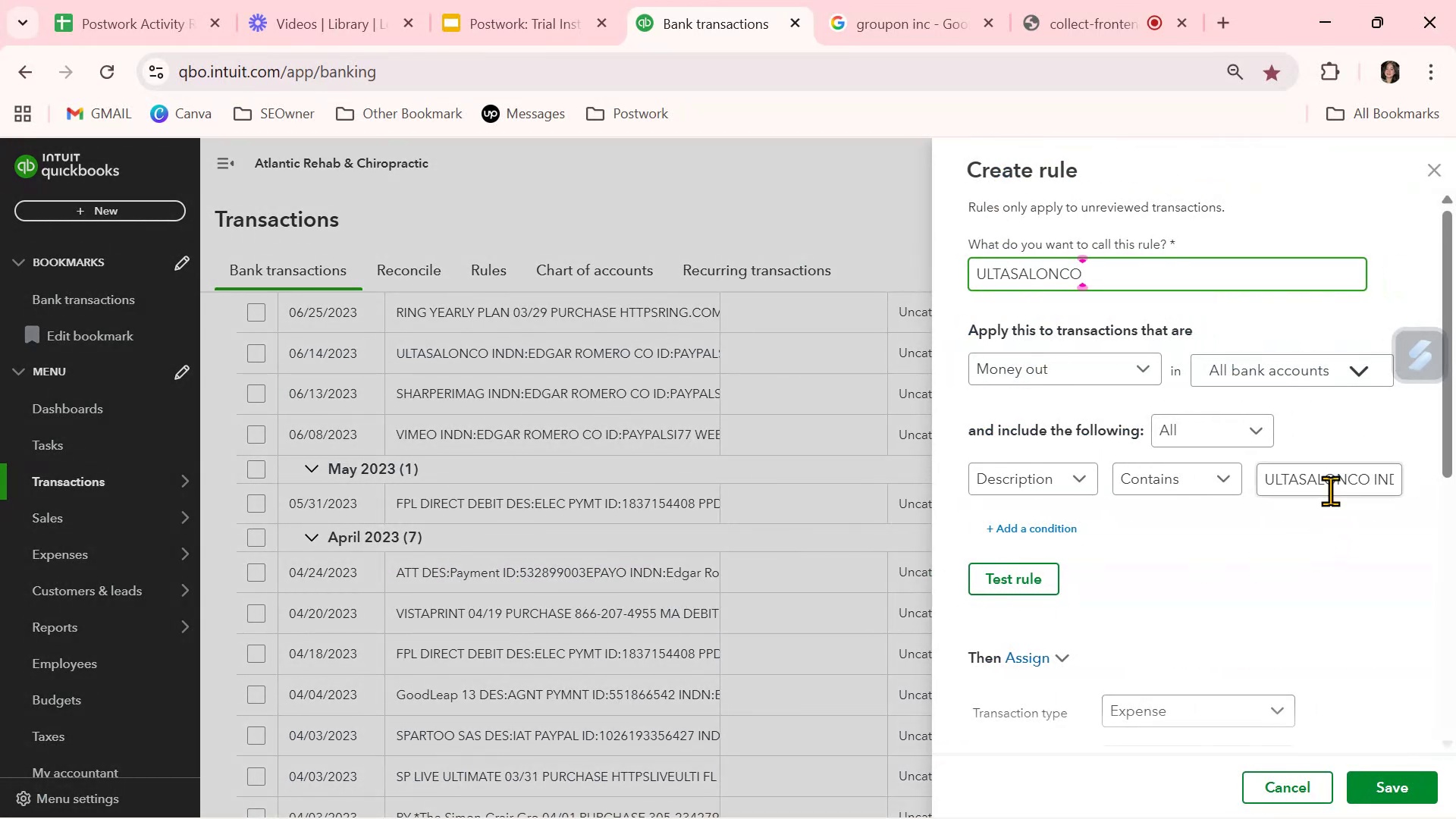 
double_click([1331, 486])
 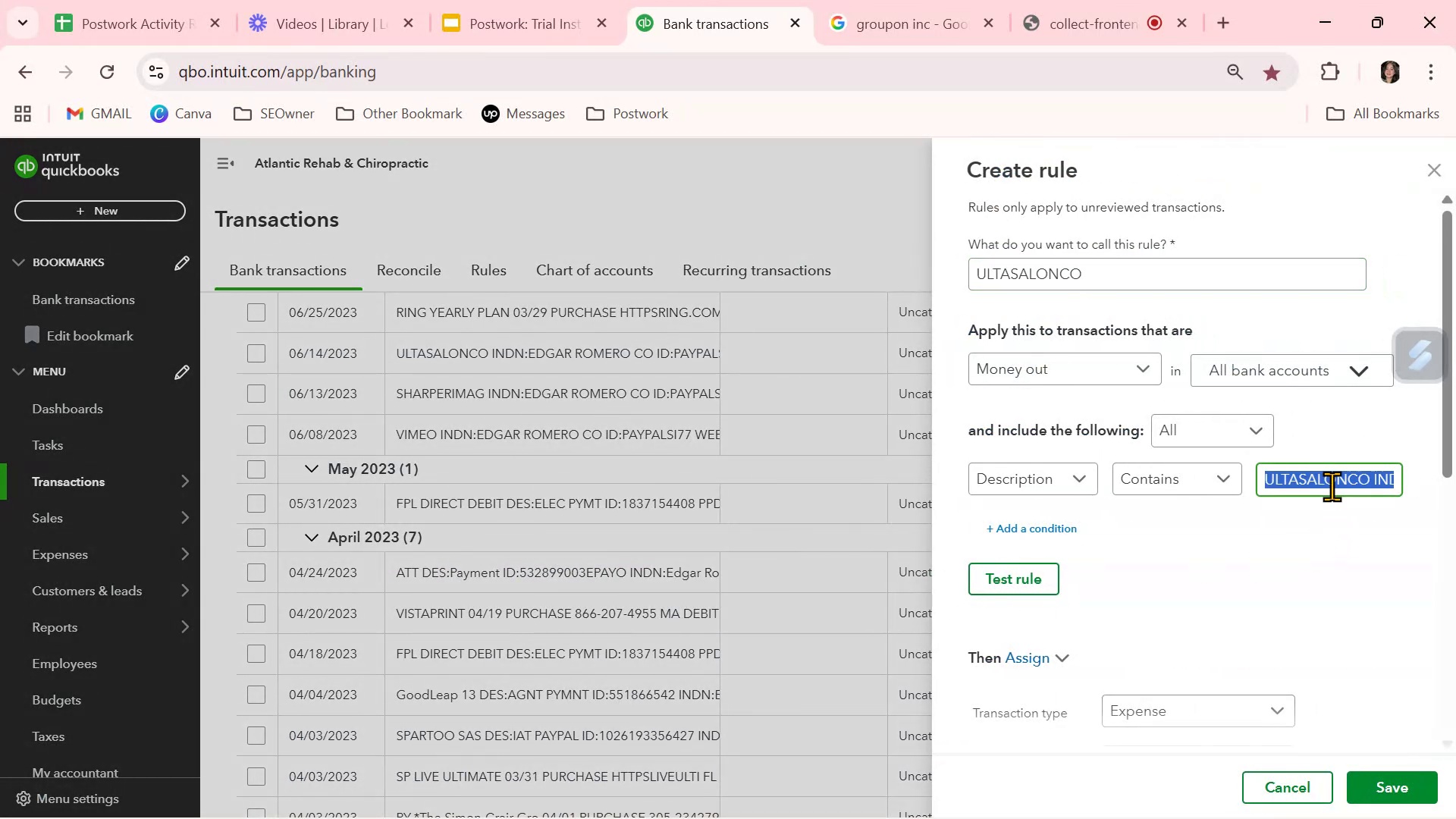 
key(Control+ControlLeft)
 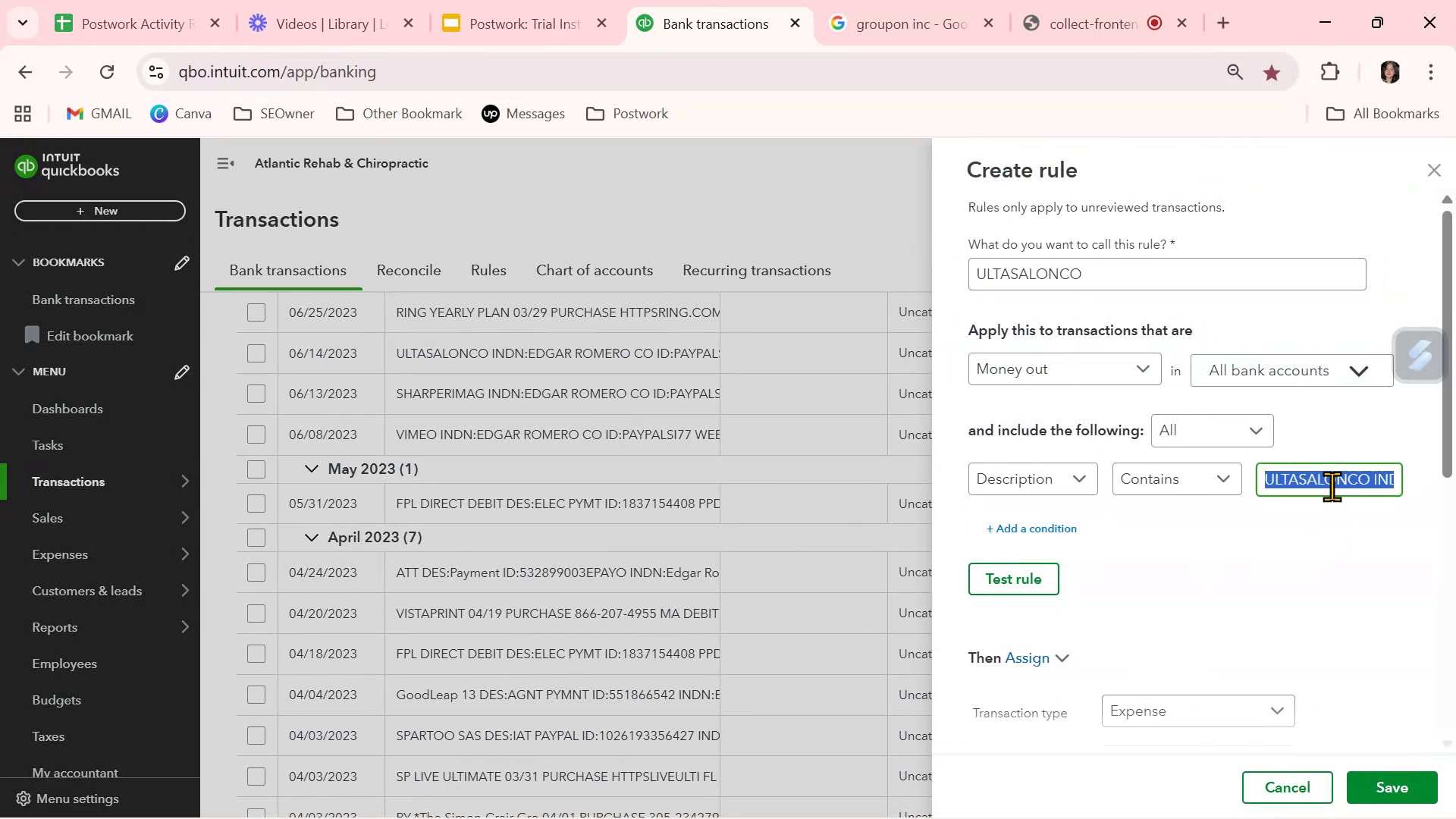 
key(Control+V)
 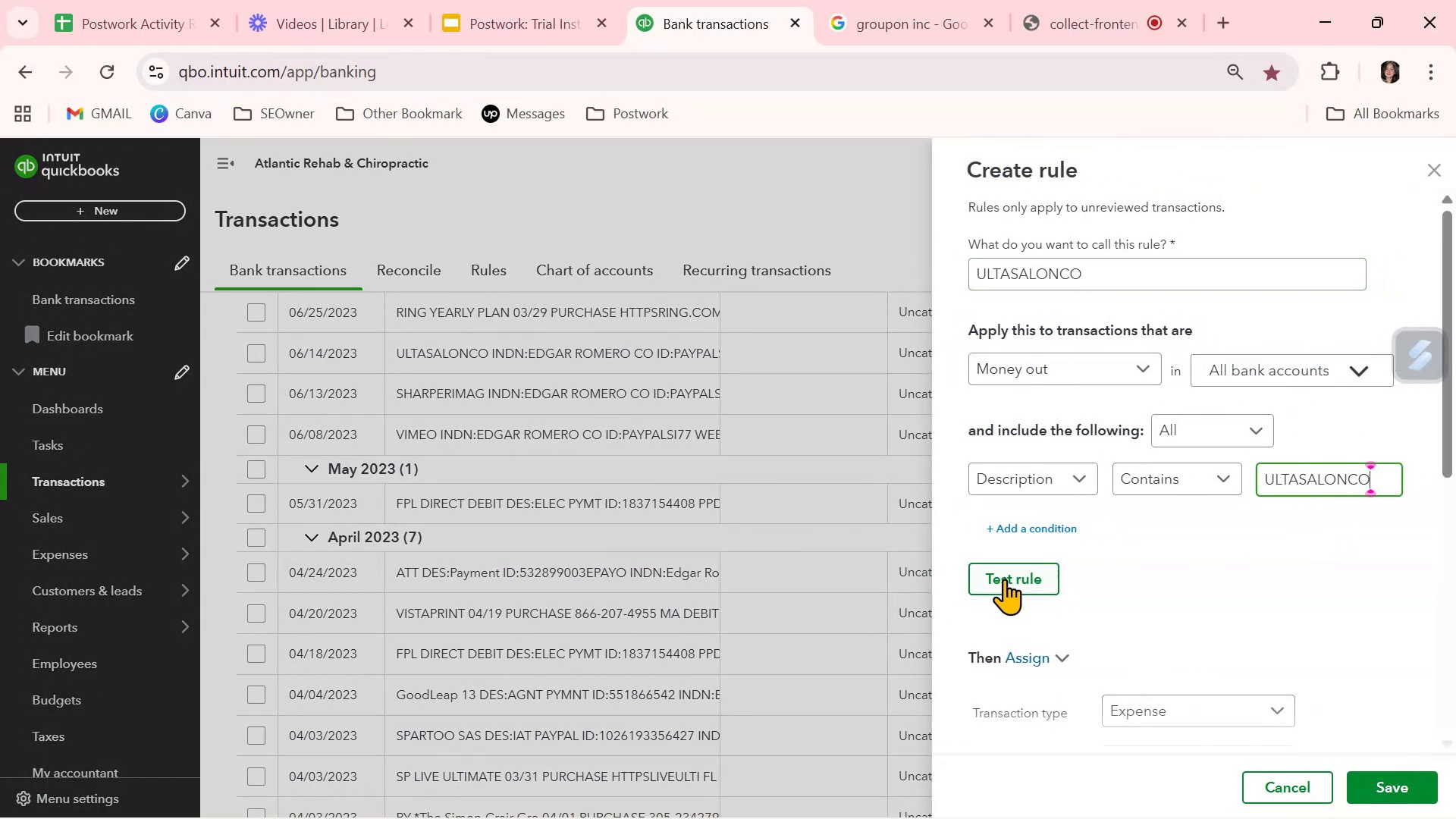 
left_click([1004, 580])
 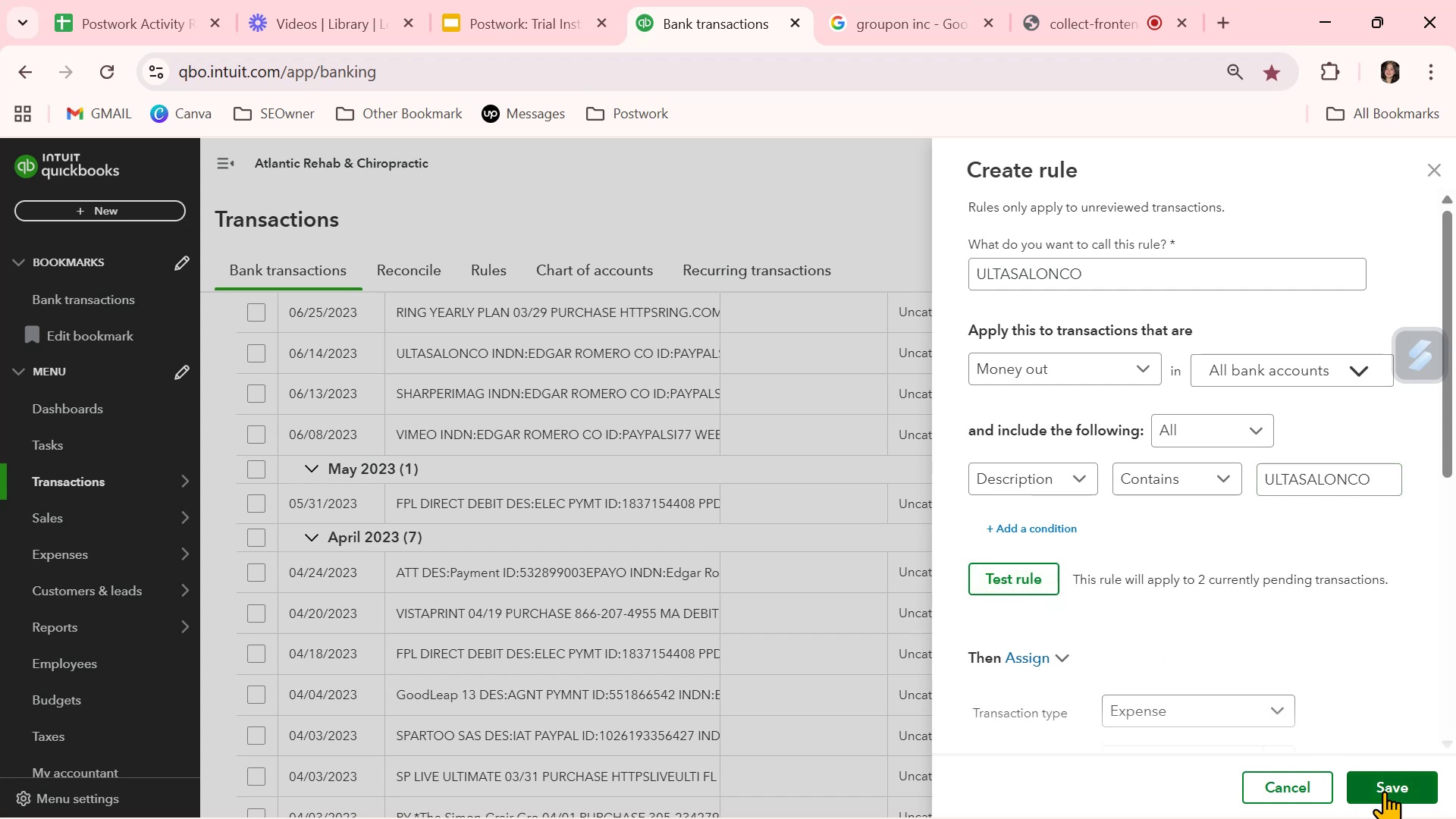 
left_click([1384, 791])
 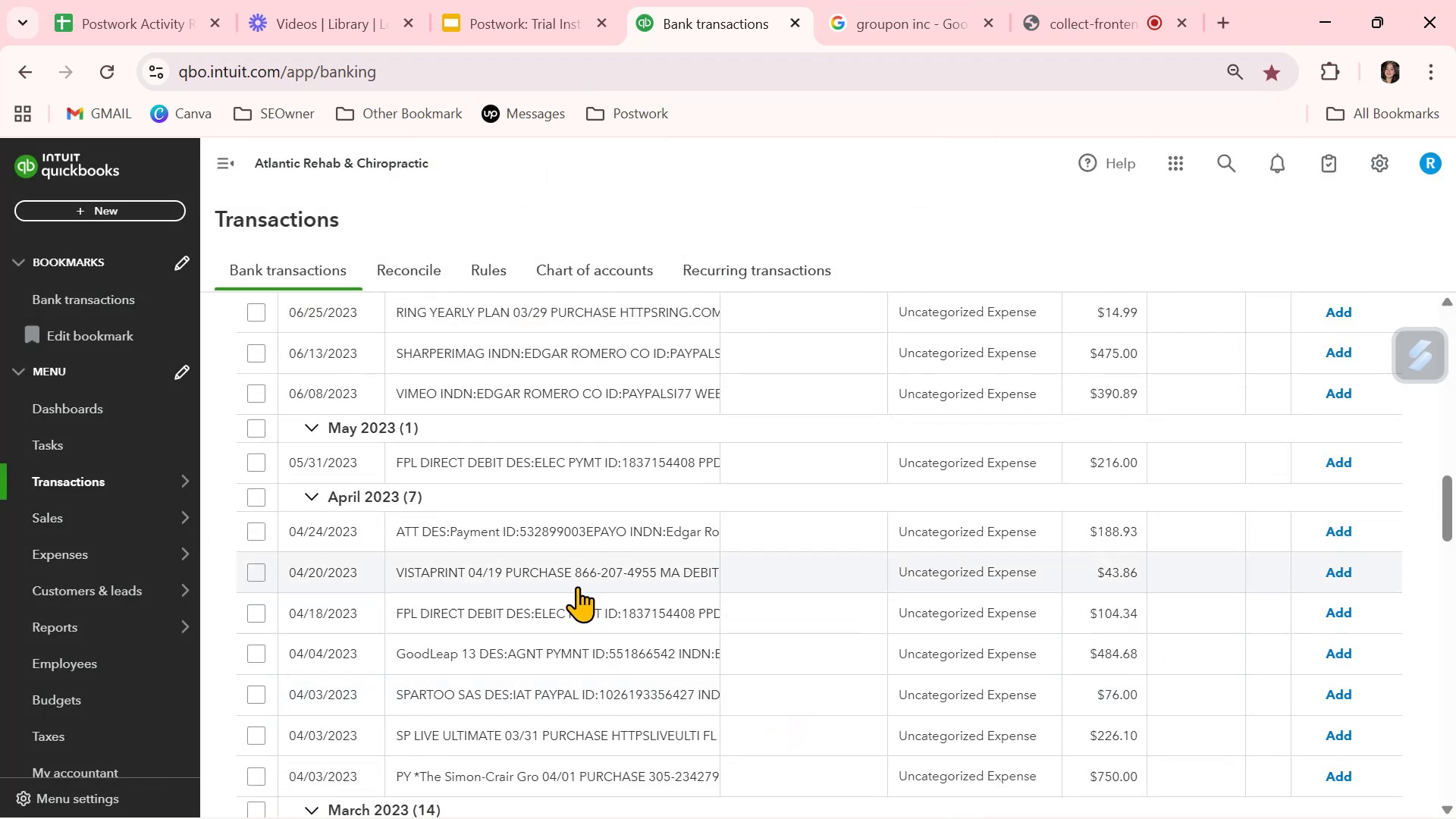 
wait(5.11)
 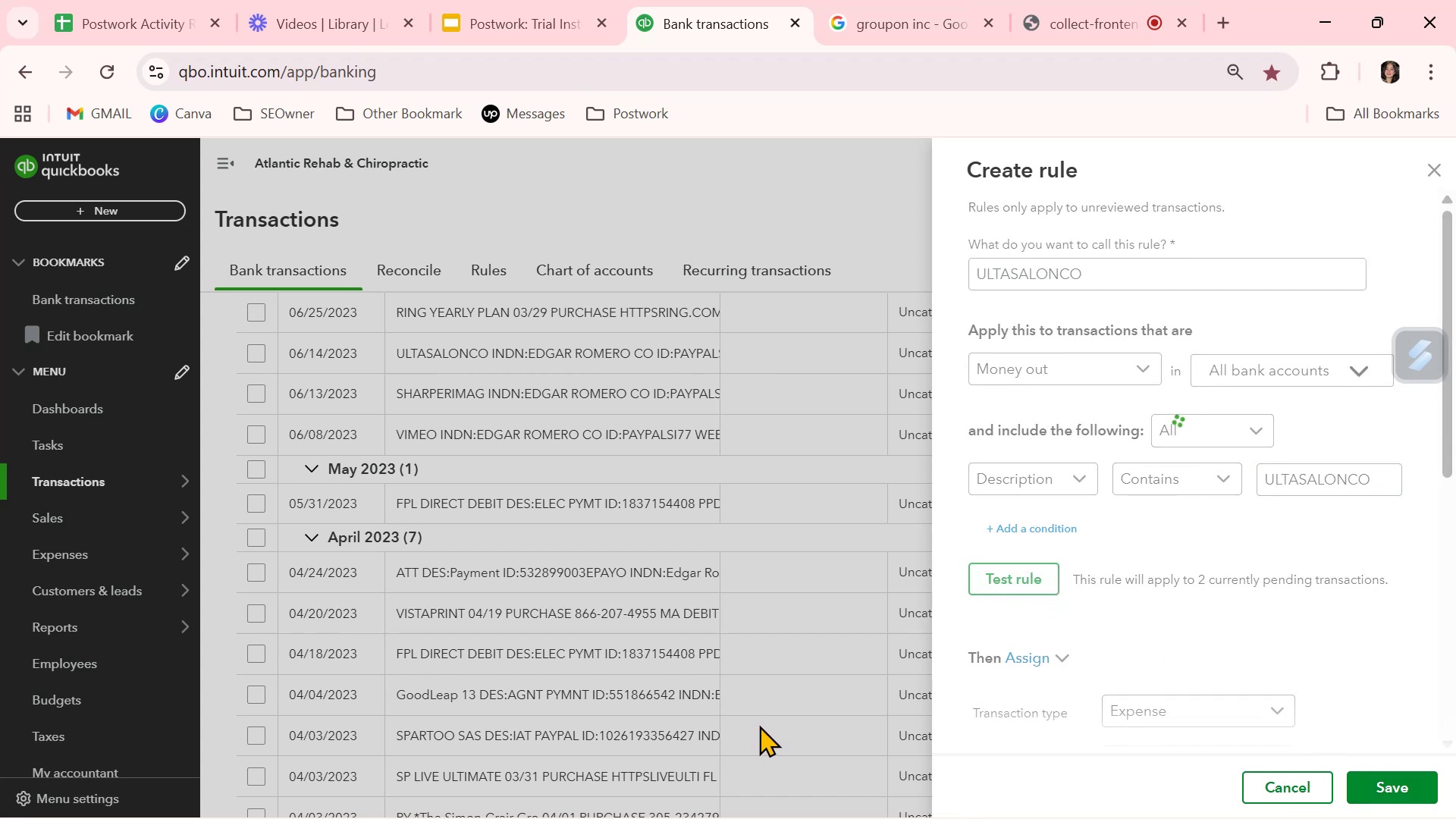 
left_click([510, 652])
 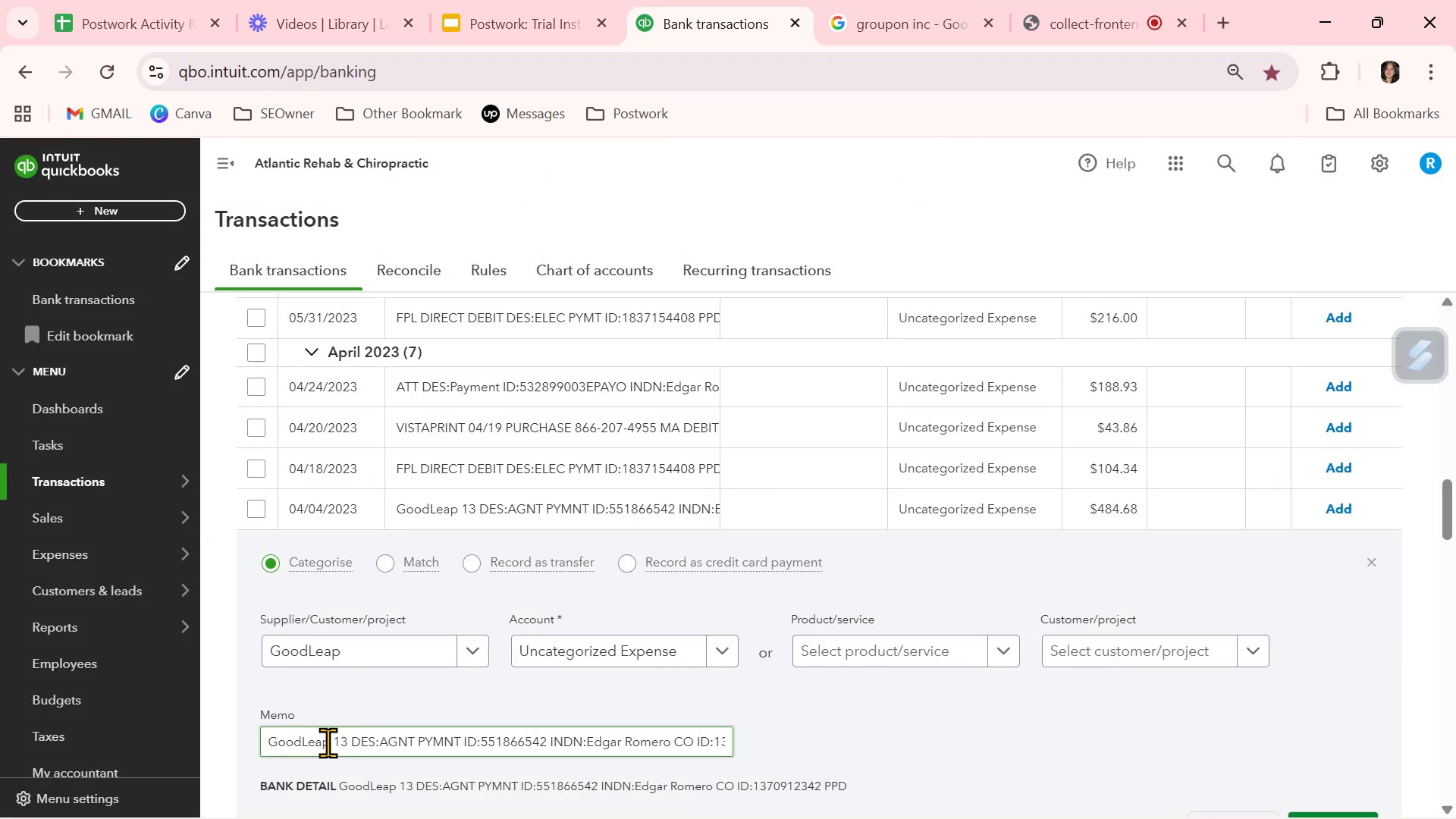 
scroll: coordinate [543, 752], scroll_direction: down, amount: 1.0
 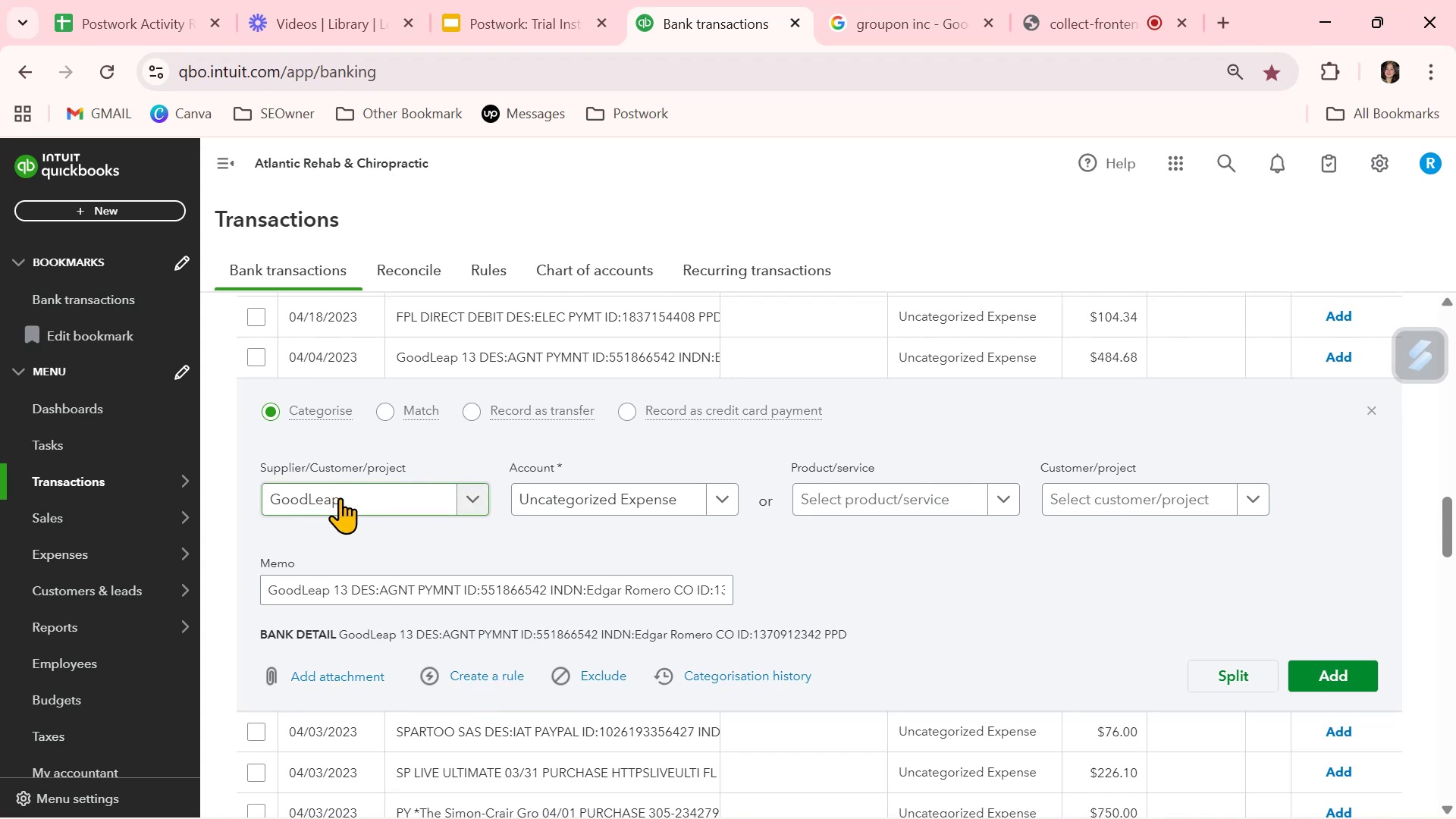 
left_click([340, 497])
 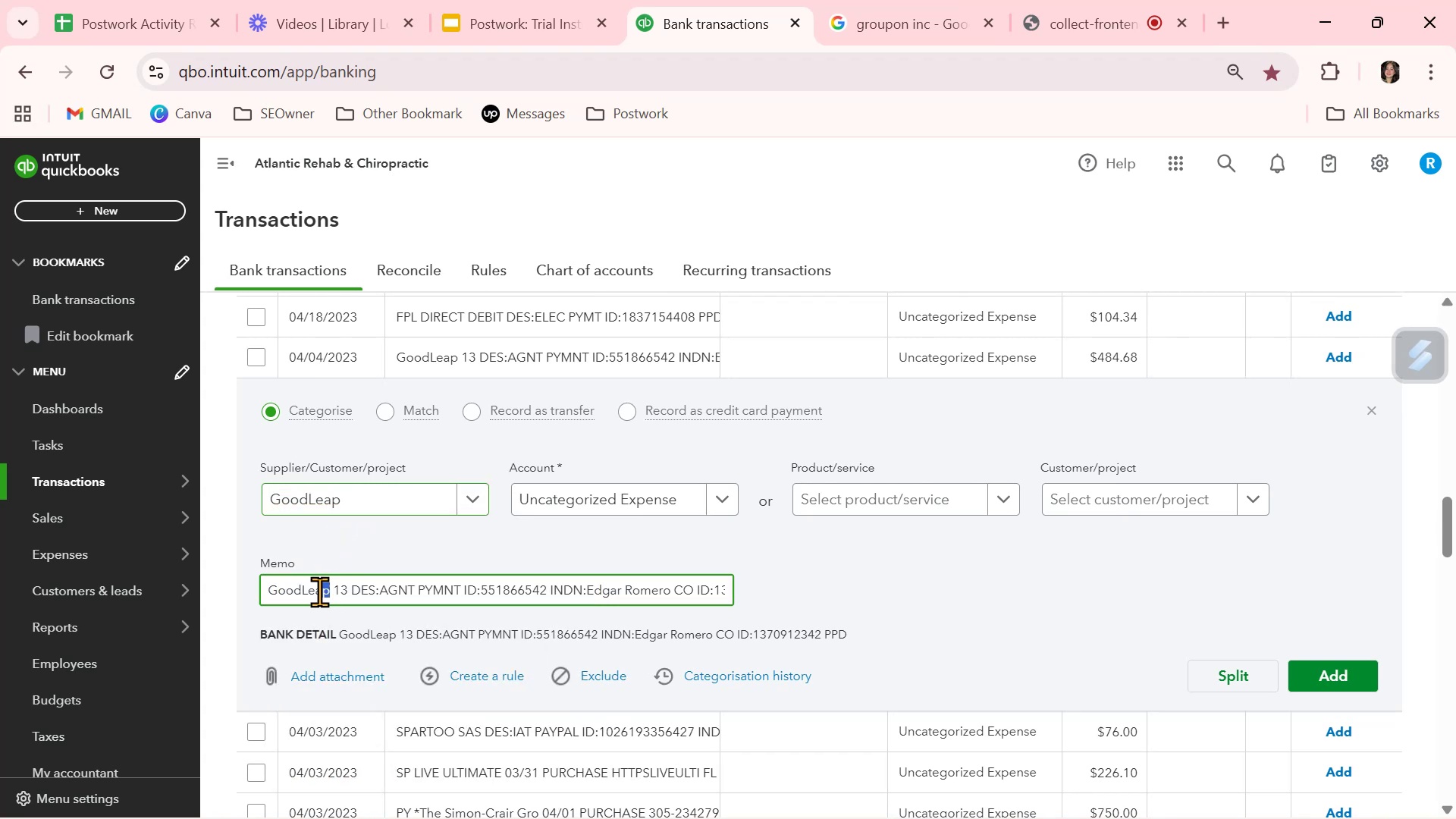 
key(Control+ControlLeft)
 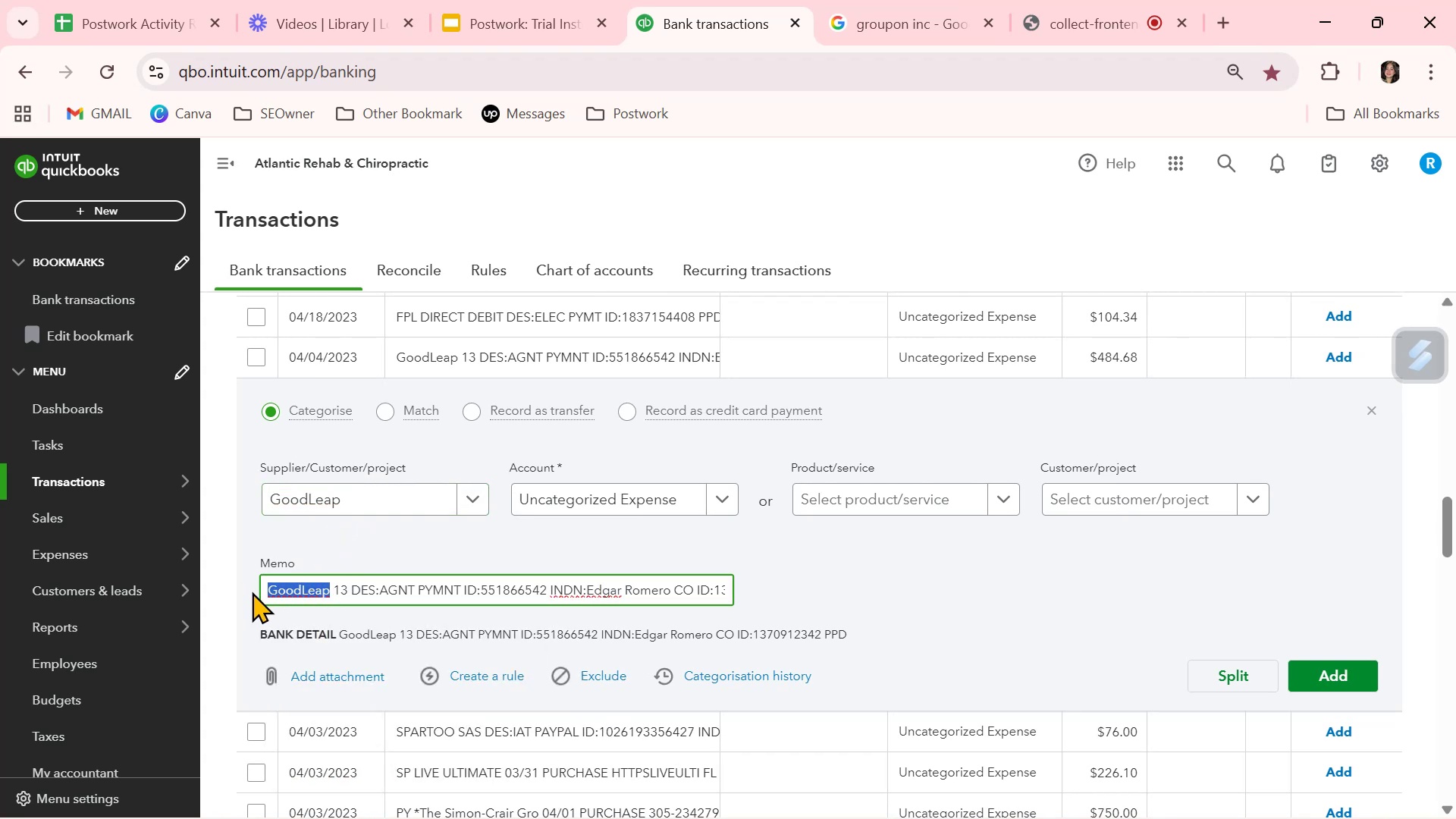 
key(Control+C)
 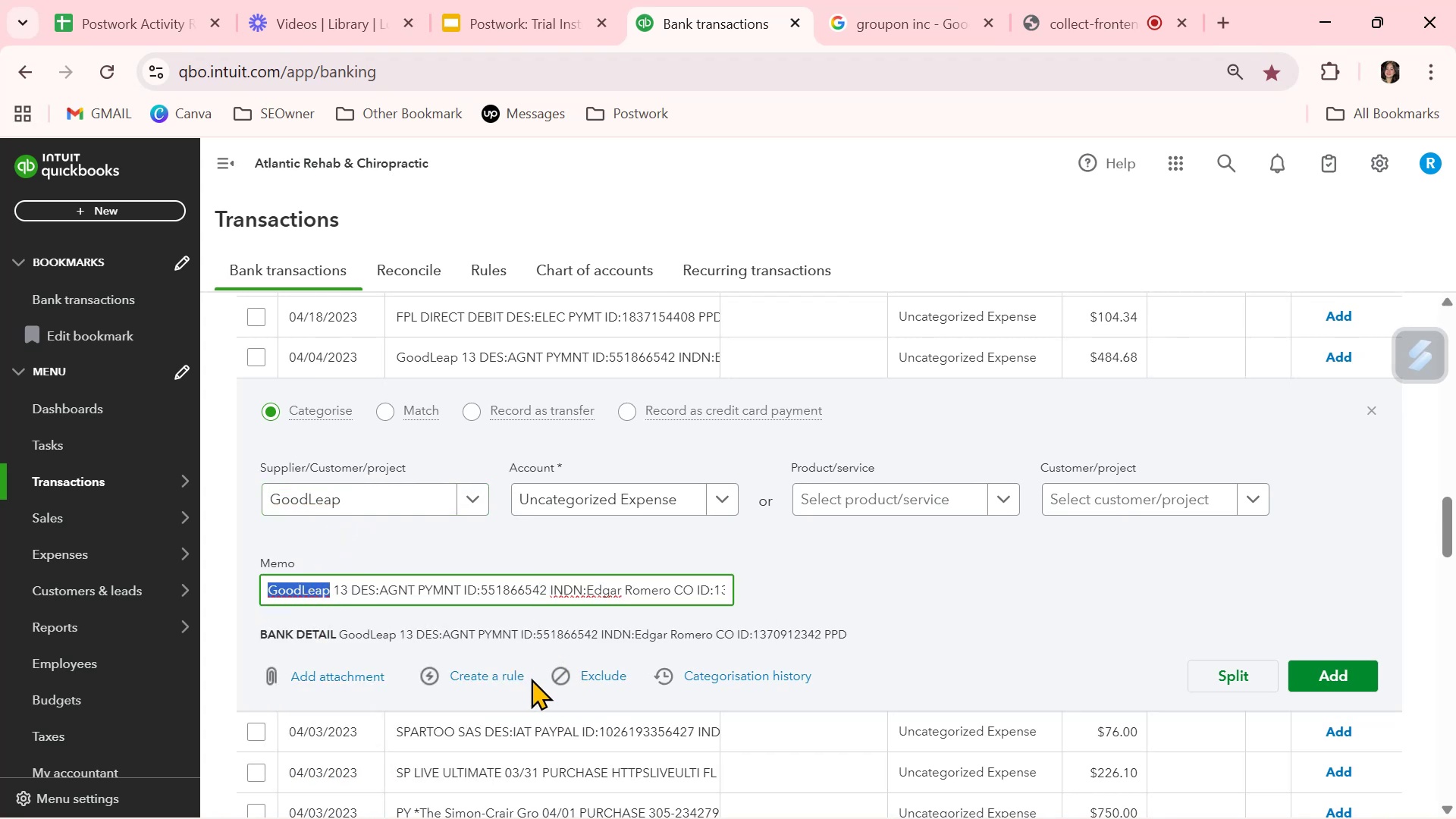 
left_click([519, 673])
 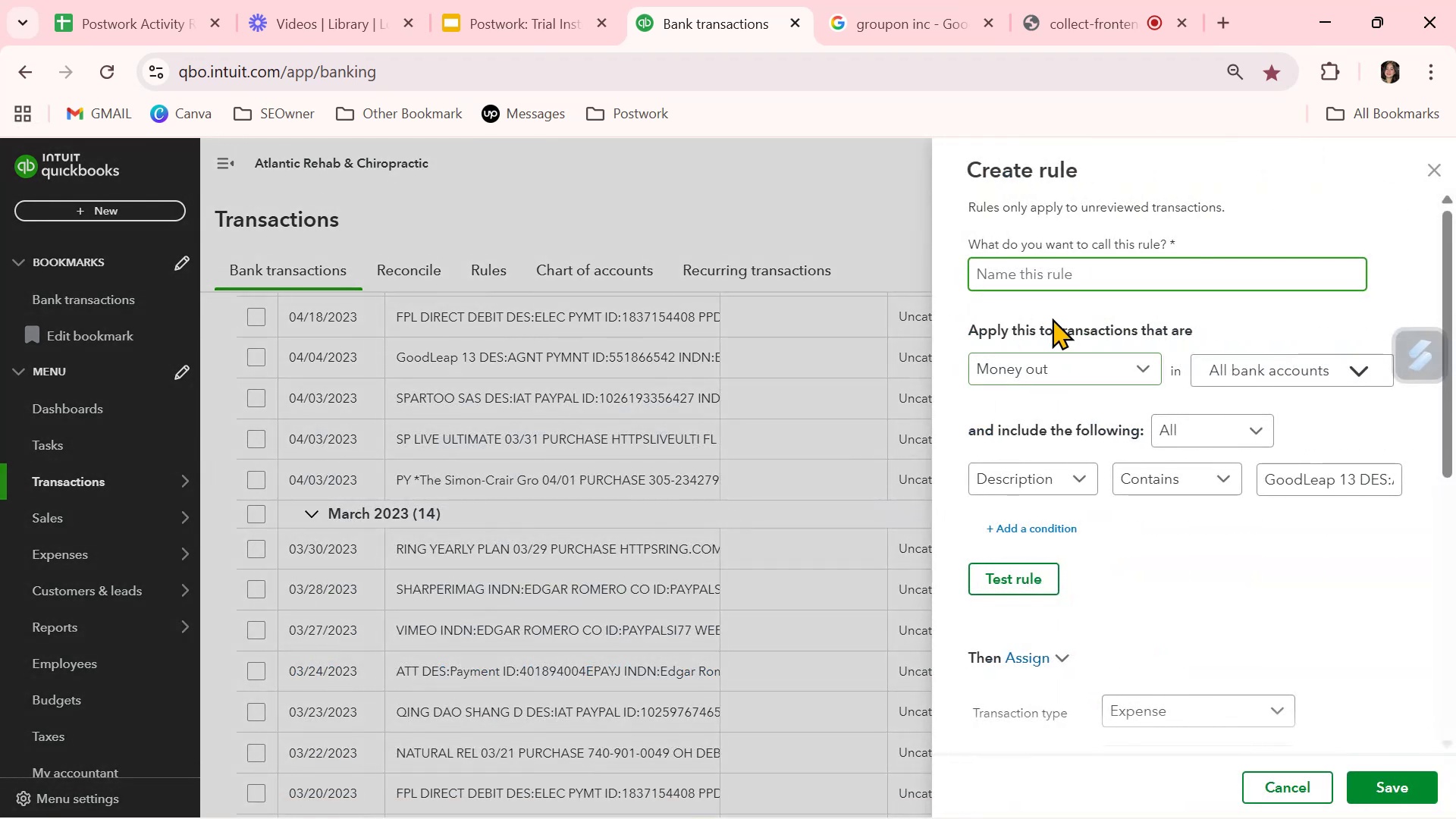 
key(Control+ControlLeft)
 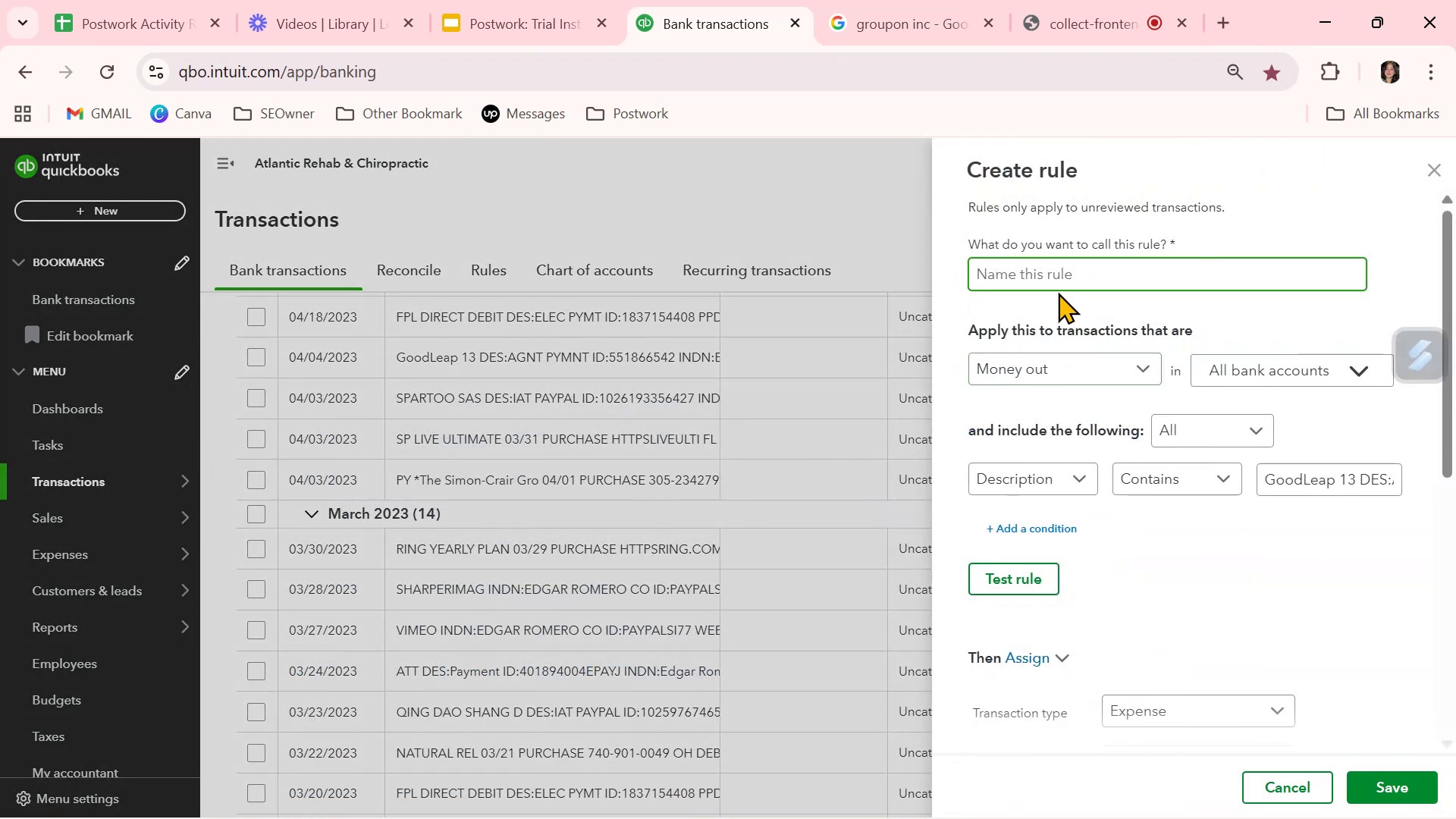 
key(Control+V)
 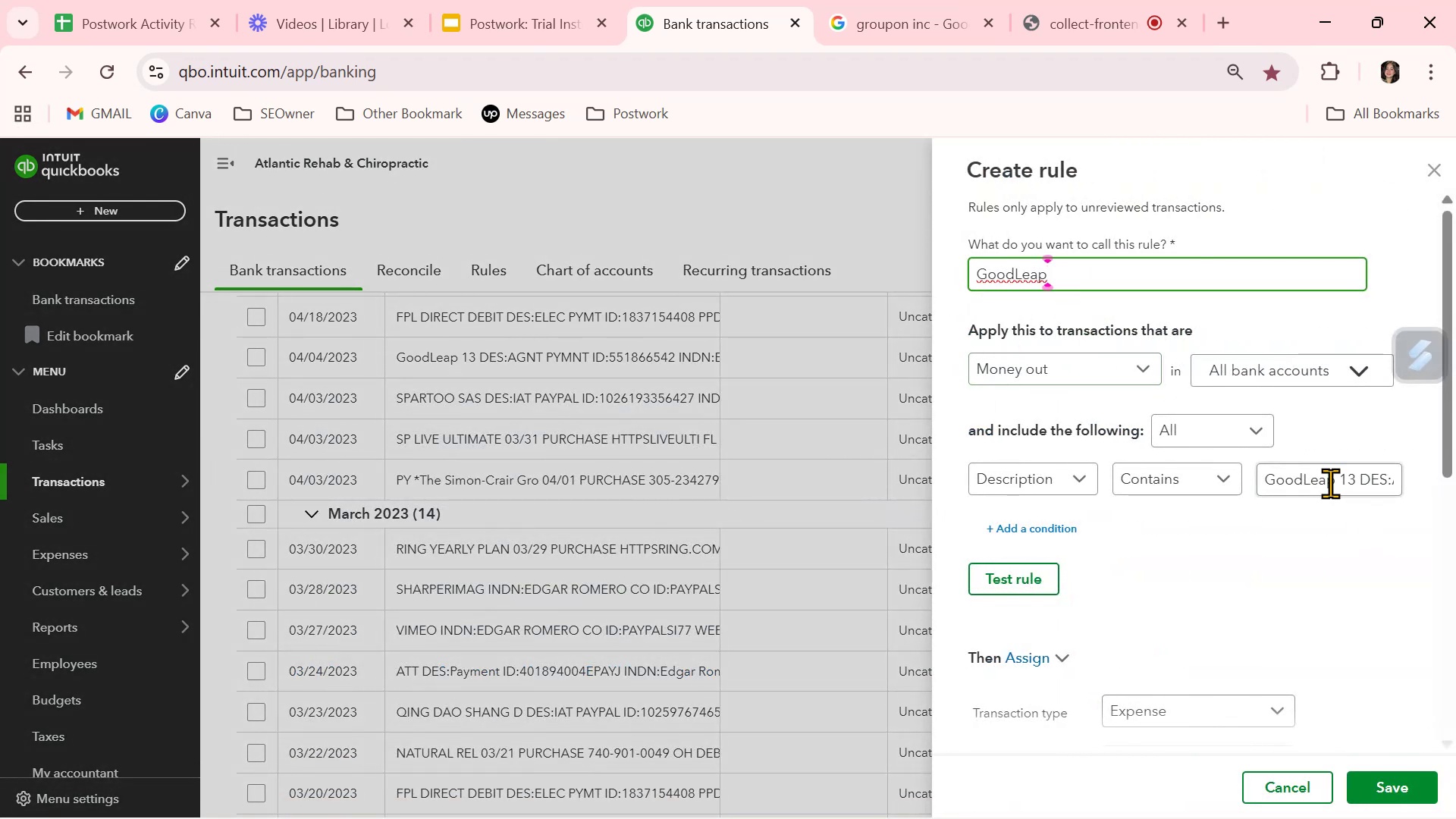 
double_click([1329, 482])
 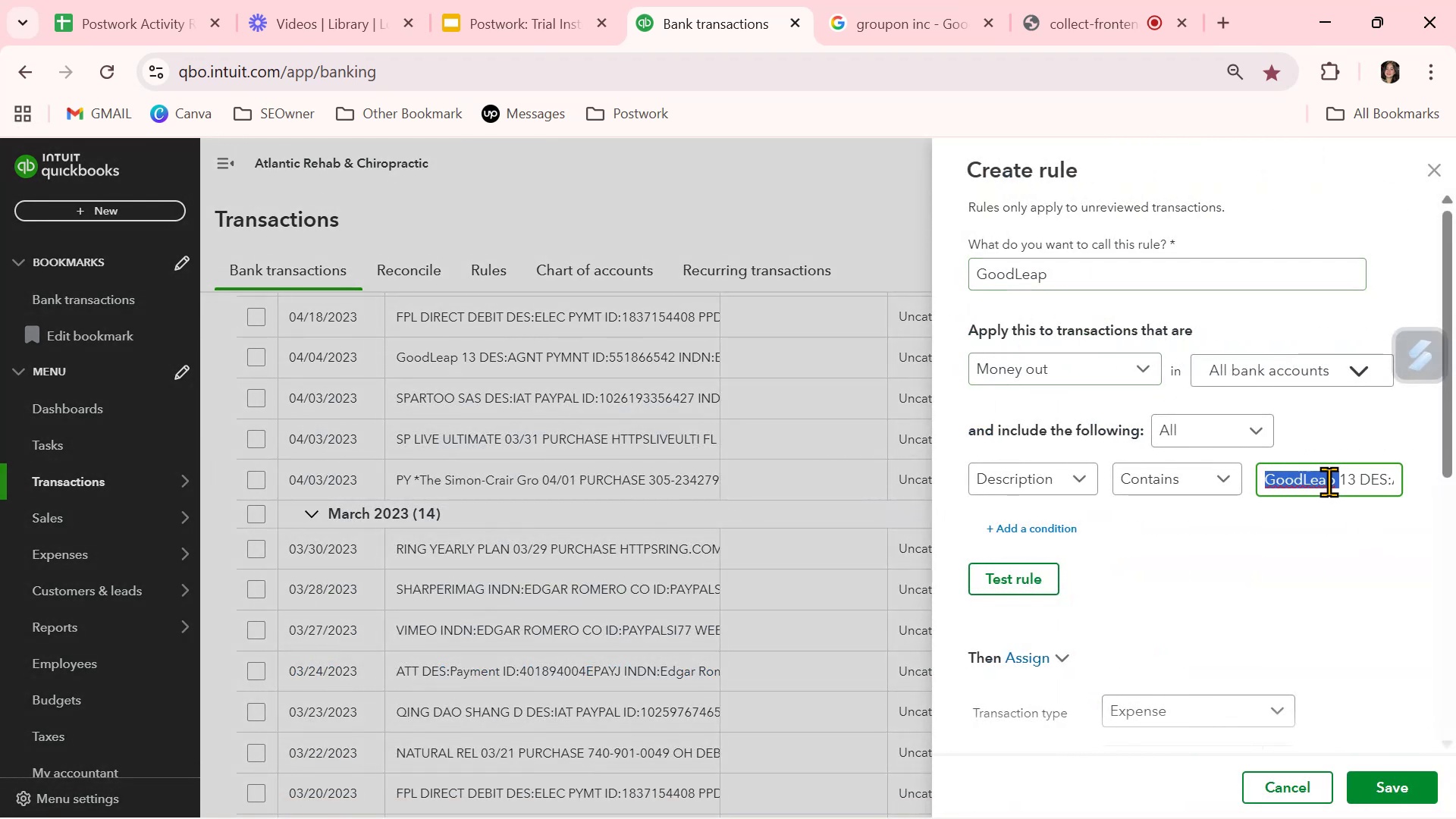 
triple_click([1329, 482])
 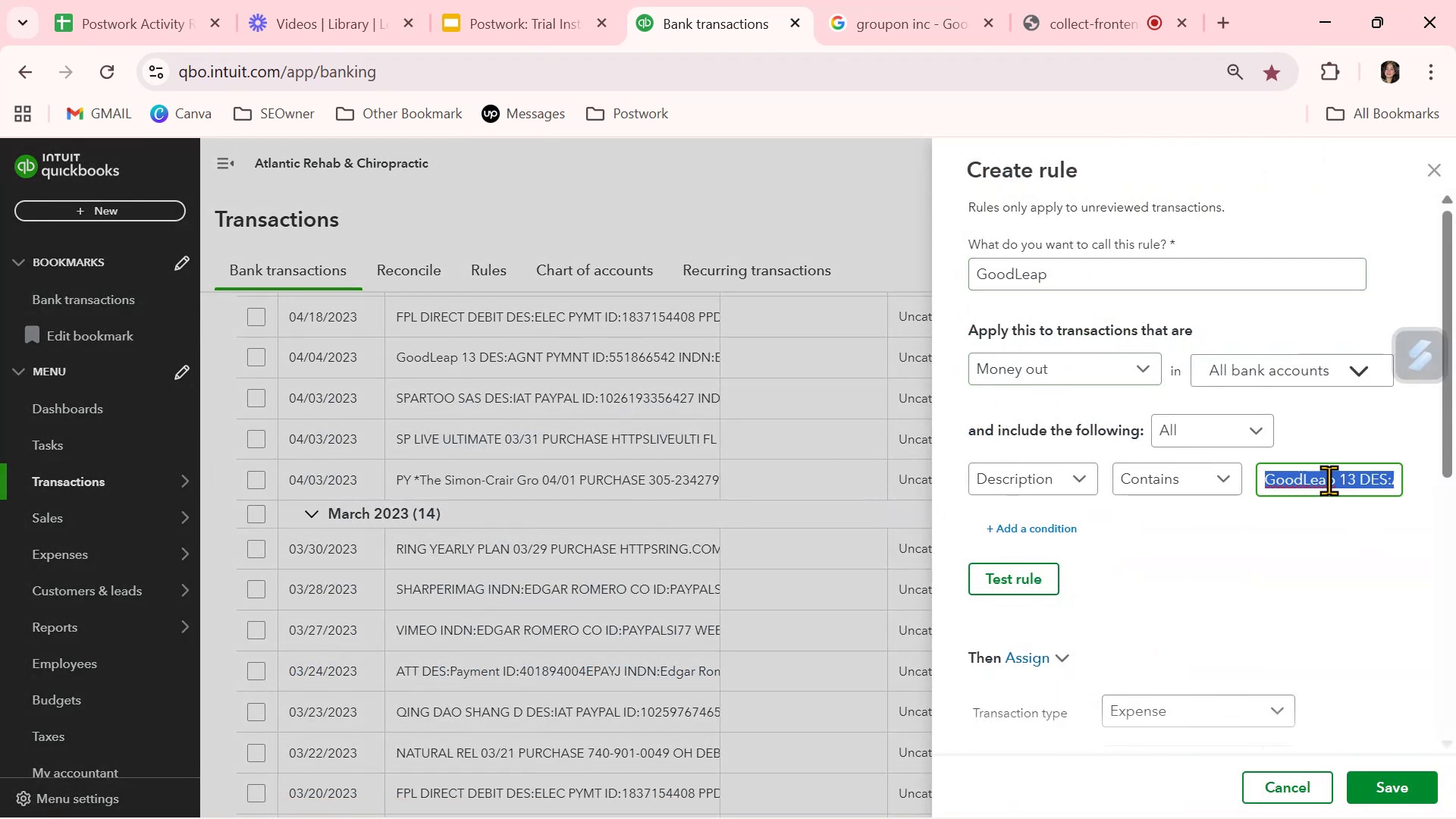 
key(Control+ControlLeft)
 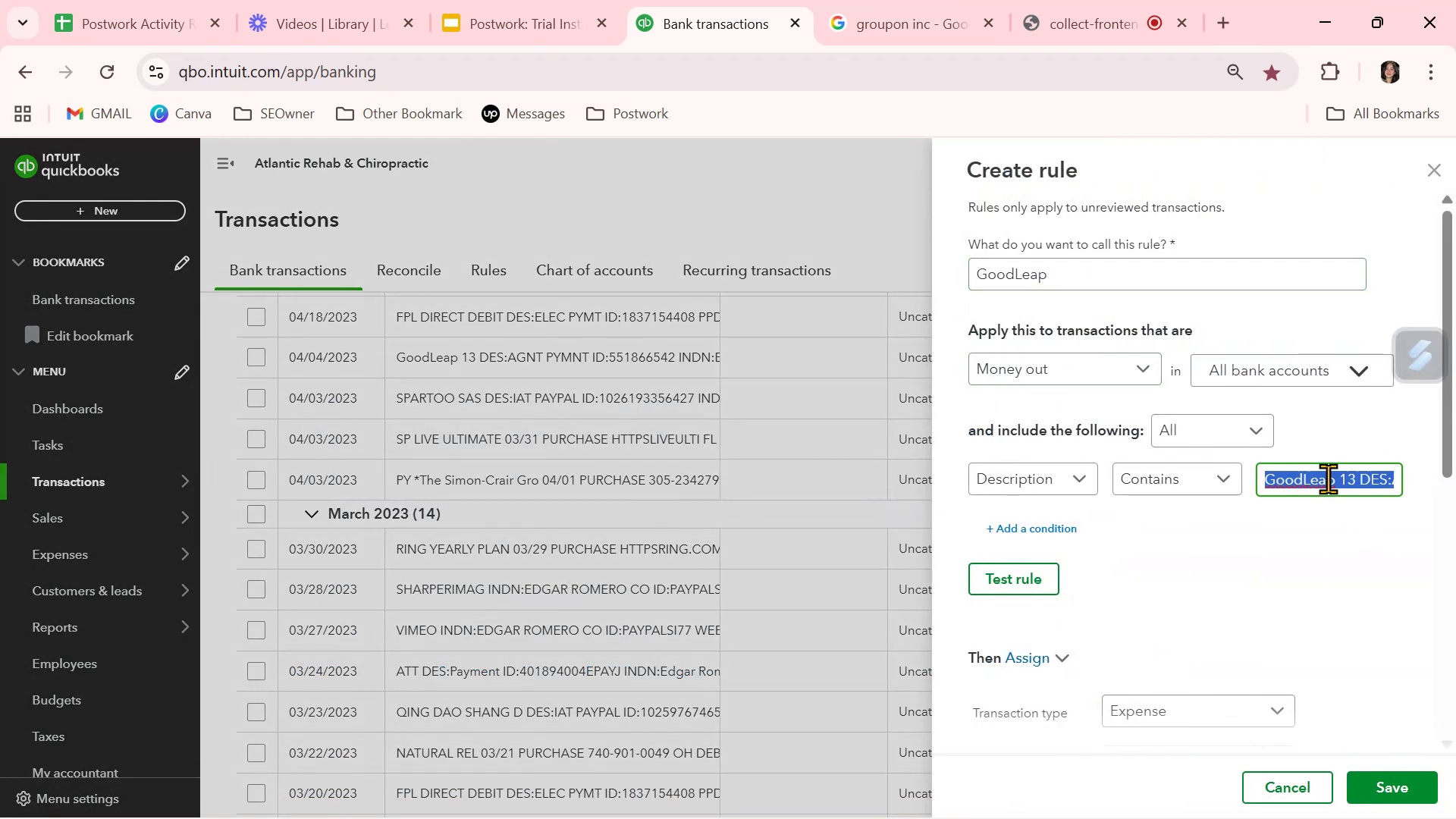 
key(Control+V)
 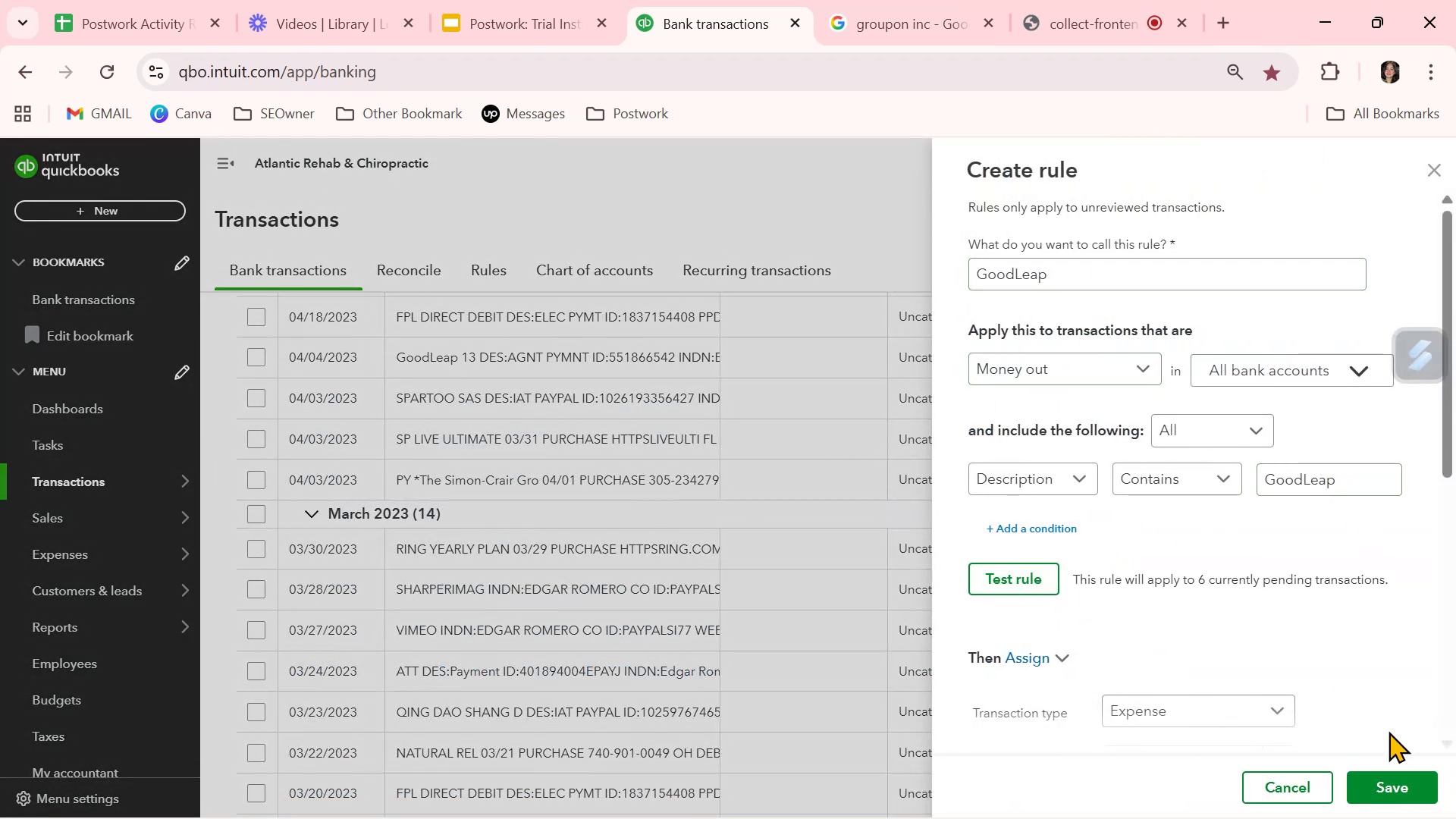 
left_click([1407, 781])
 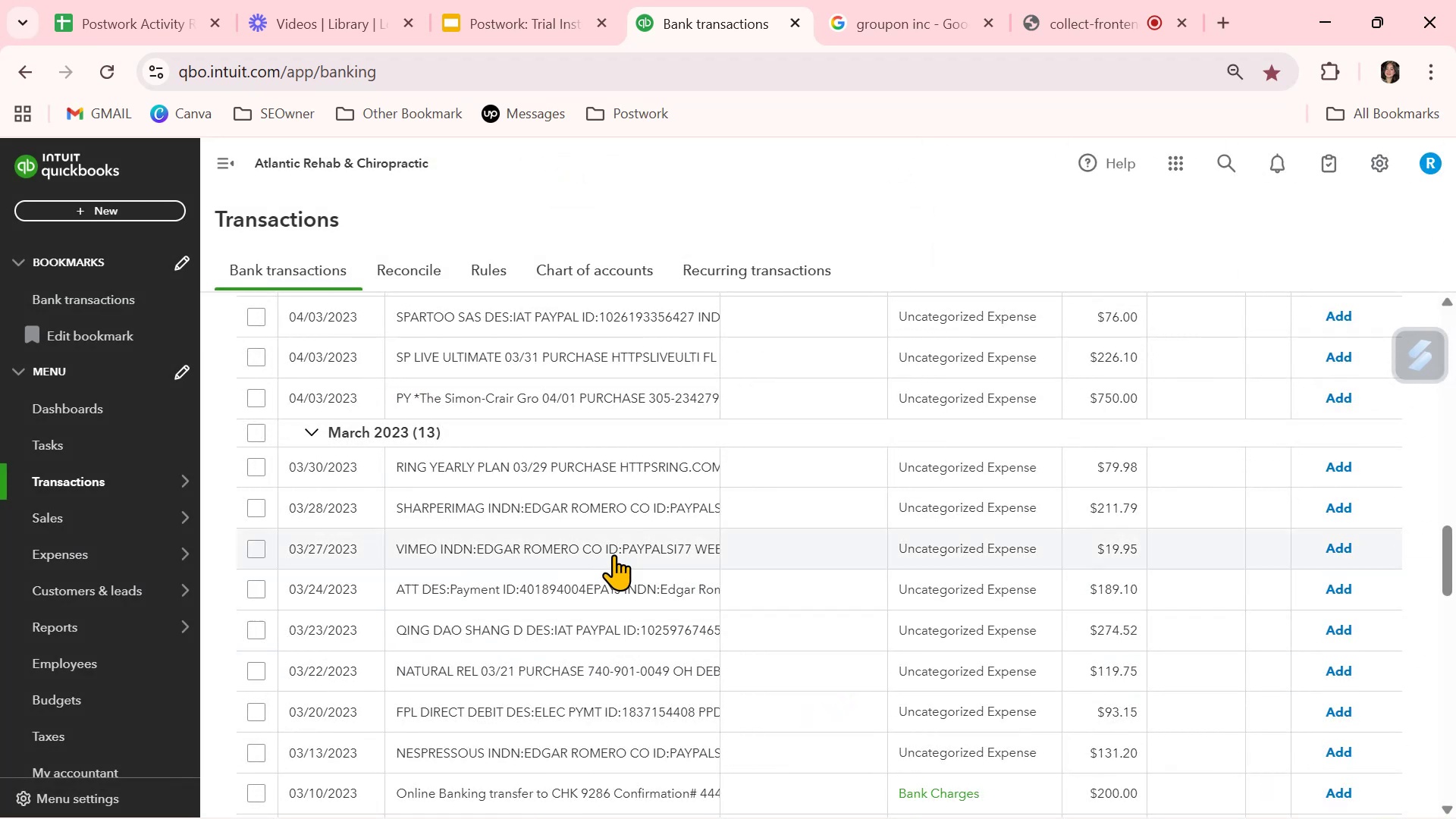 
wait(6.93)
 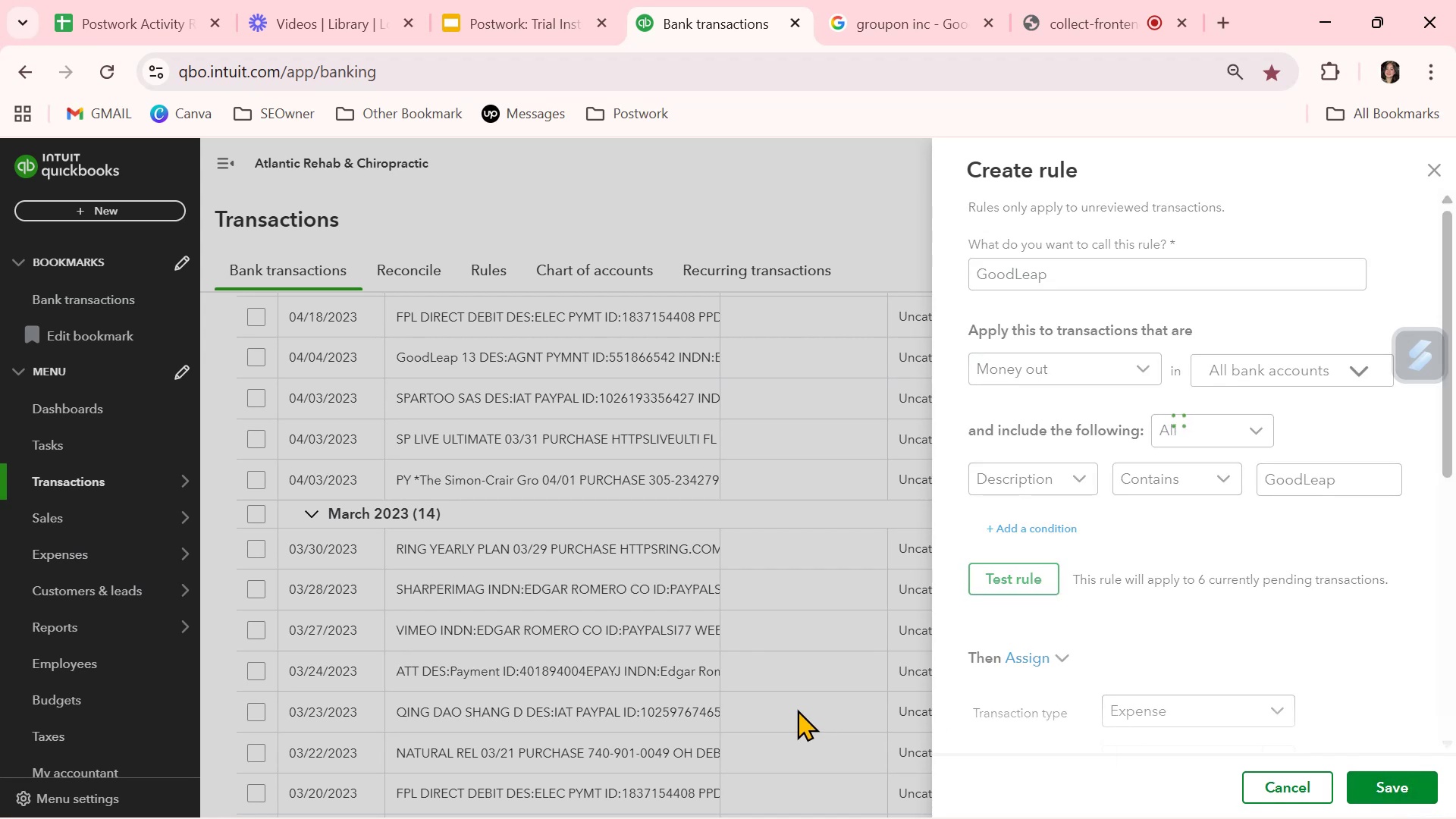 
left_click([582, 513])
 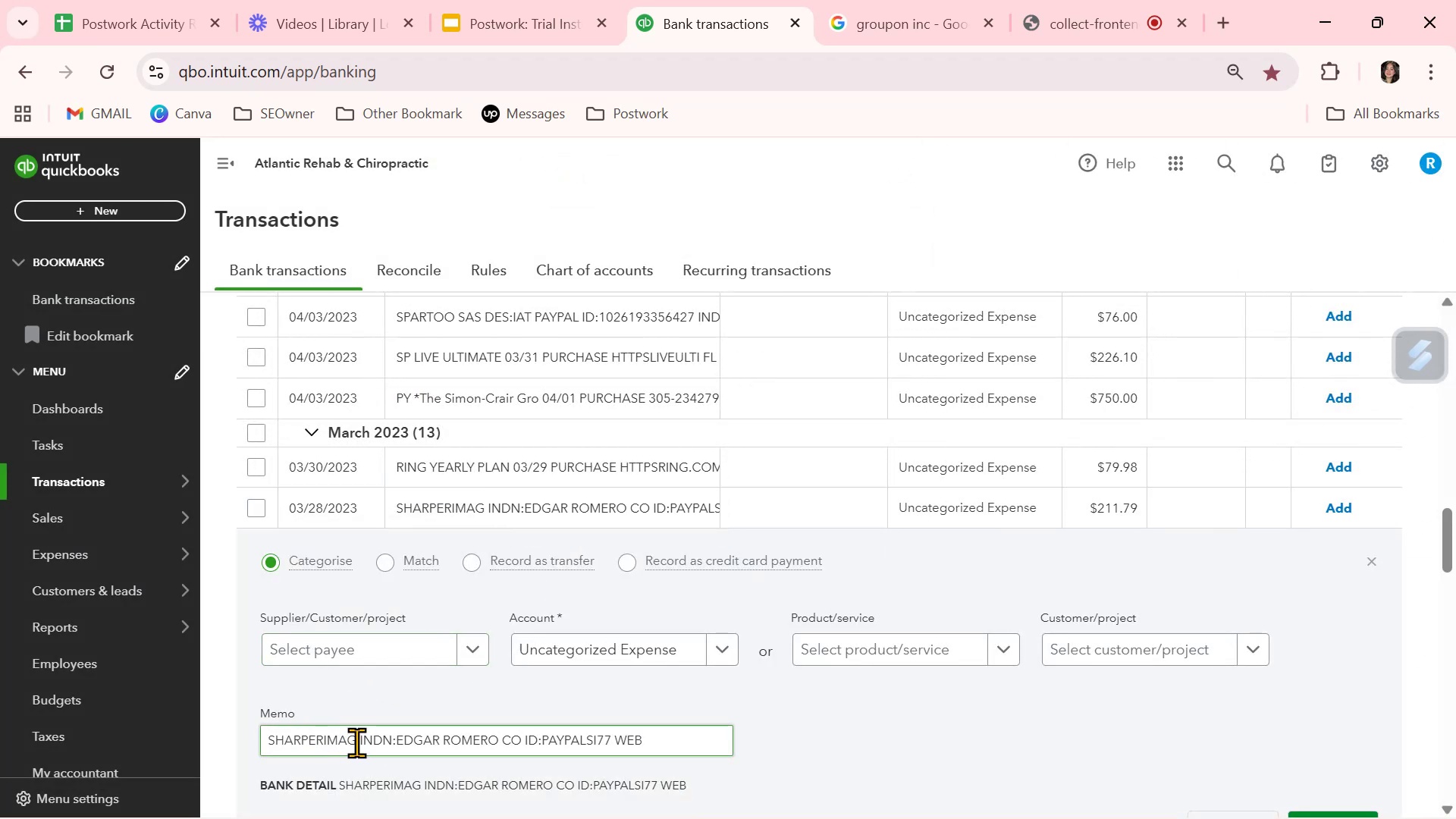 
key(Control+ControlLeft)
 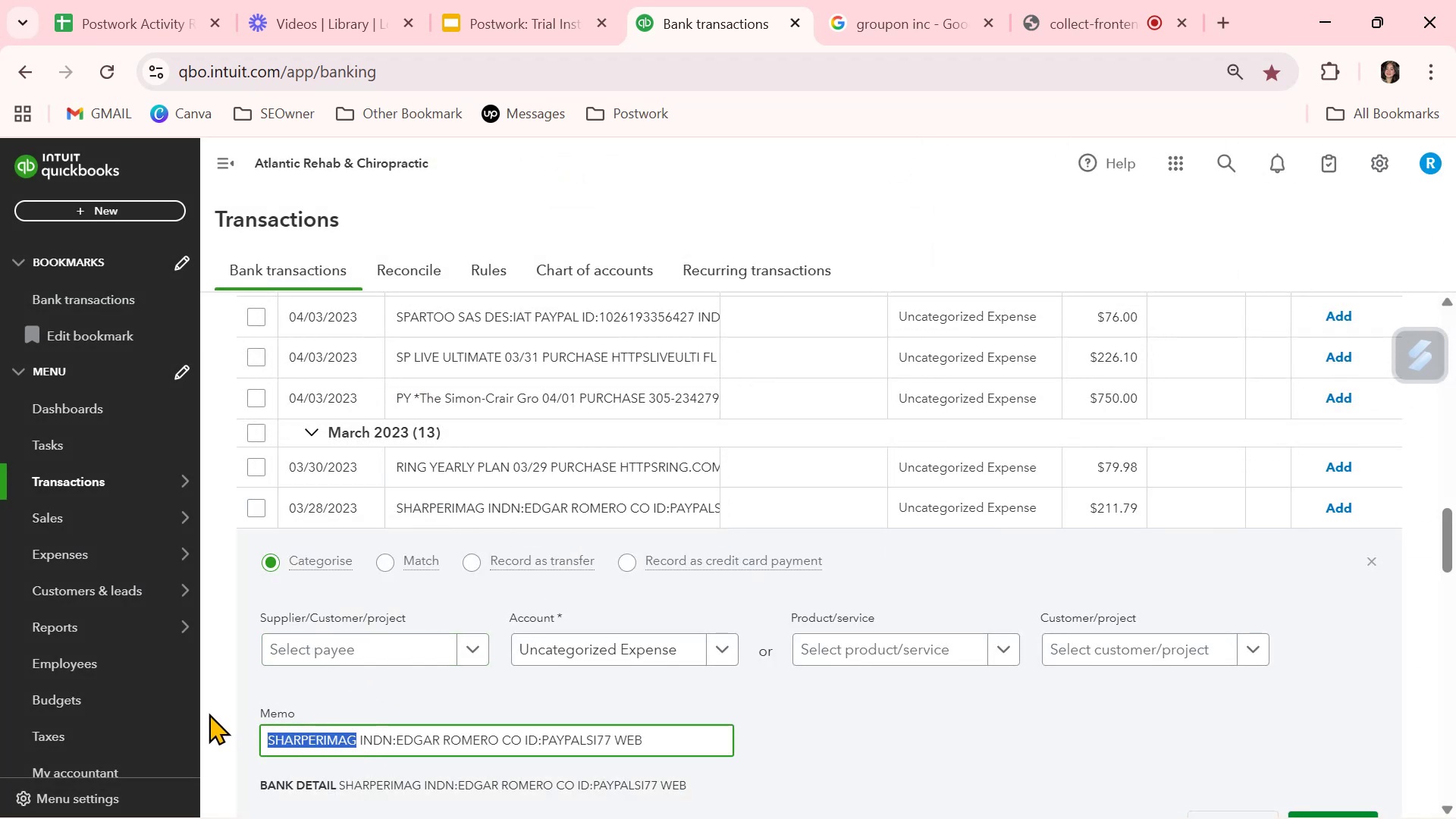 
key(Control+C)
 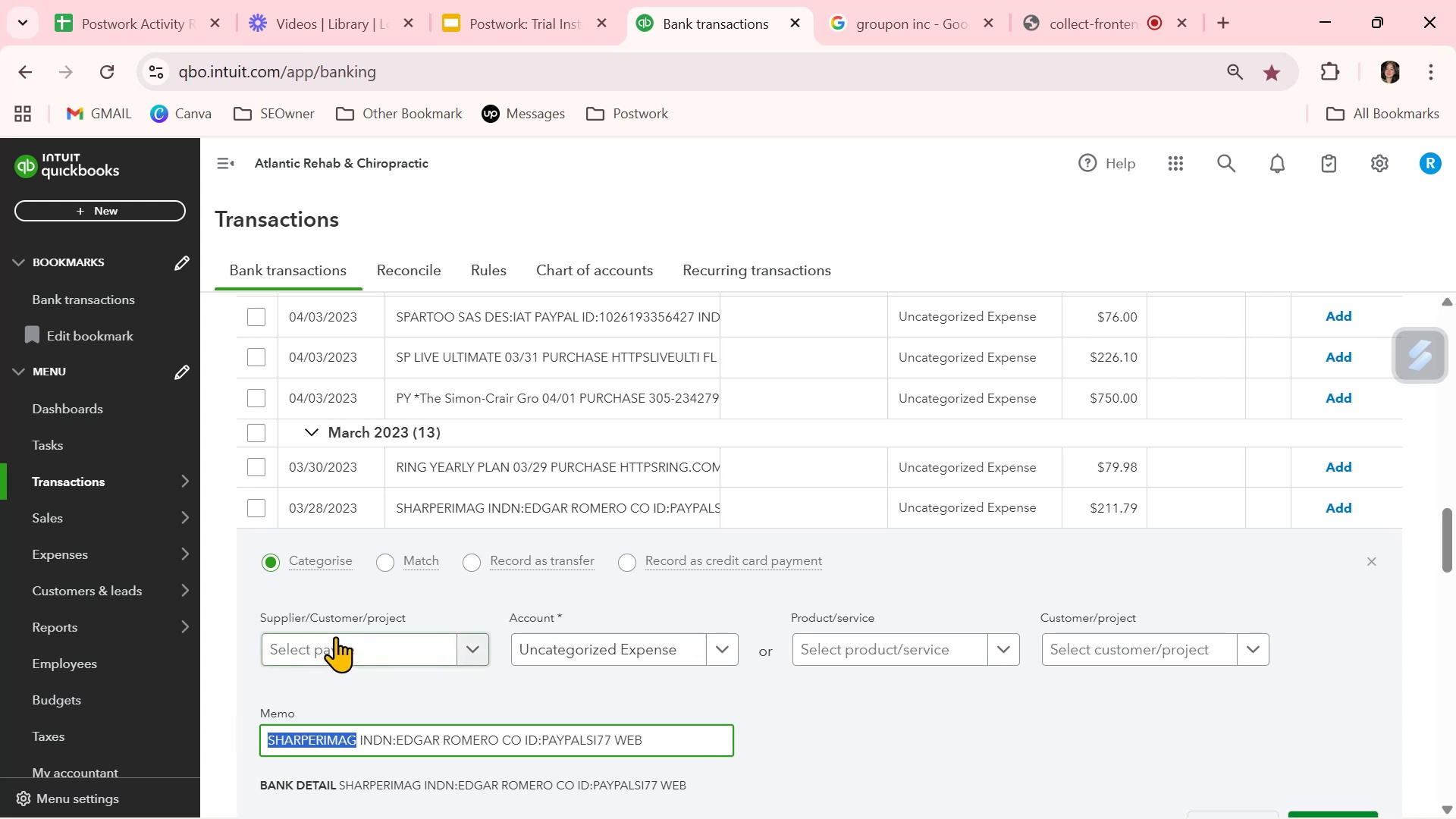 
left_click([335, 636])
 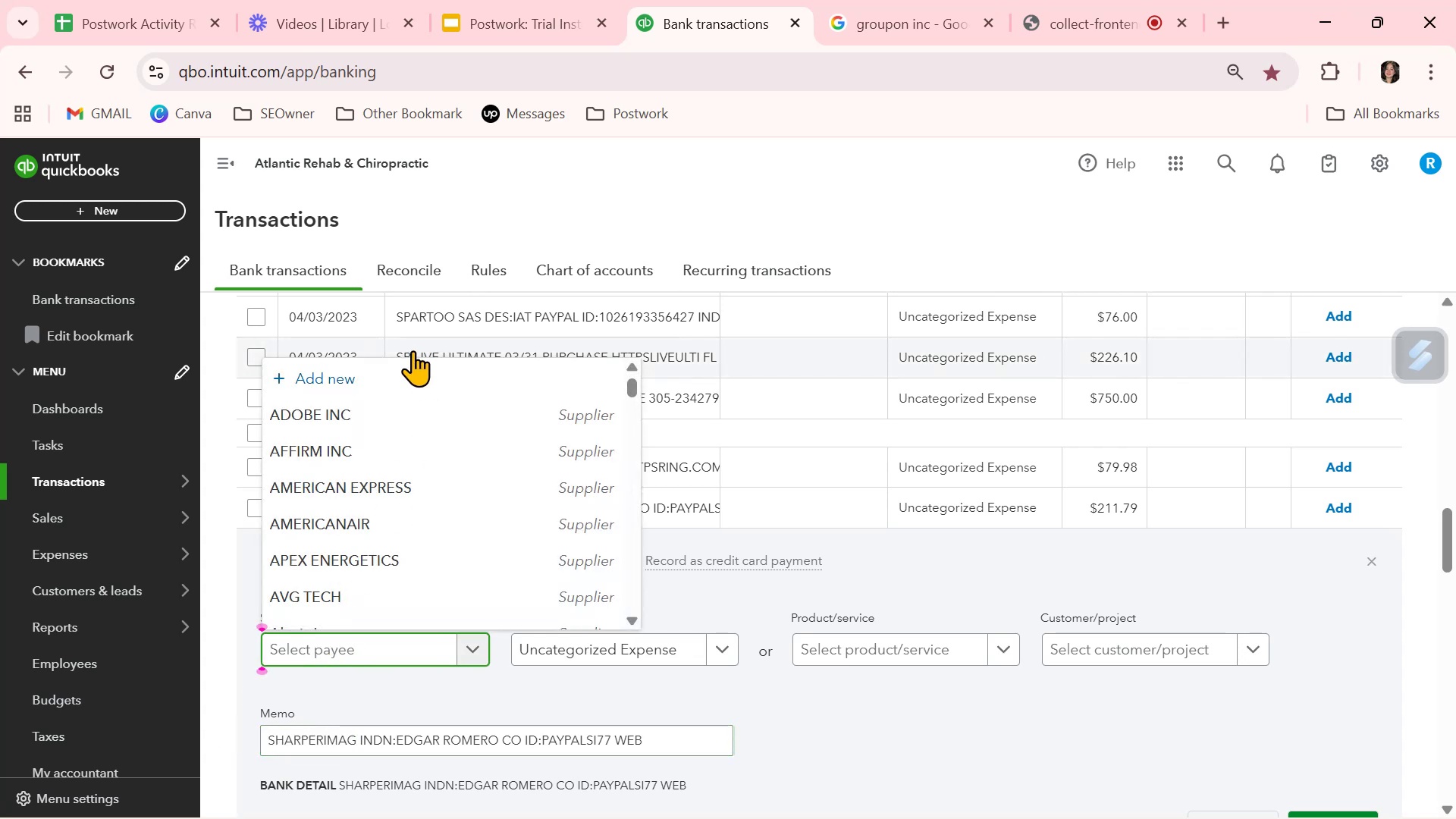 
left_click([400, 380])
 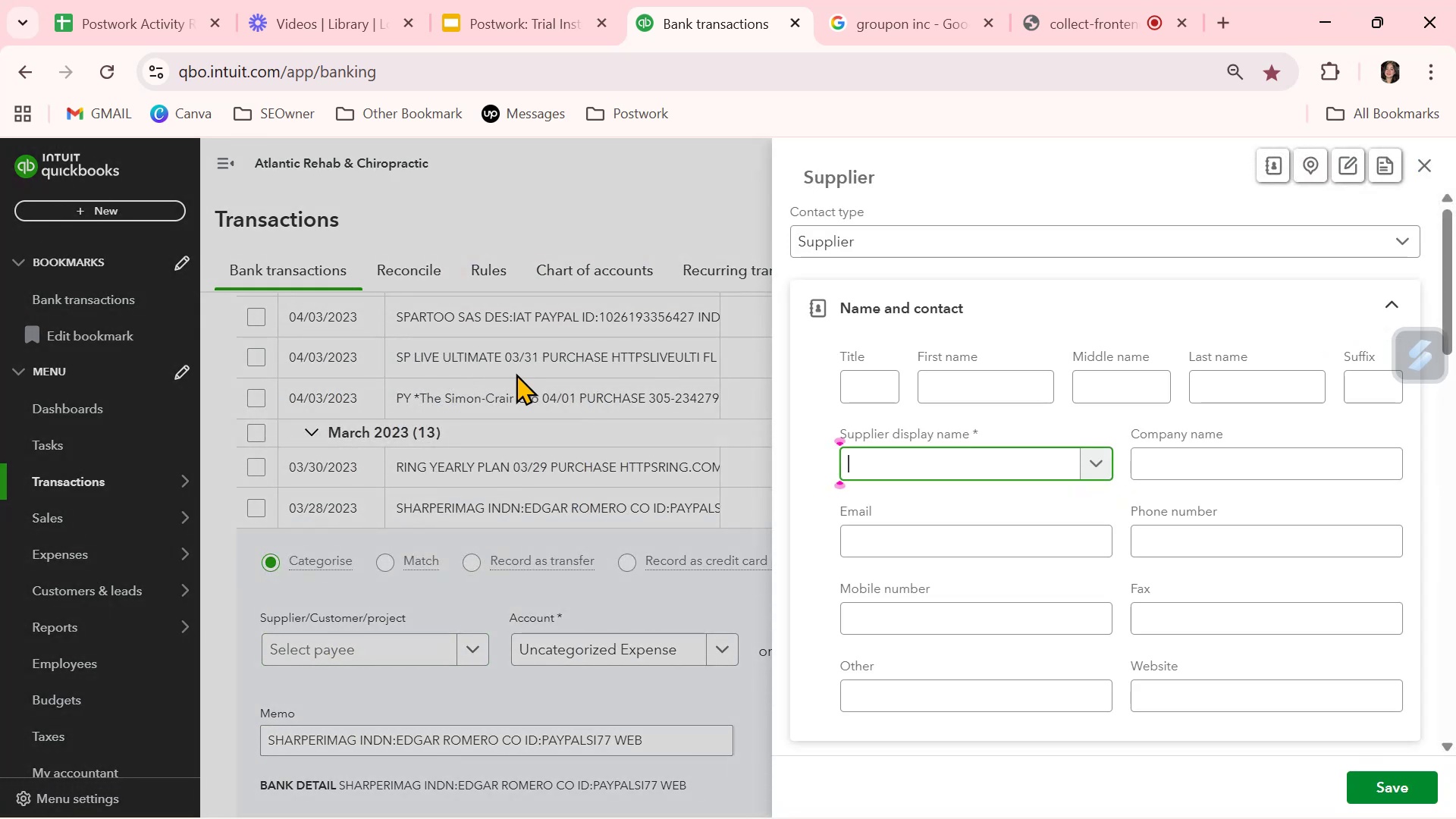 
key(Control+ControlLeft)
 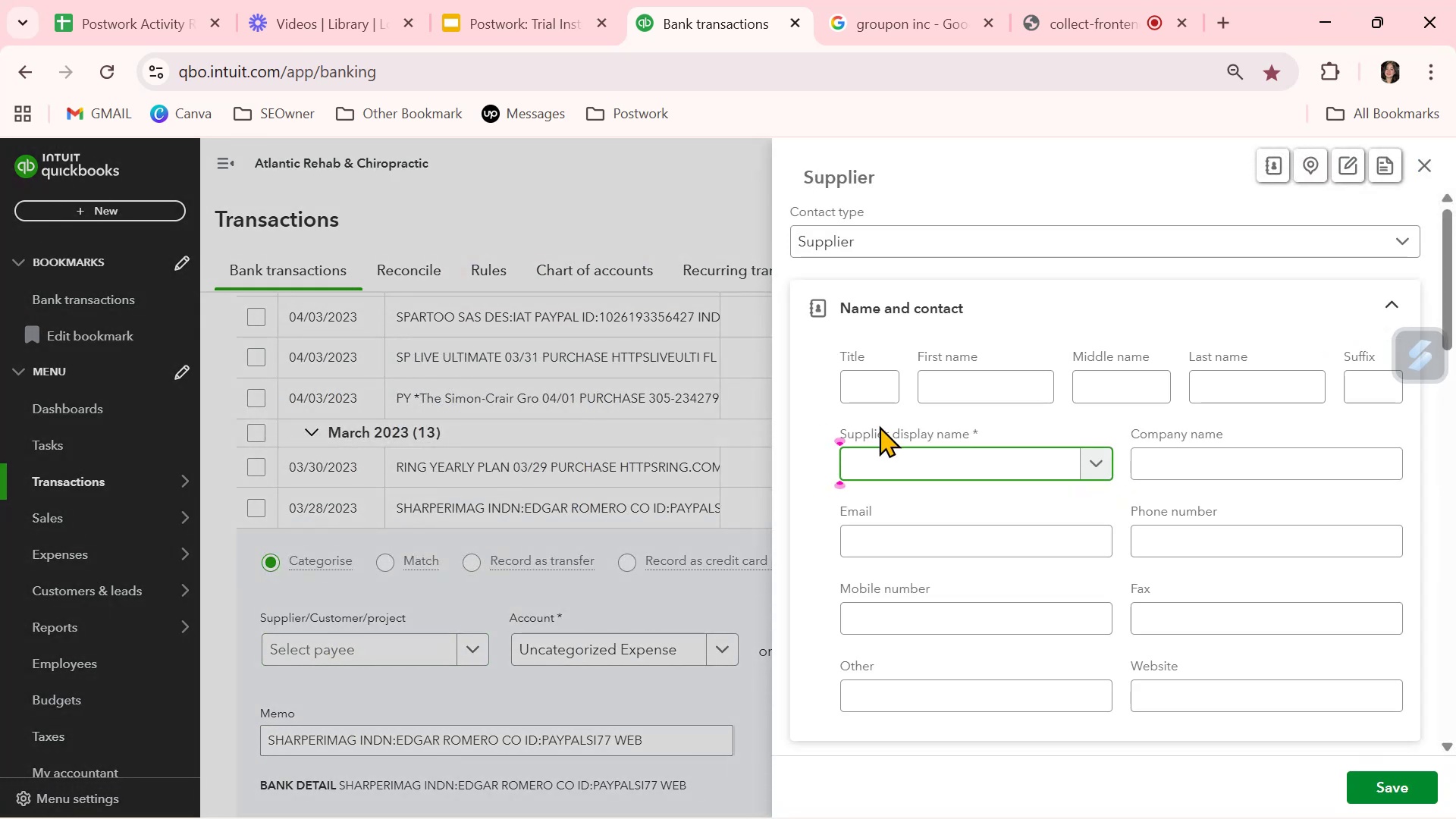 
key(Control+V)
 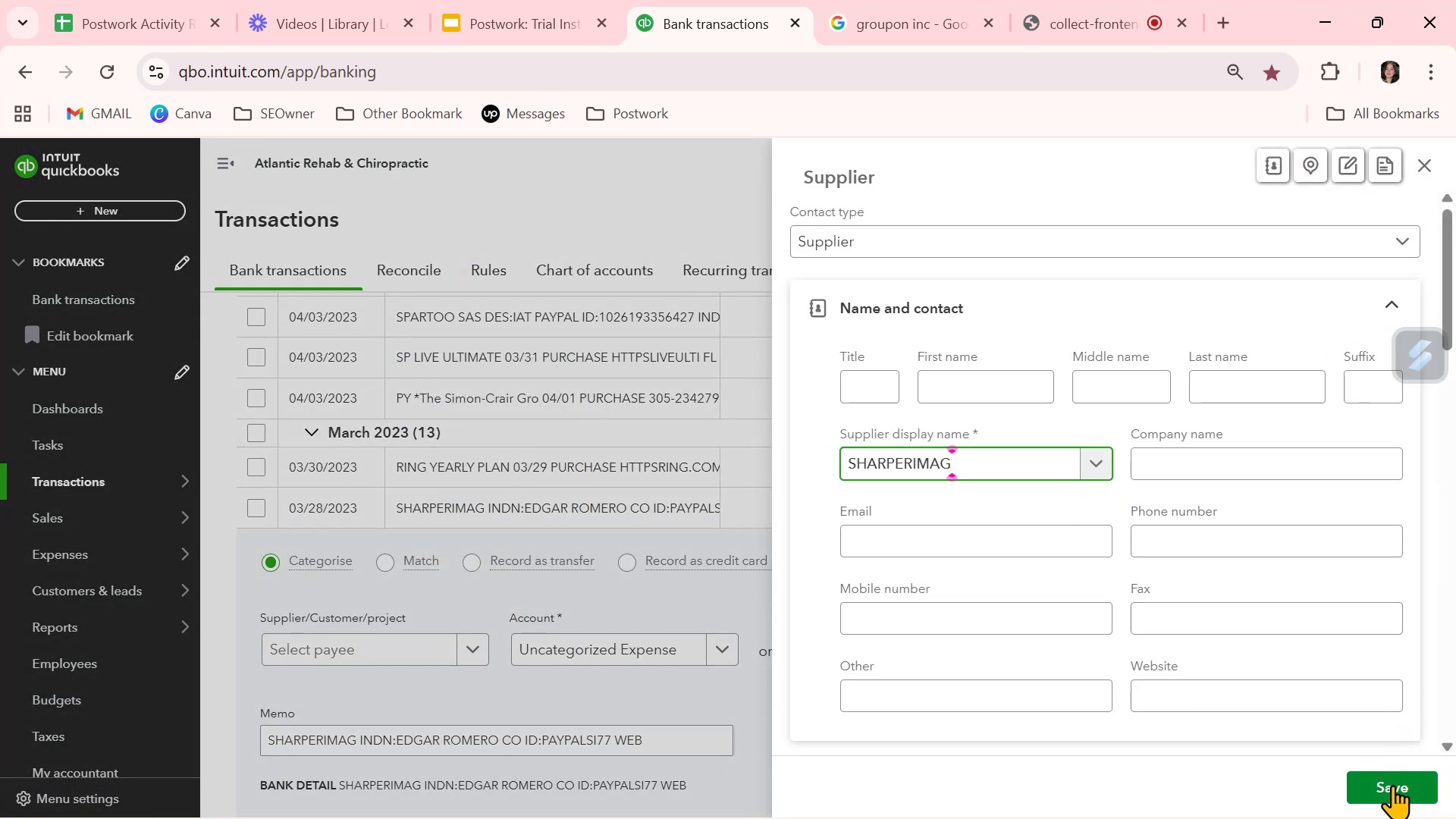 
left_click([1393, 787])
 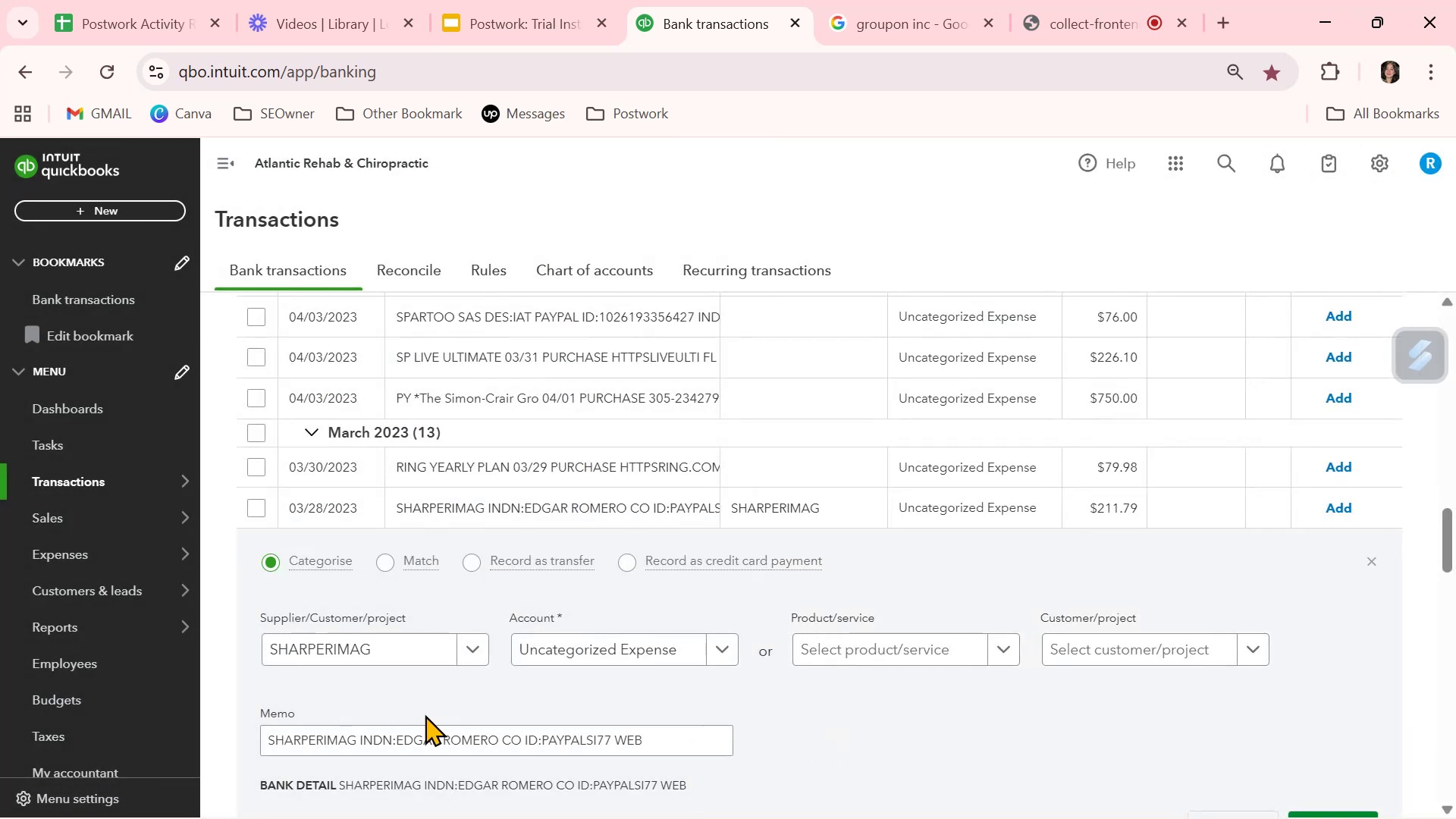 
scroll: coordinate [476, 719], scroll_direction: down, amount: 2.0
 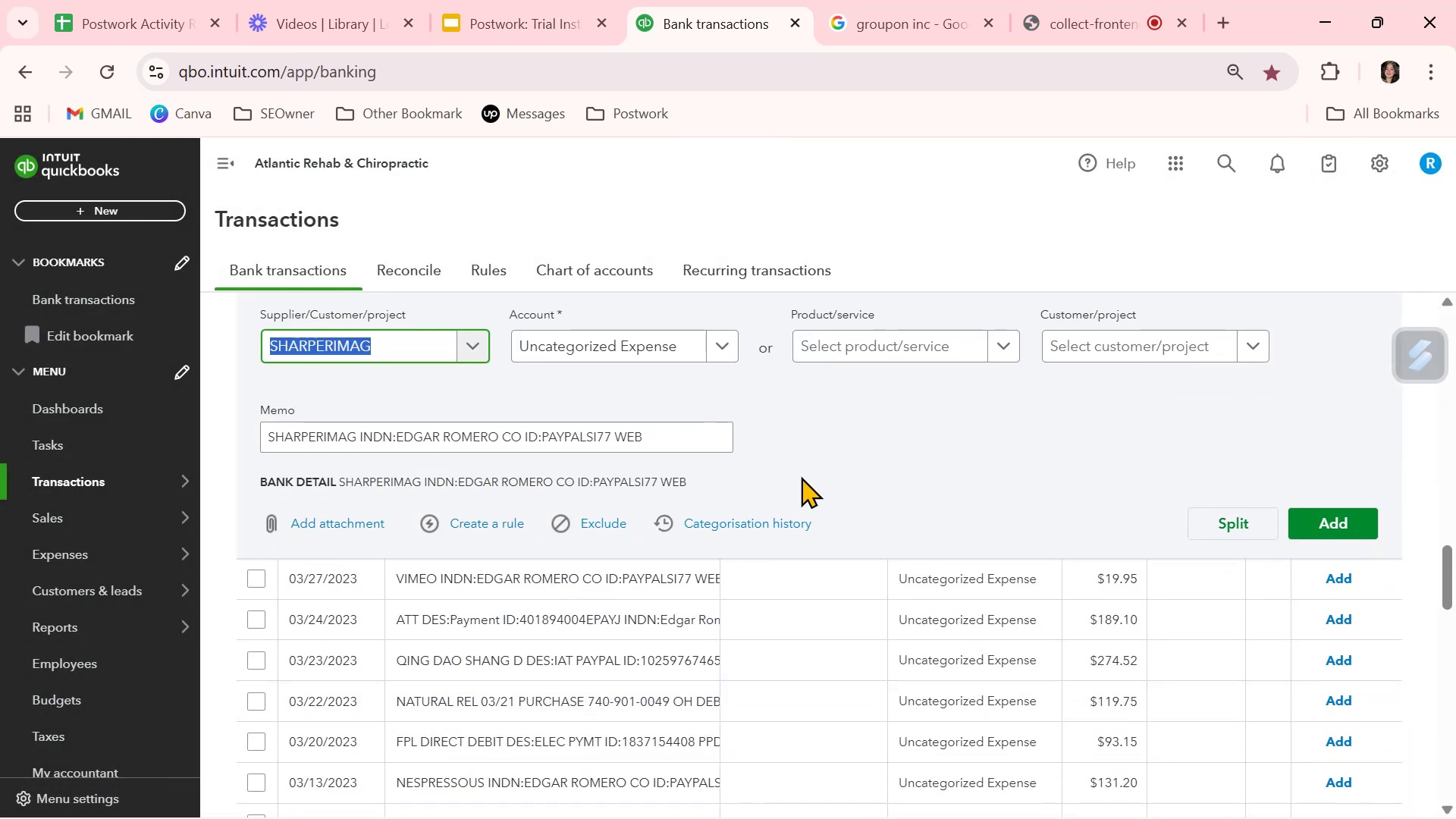 
left_click([806, 472])
 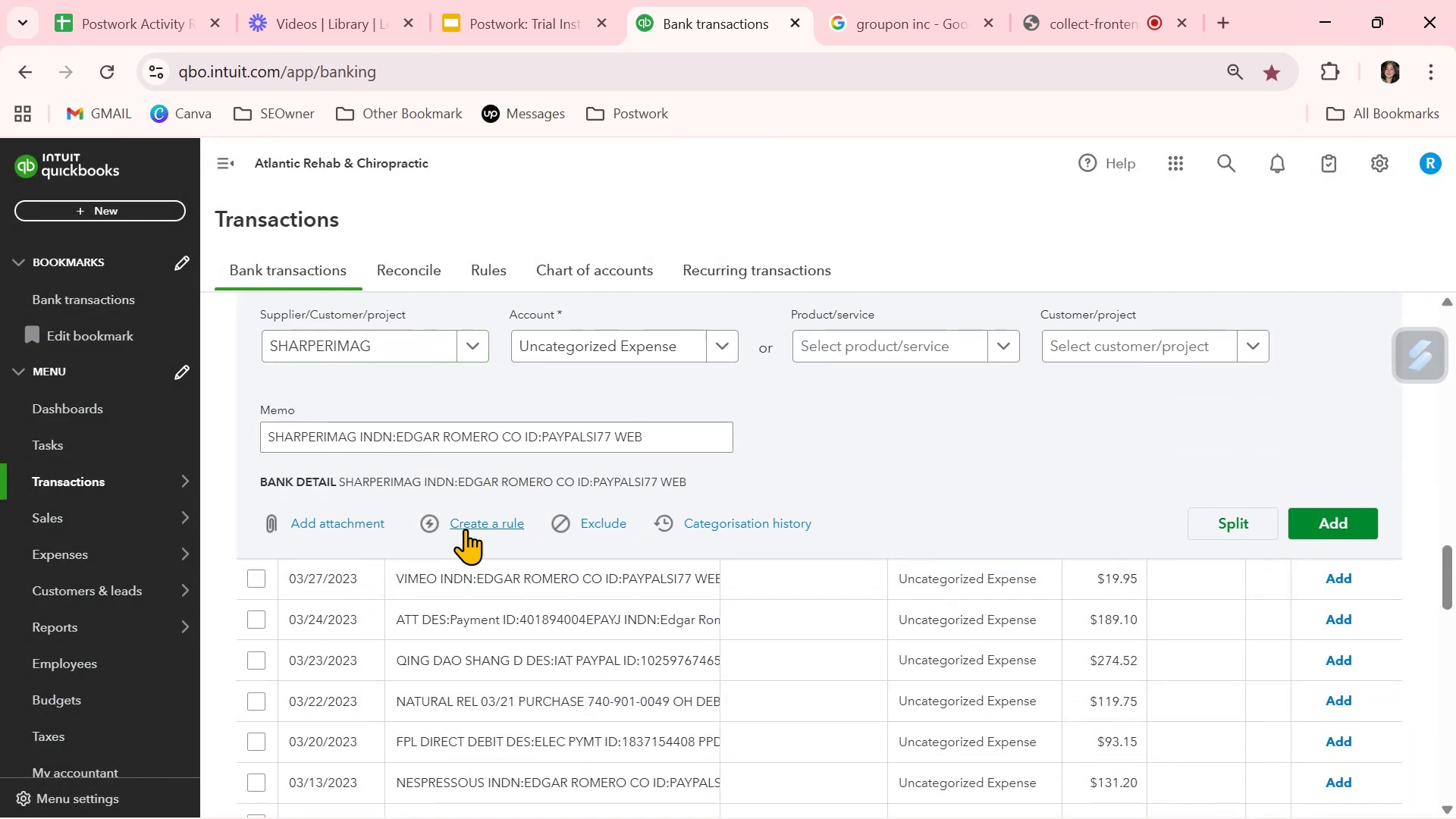 
left_click([477, 521])
 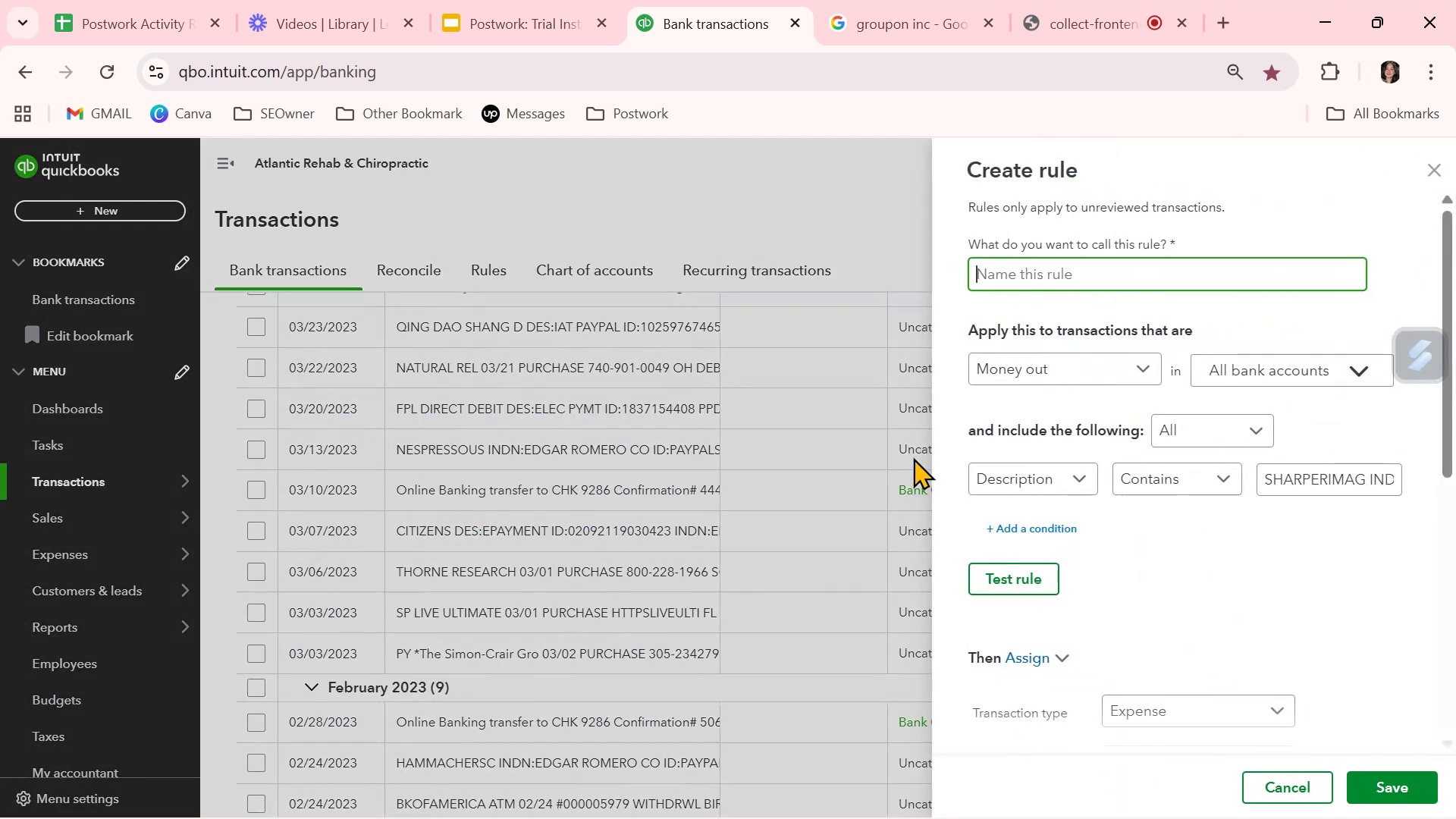 
key(Control+ControlLeft)
 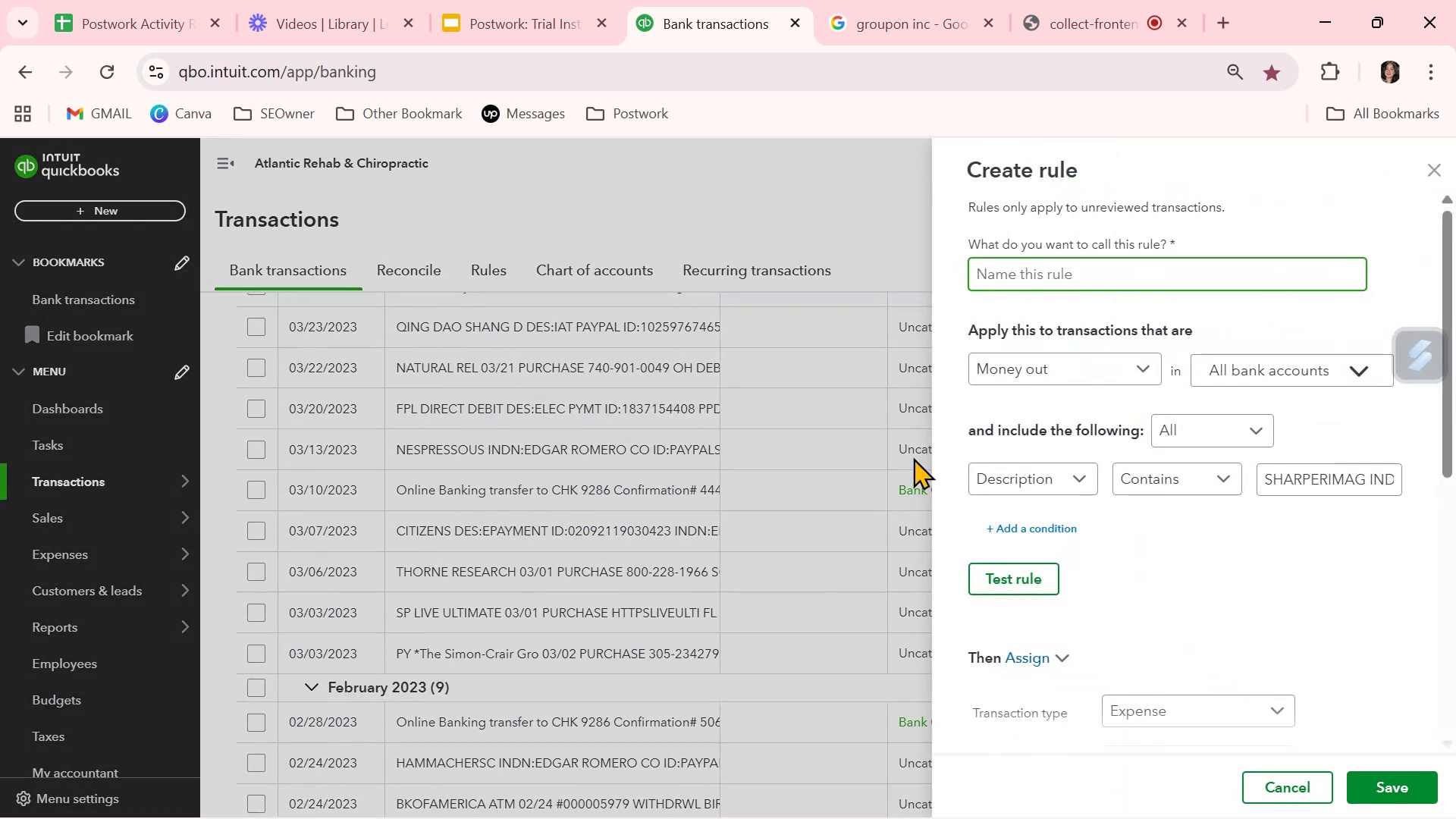 
key(Control+V)
 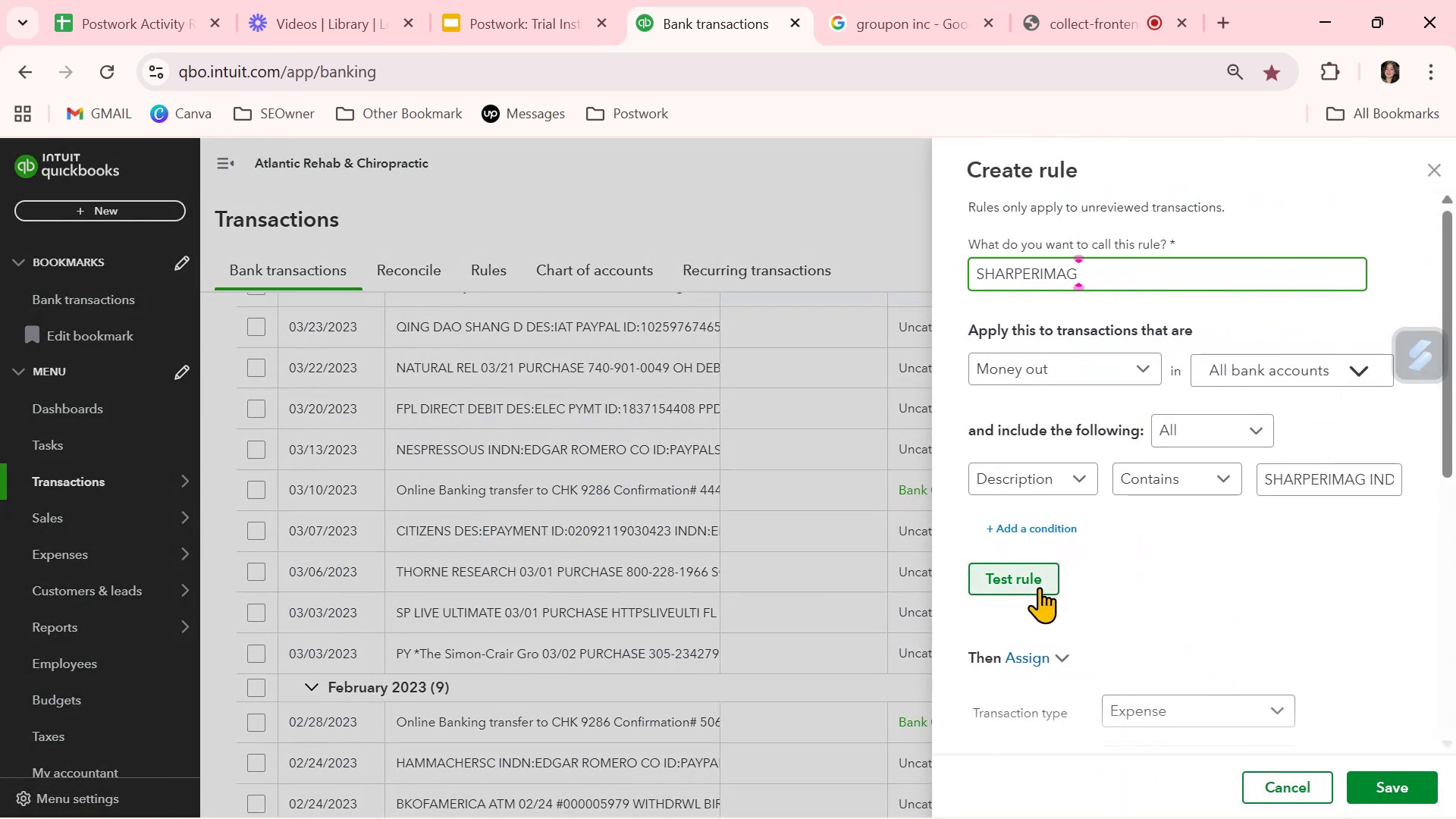 
left_click([1039, 587])
 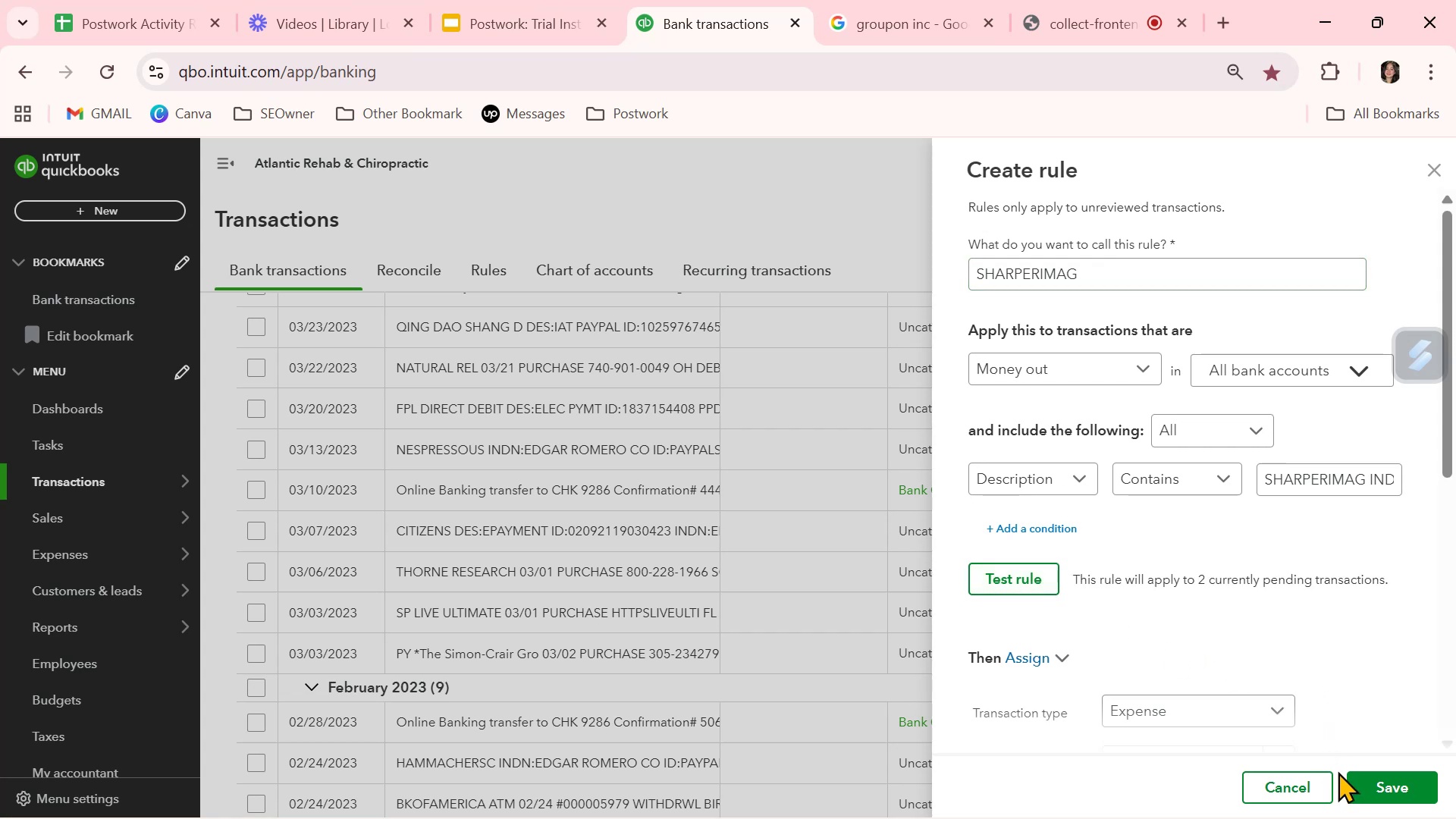 
left_click([1371, 798])
 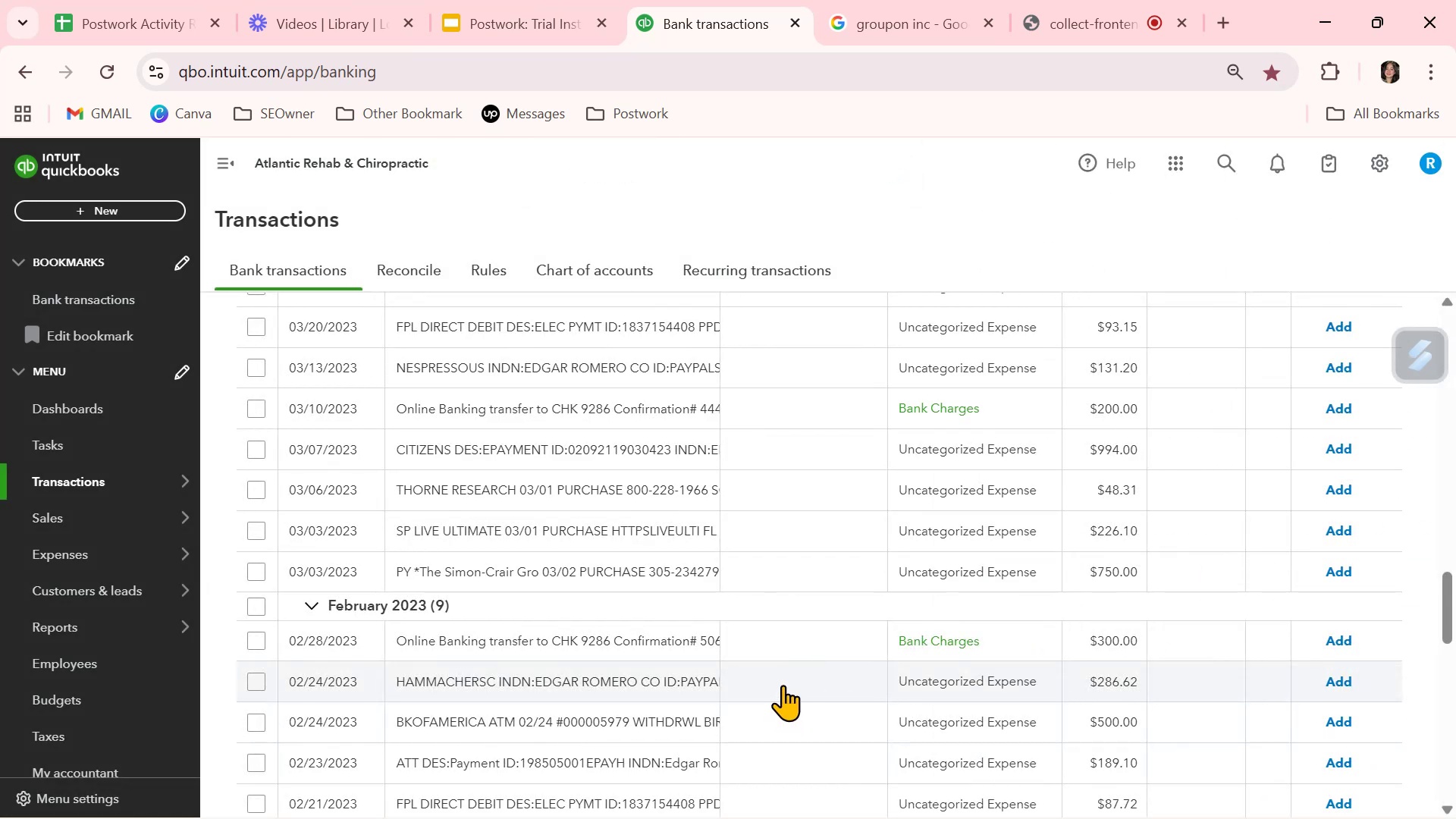 
wait(7.4)
 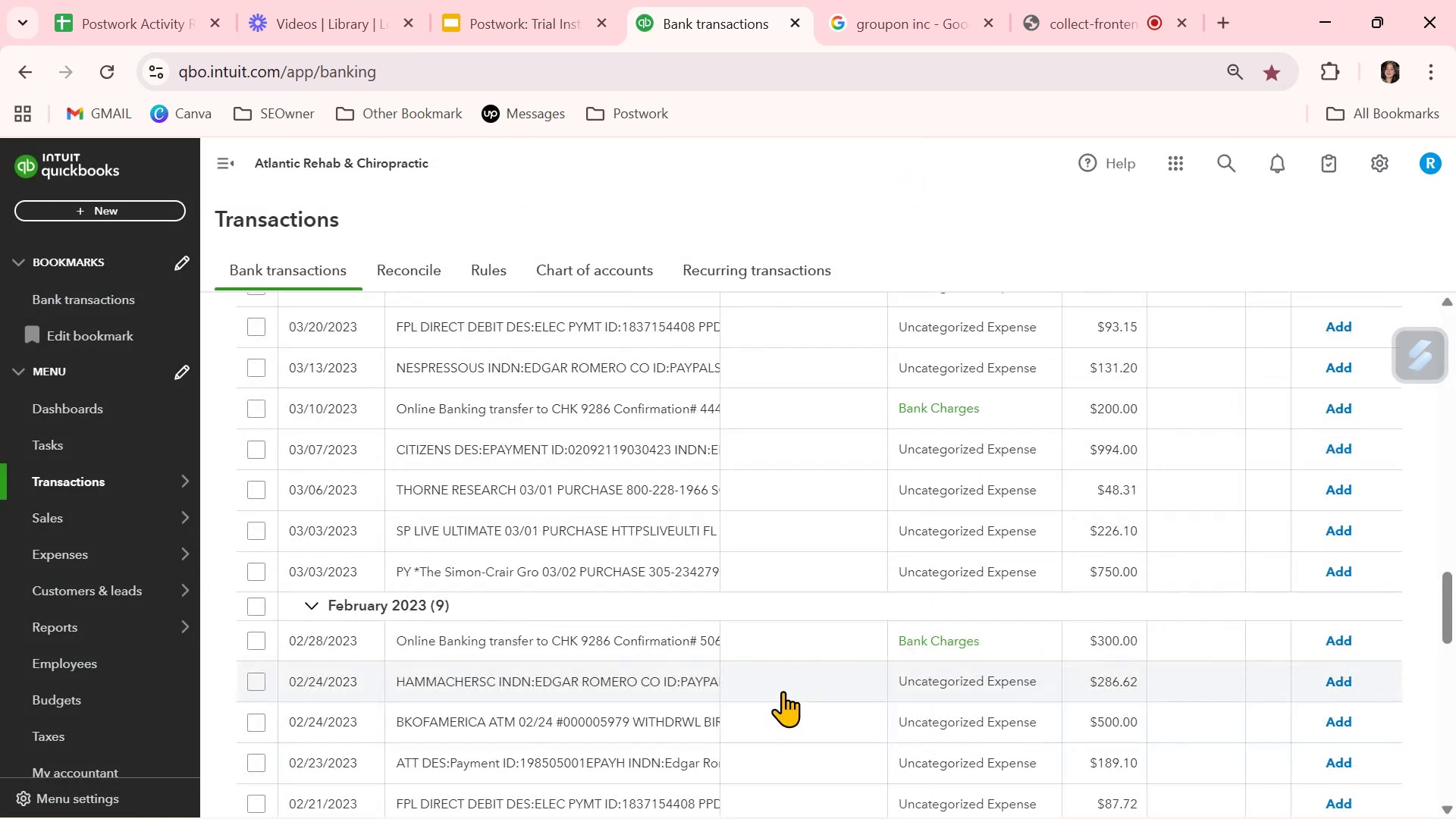 
left_click([1339, 642])
 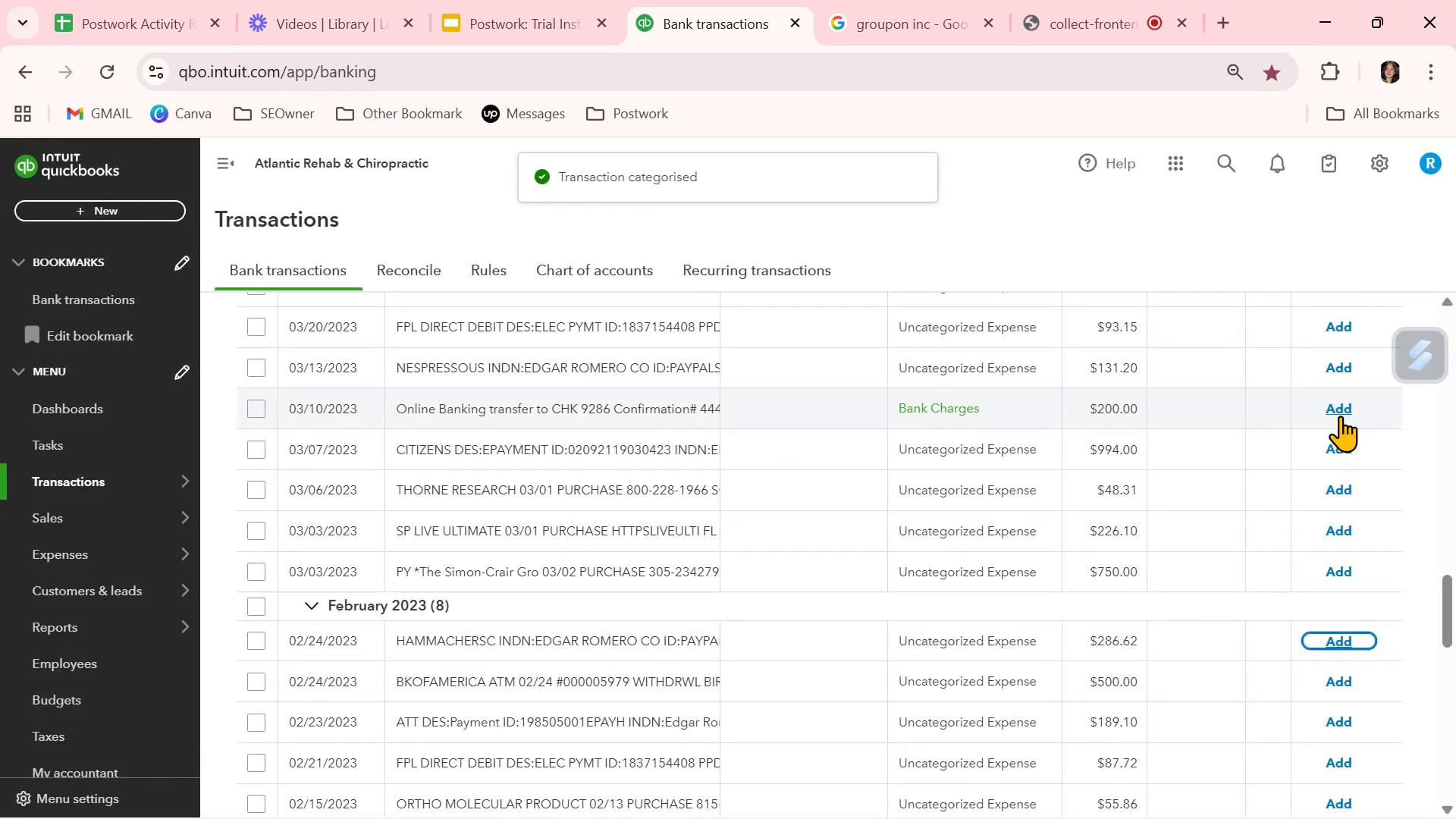 
left_click([1341, 414])
 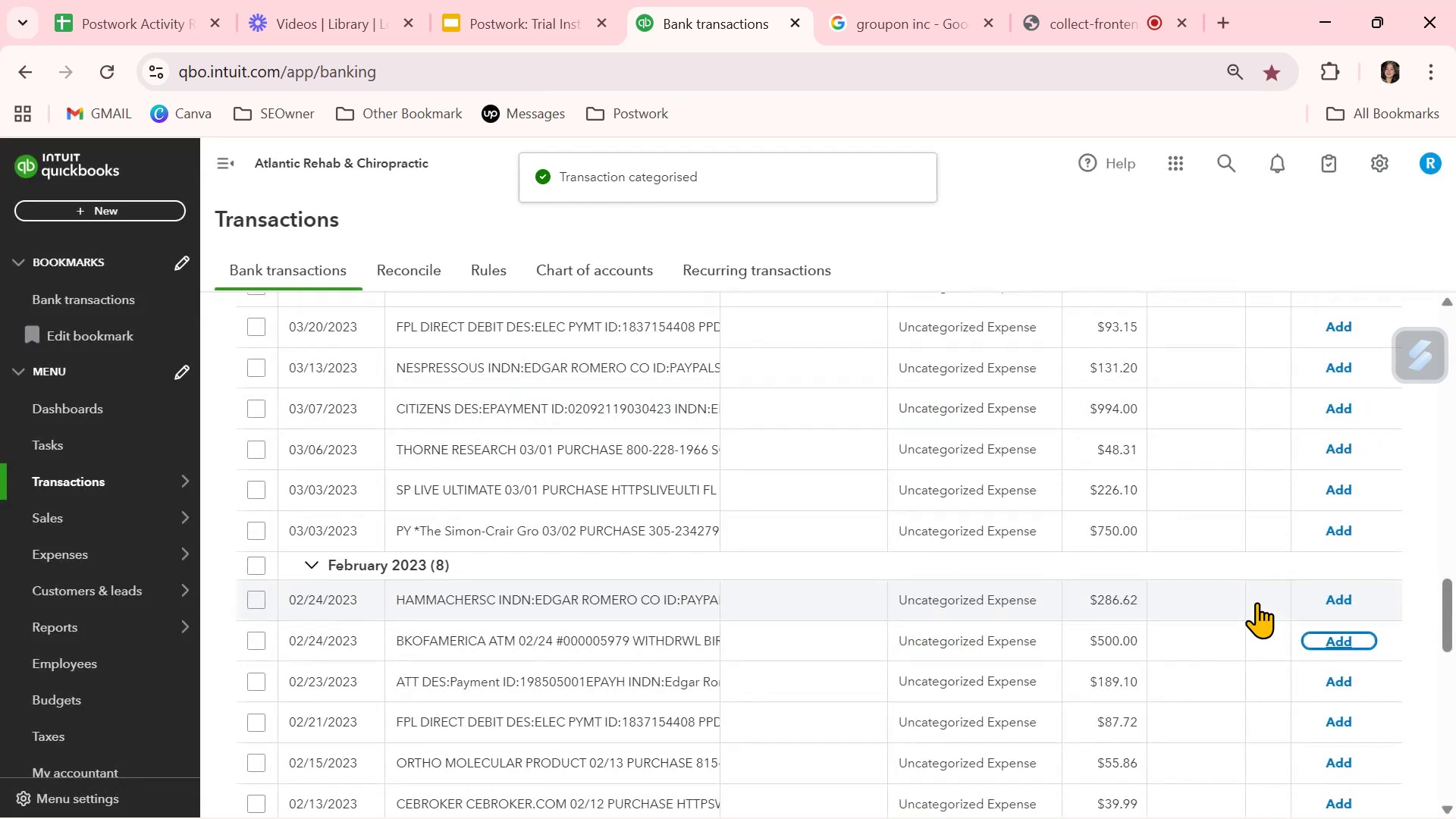 
scroll: coordinate [841, 692], scroll_direction: down, amount: 8.0
 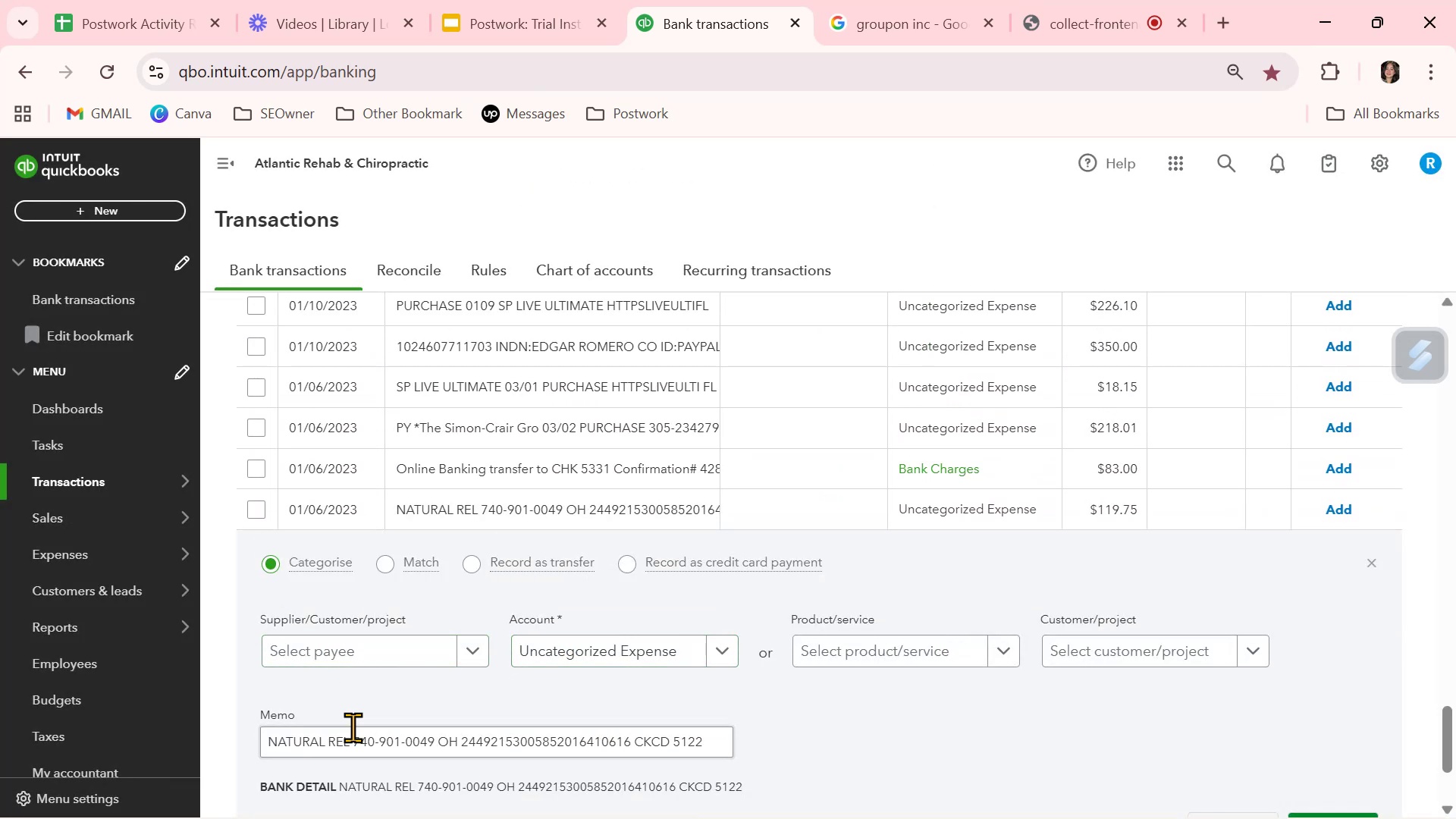 
left_click([826, 712])
 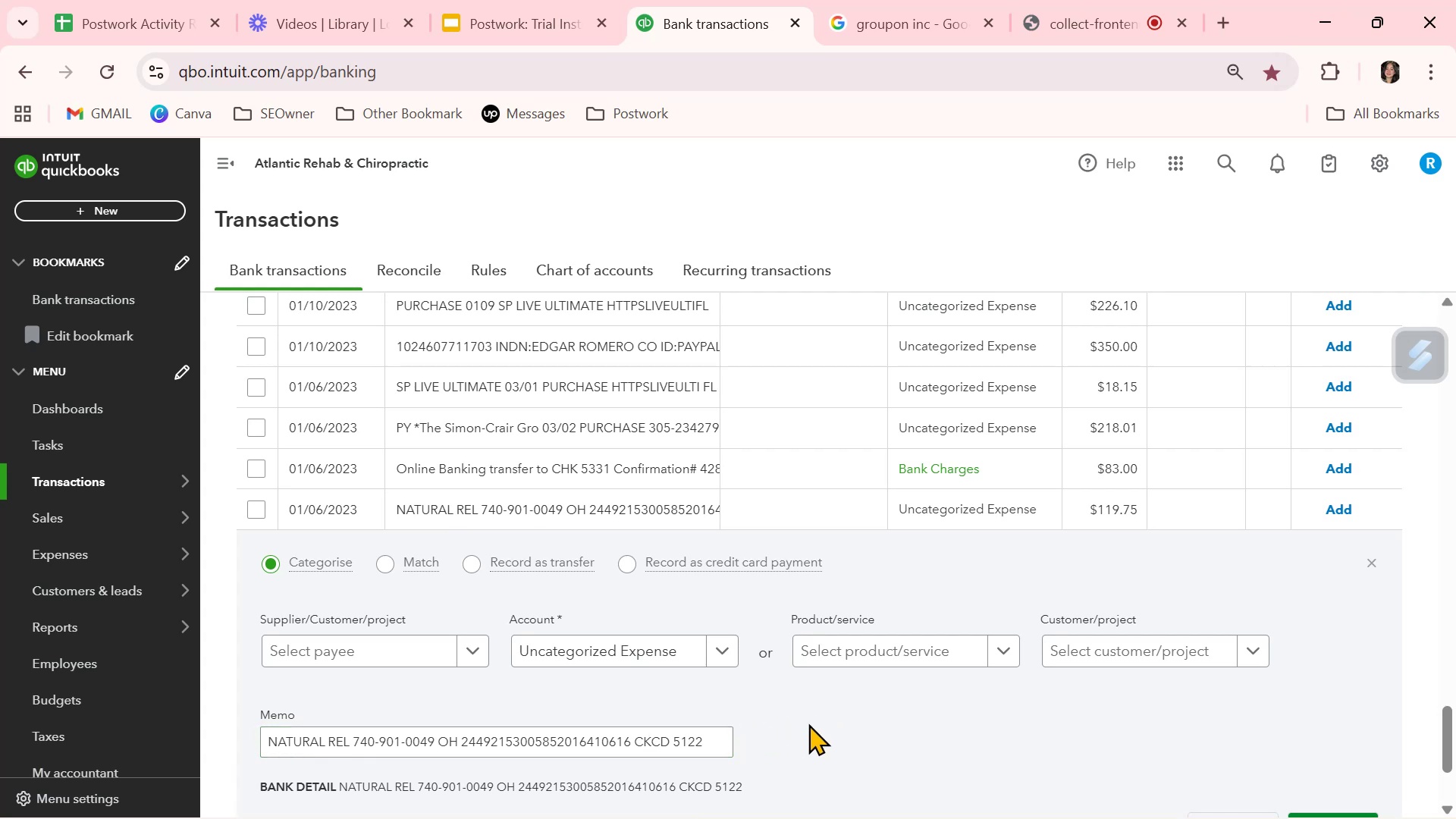 
scroll: coordinate [792, 735], scroll_direction: down, amount: 2.0
 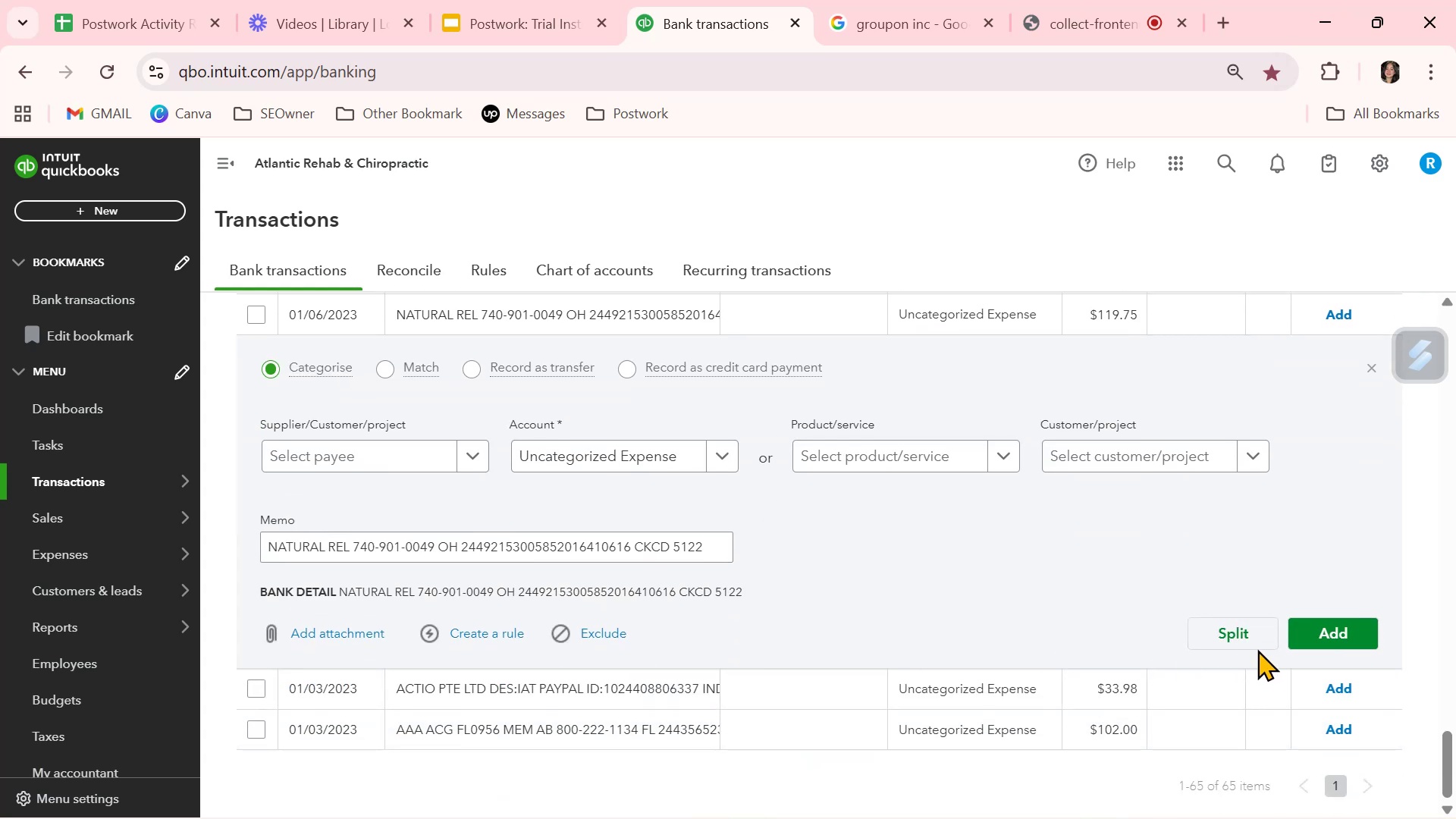 
left_click([1348, 640])
 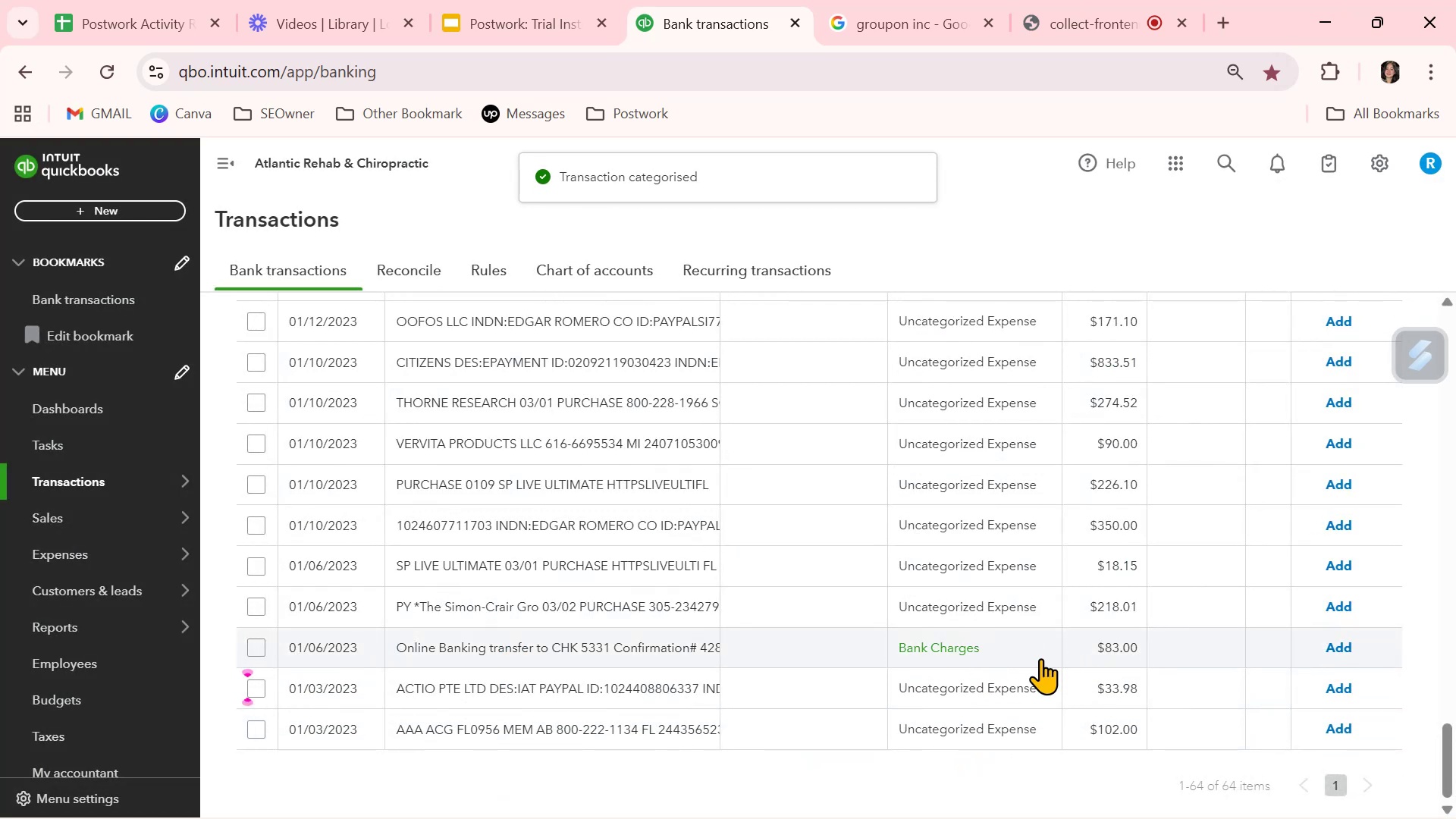 
left_click([1345, 645])
 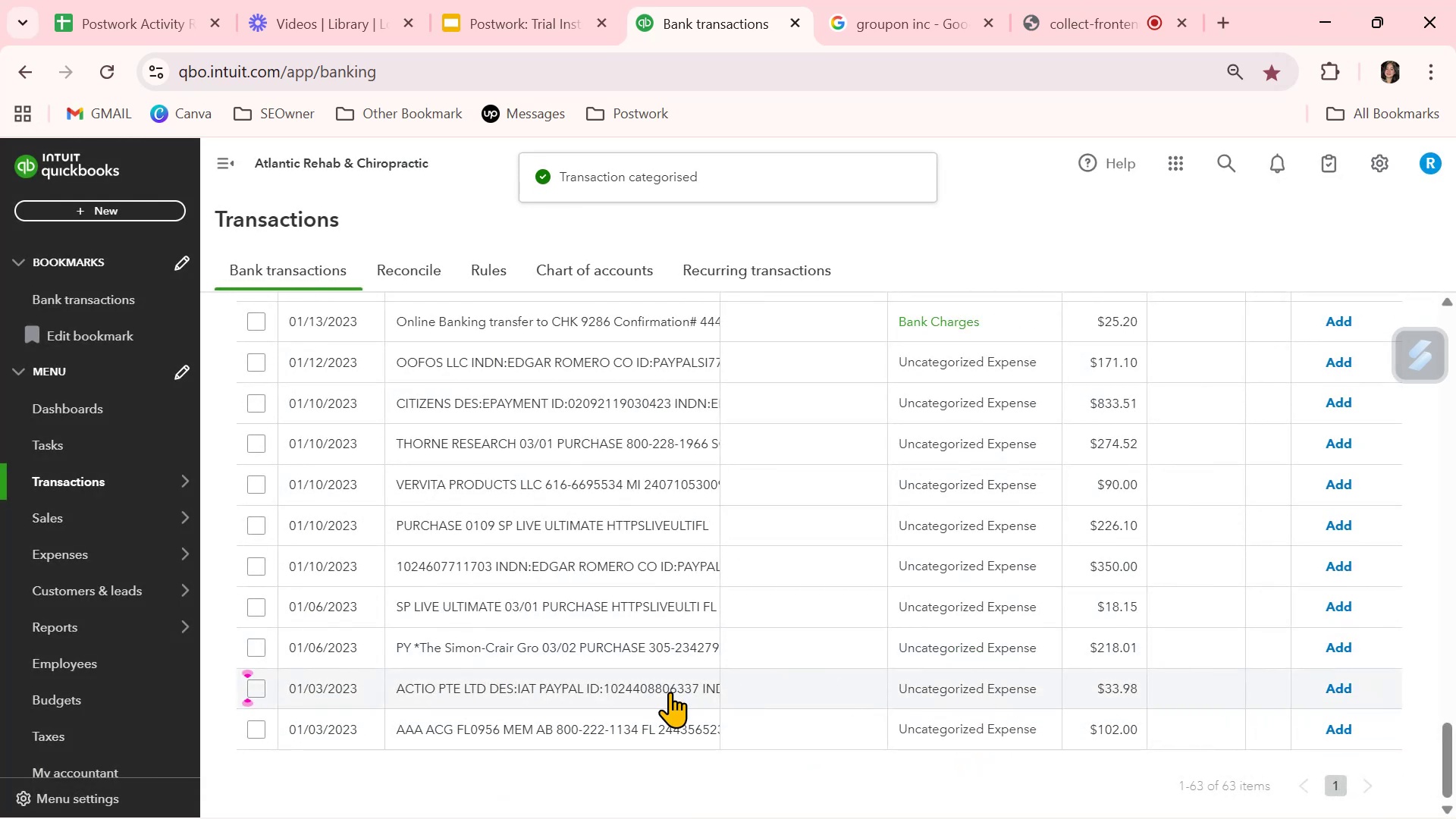 
left_click([623, 701])
 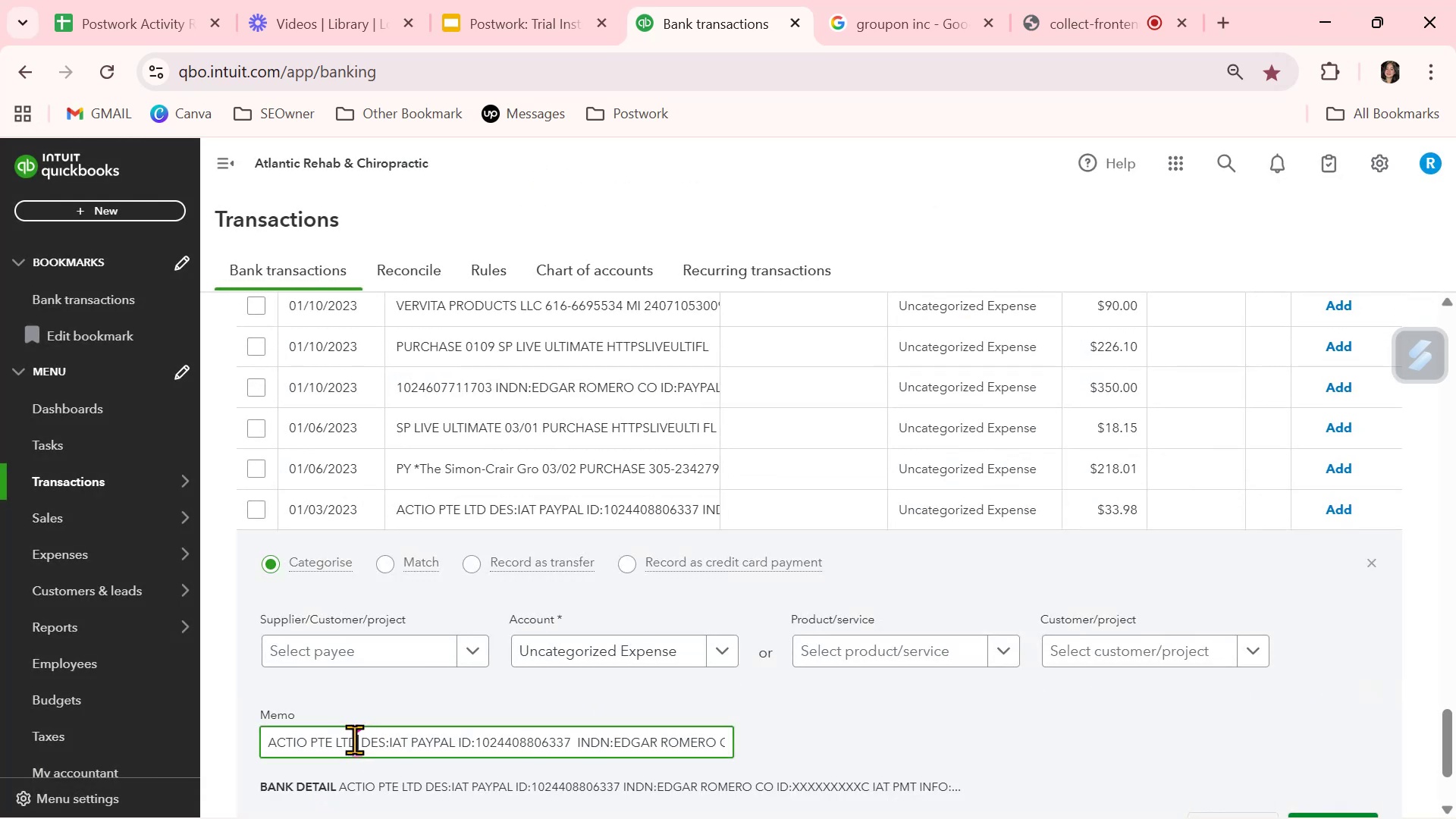 
key(Control+ControlLeft)
 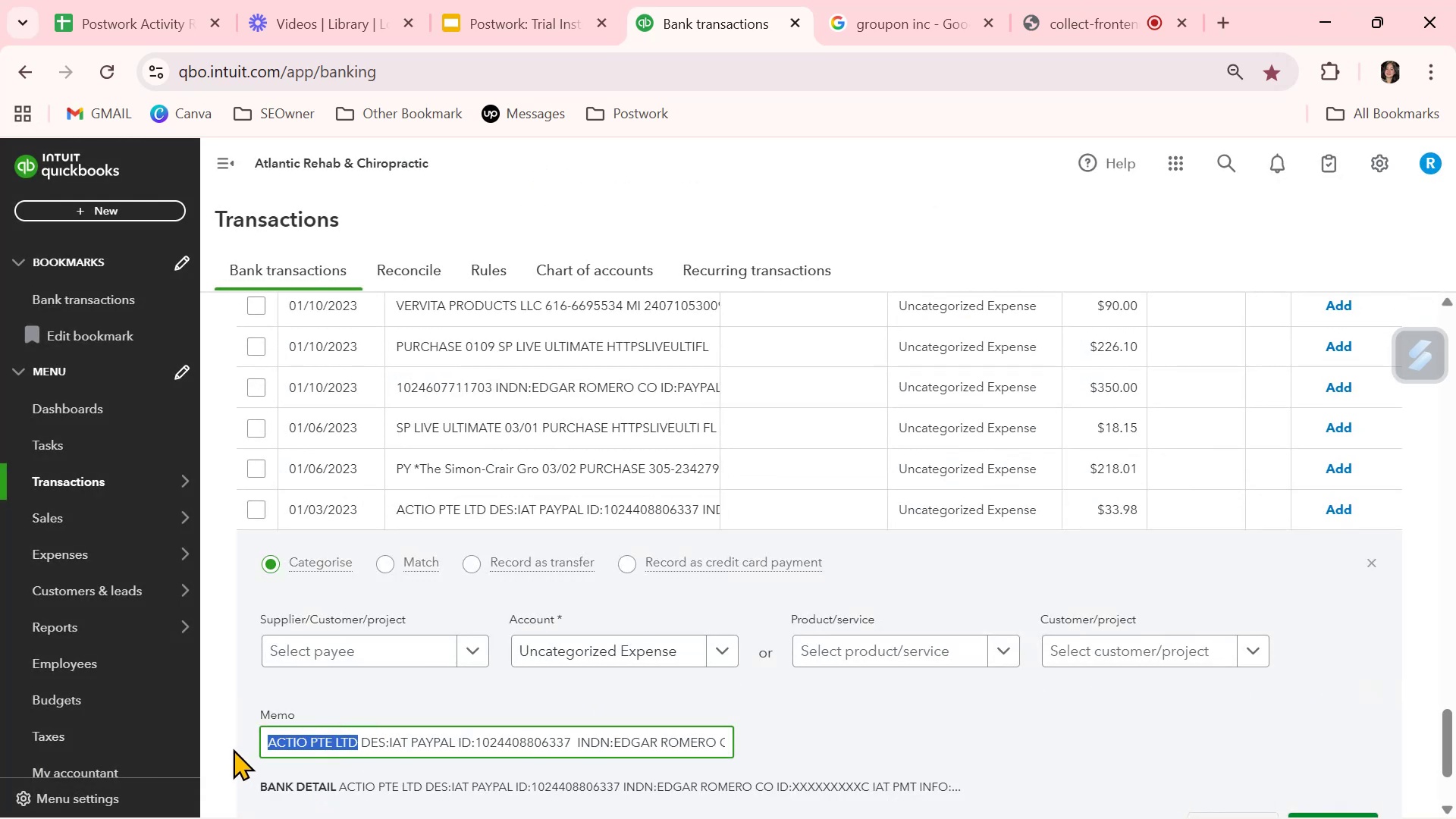 
key(Control+C)
 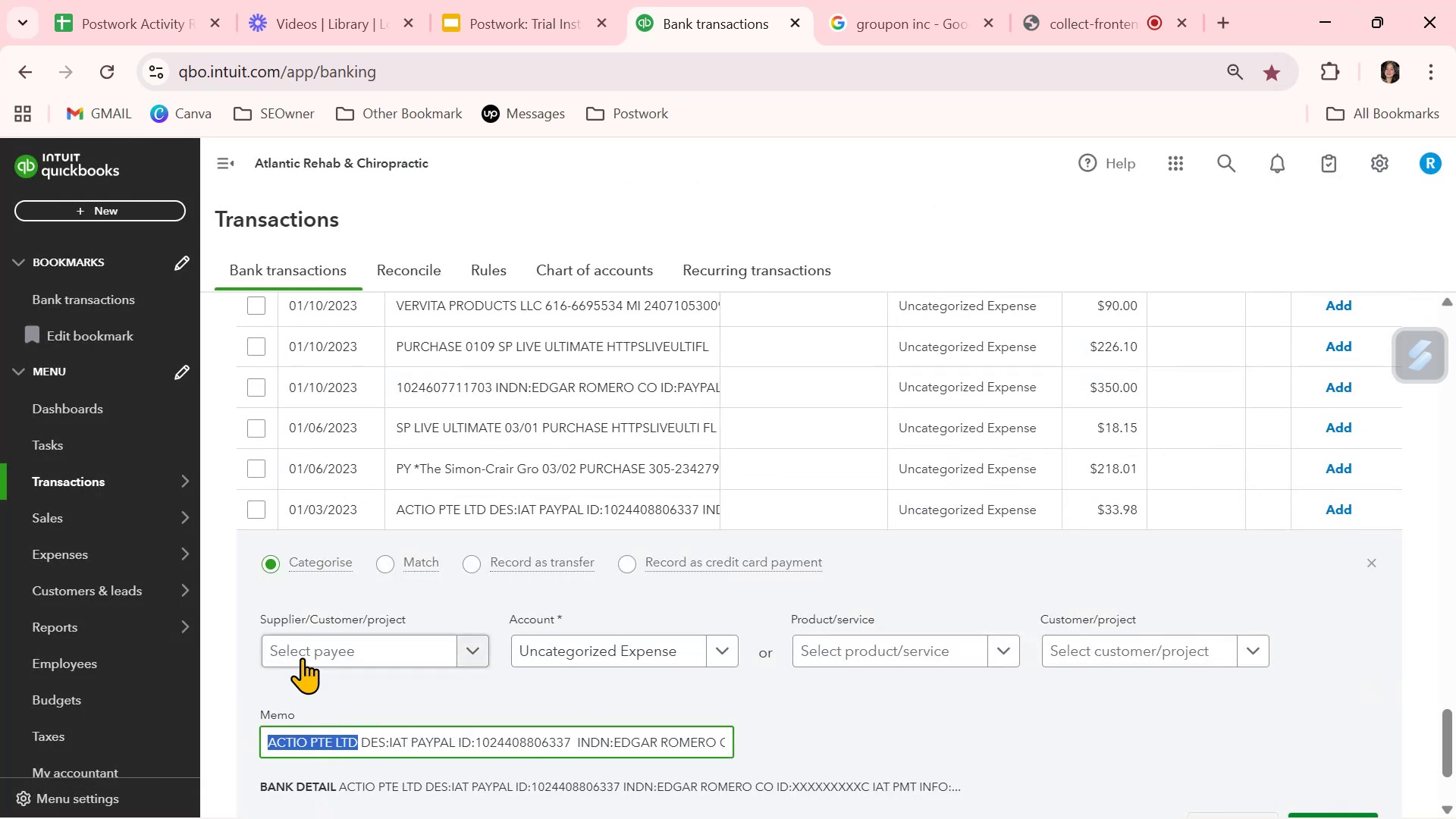 
left_click([303, 657])
 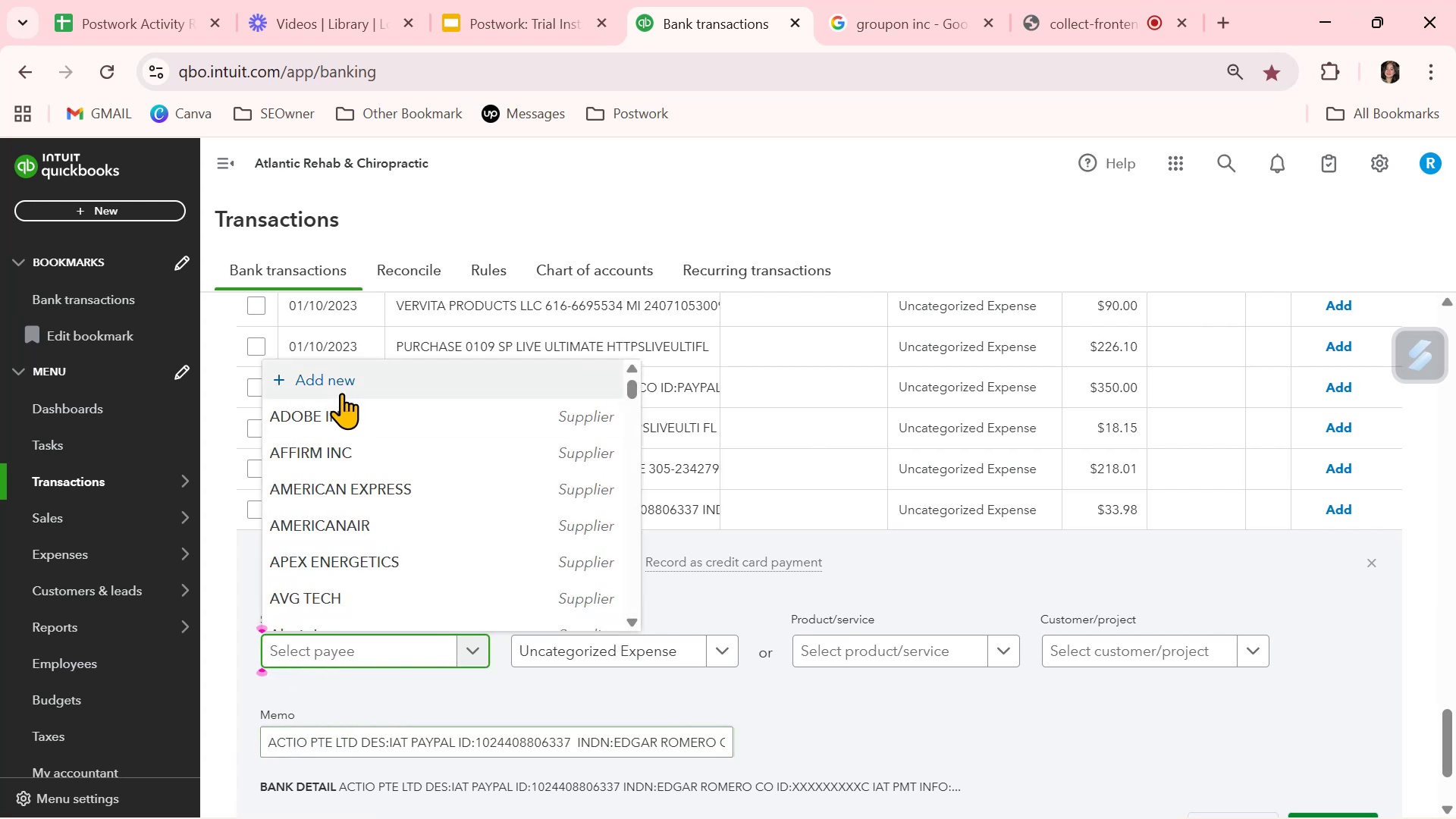 
left_click([350, 379])
 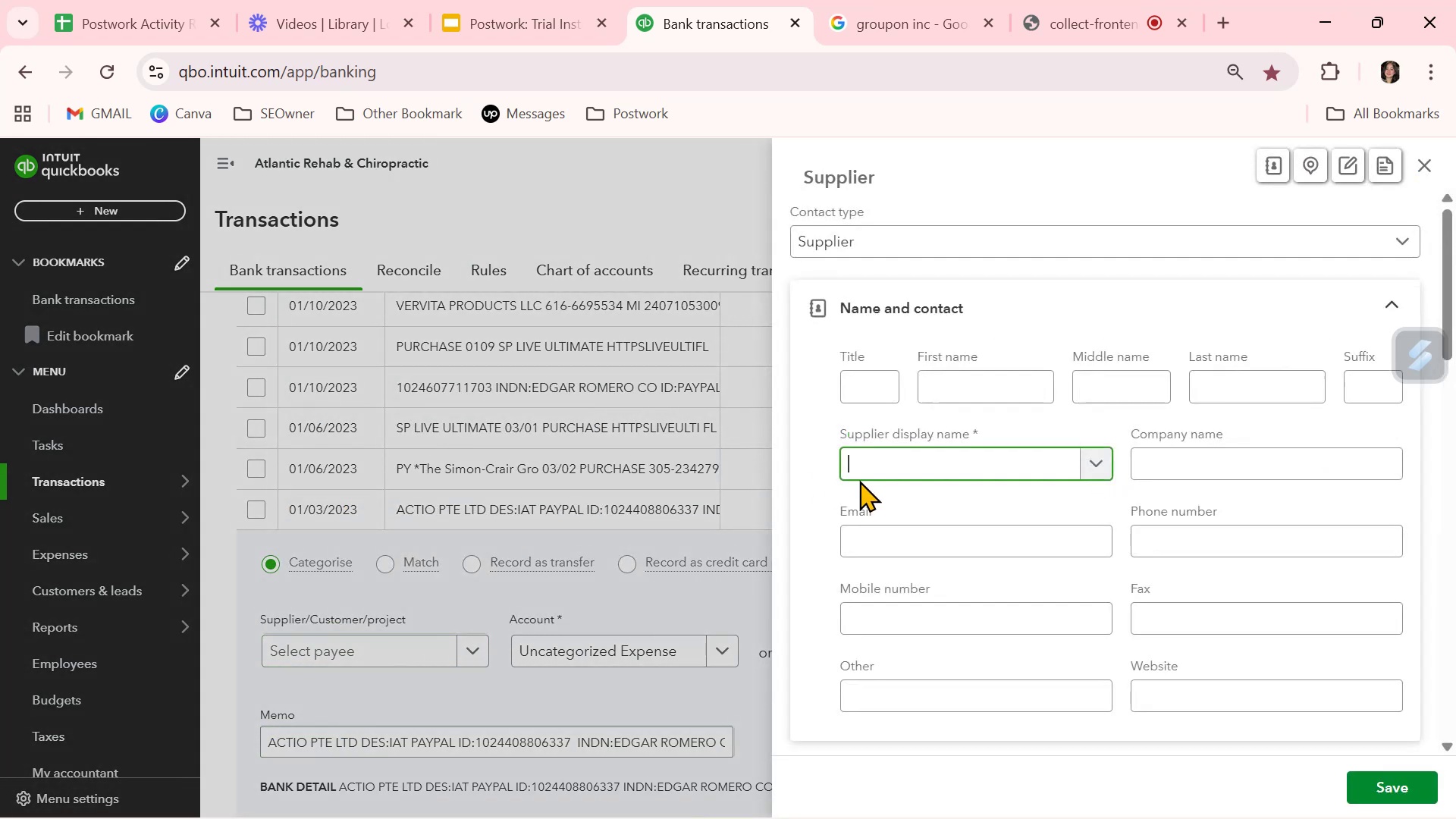 
key(Control+ControlLeft)
 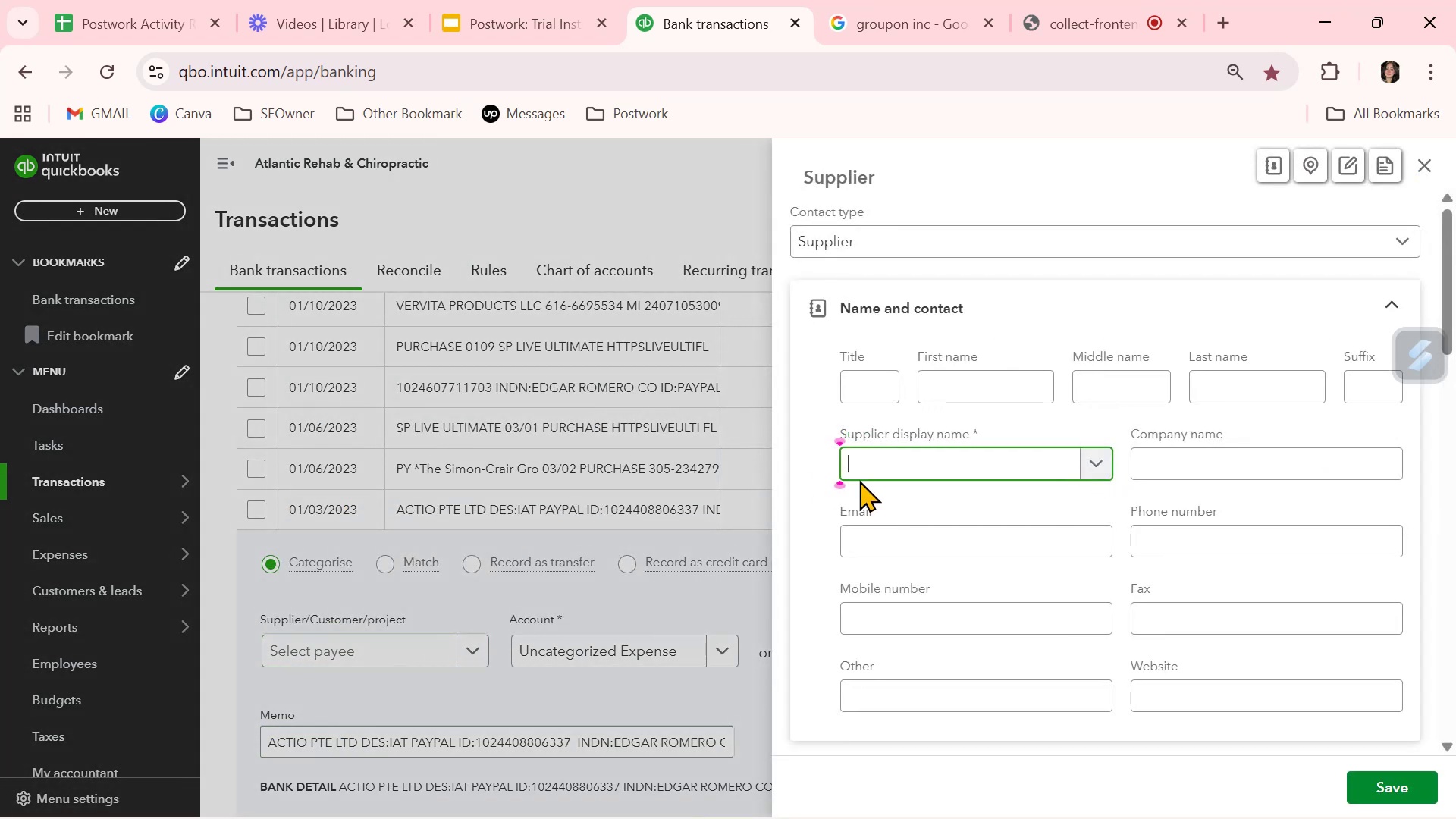 
key(Control+V)
 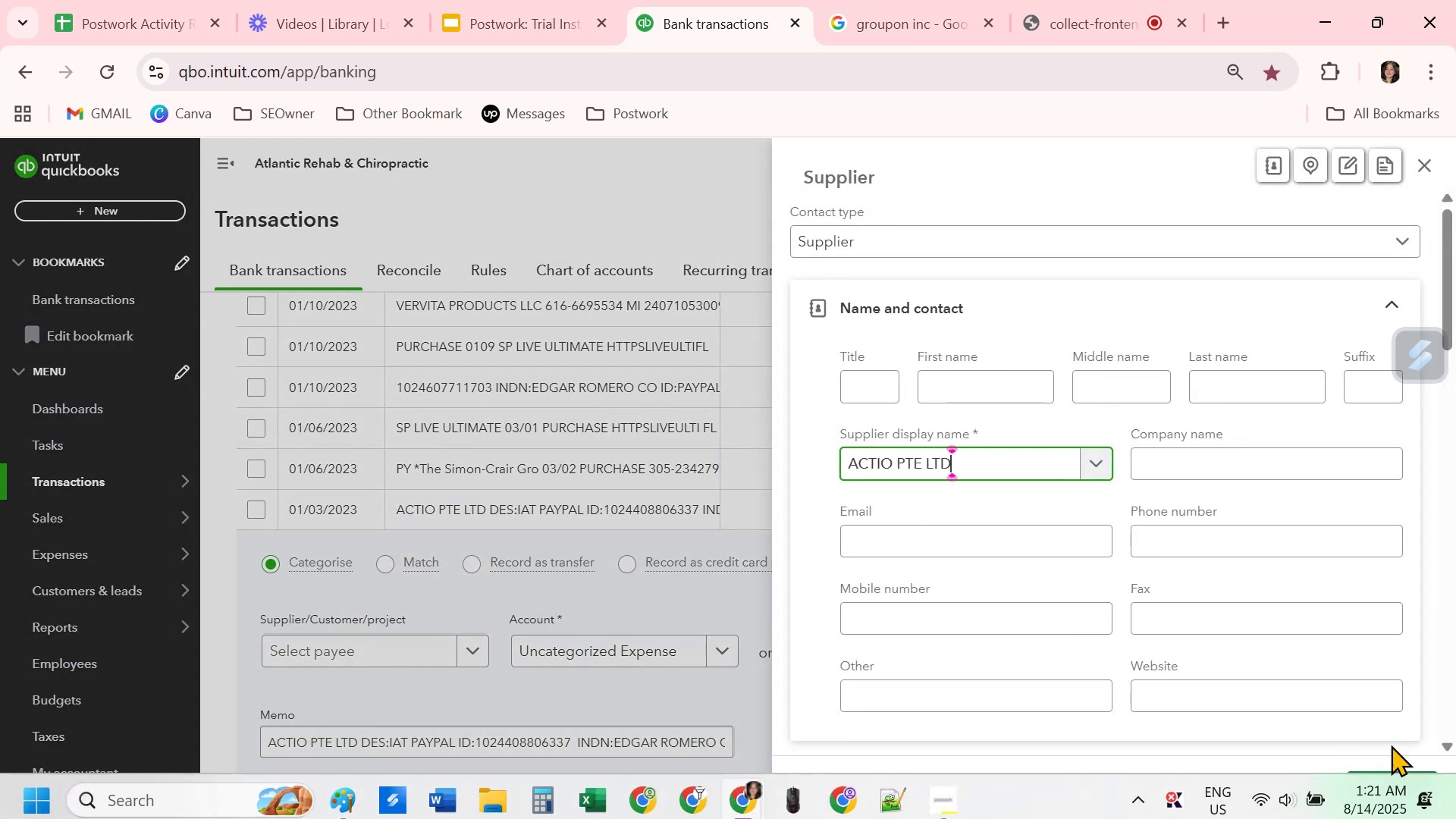 
left_click([1388, 783])
 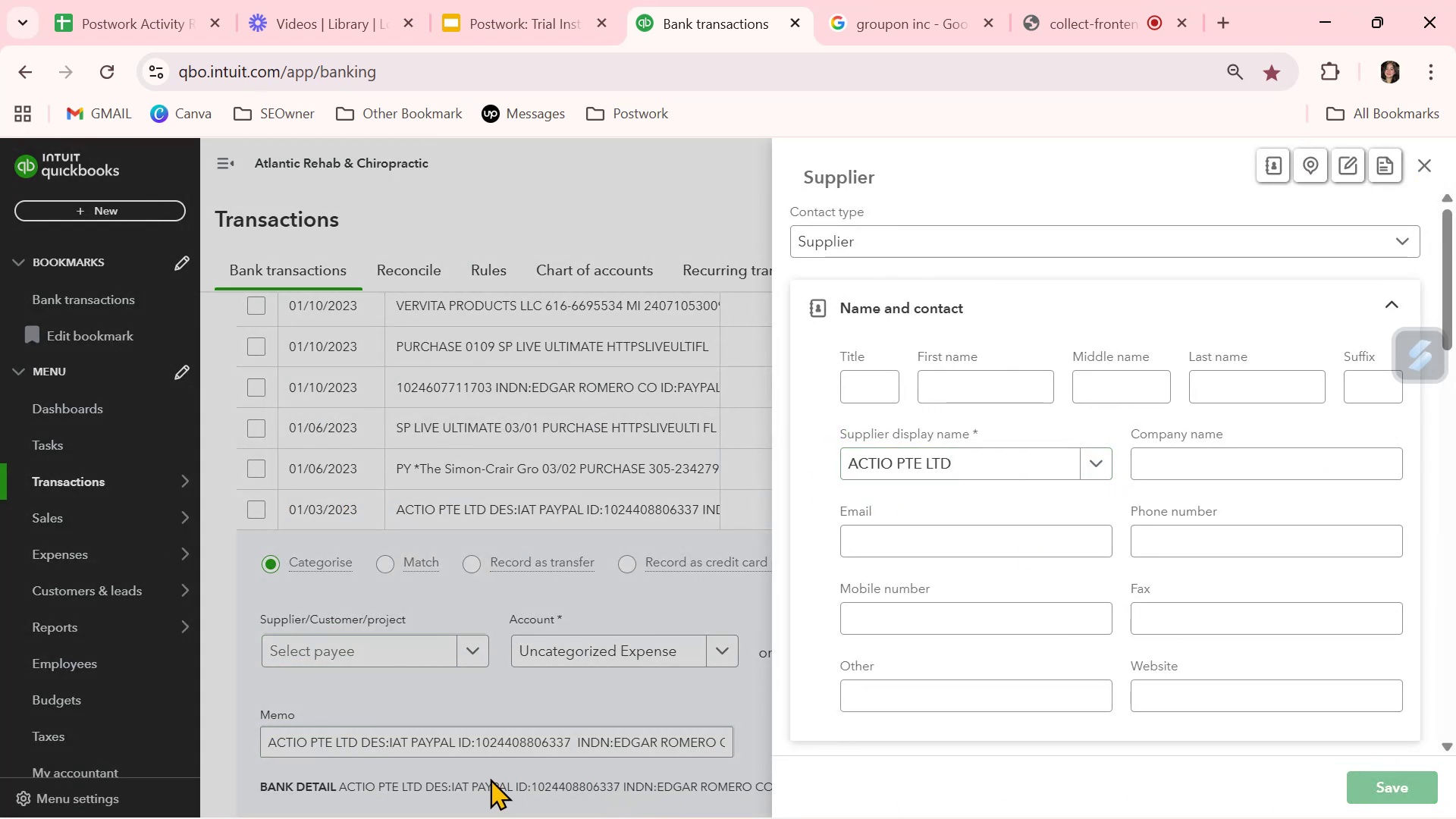 
scroll: coordinate [493, 770], scroll_direction: down, amount: 1.0
 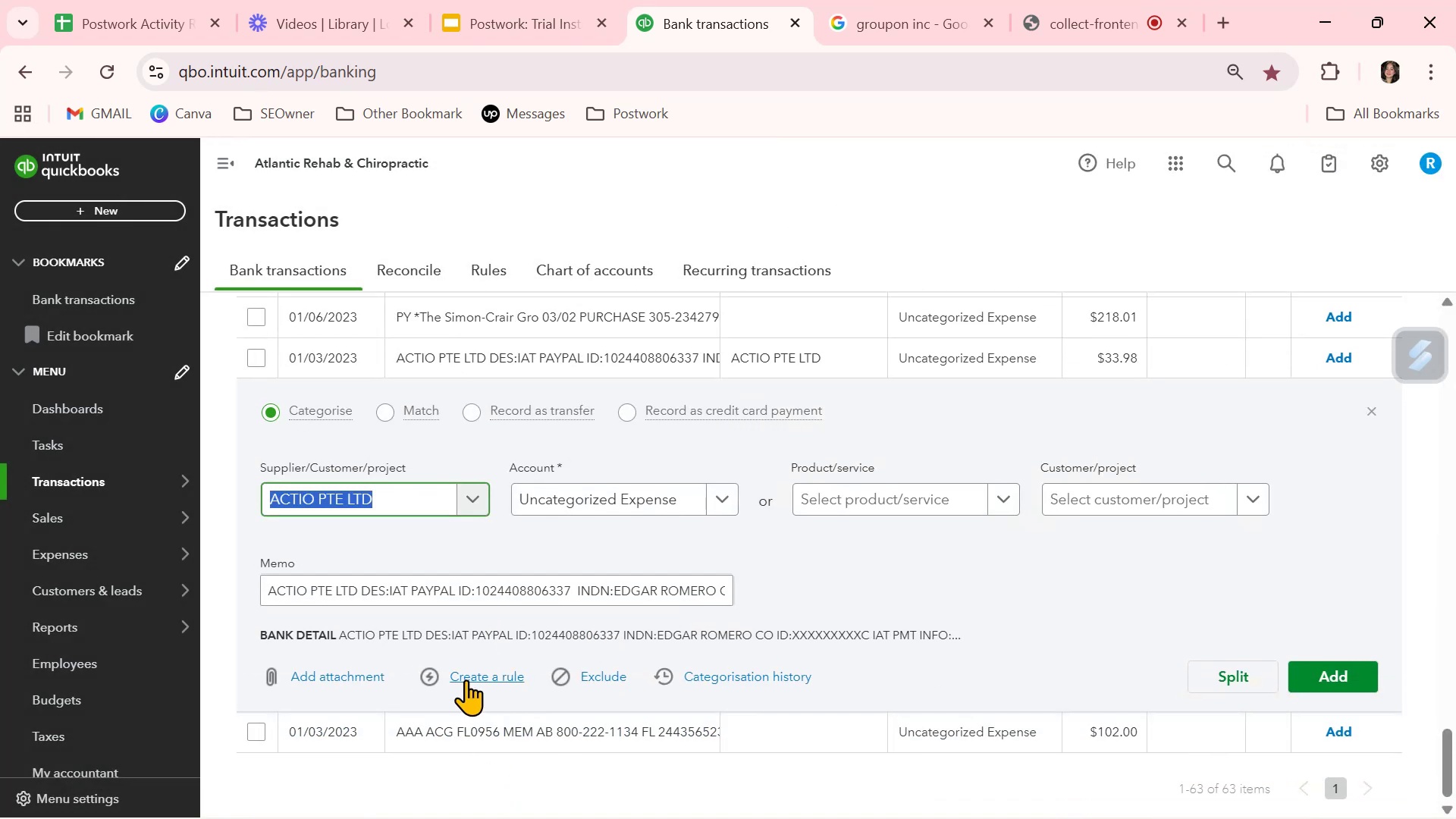 
left_click([482, 672])
 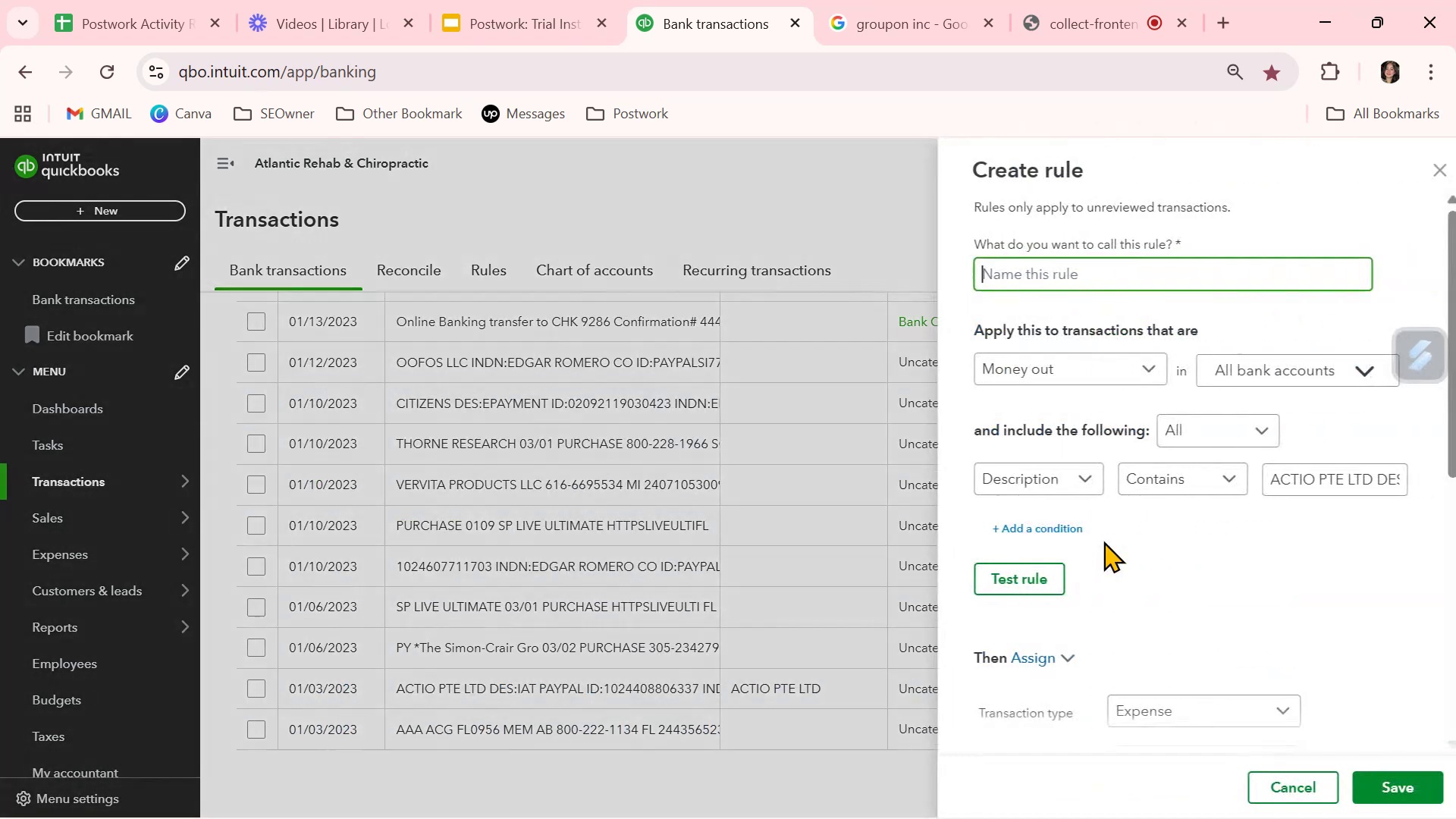 
key(Control+ControlLeft)
 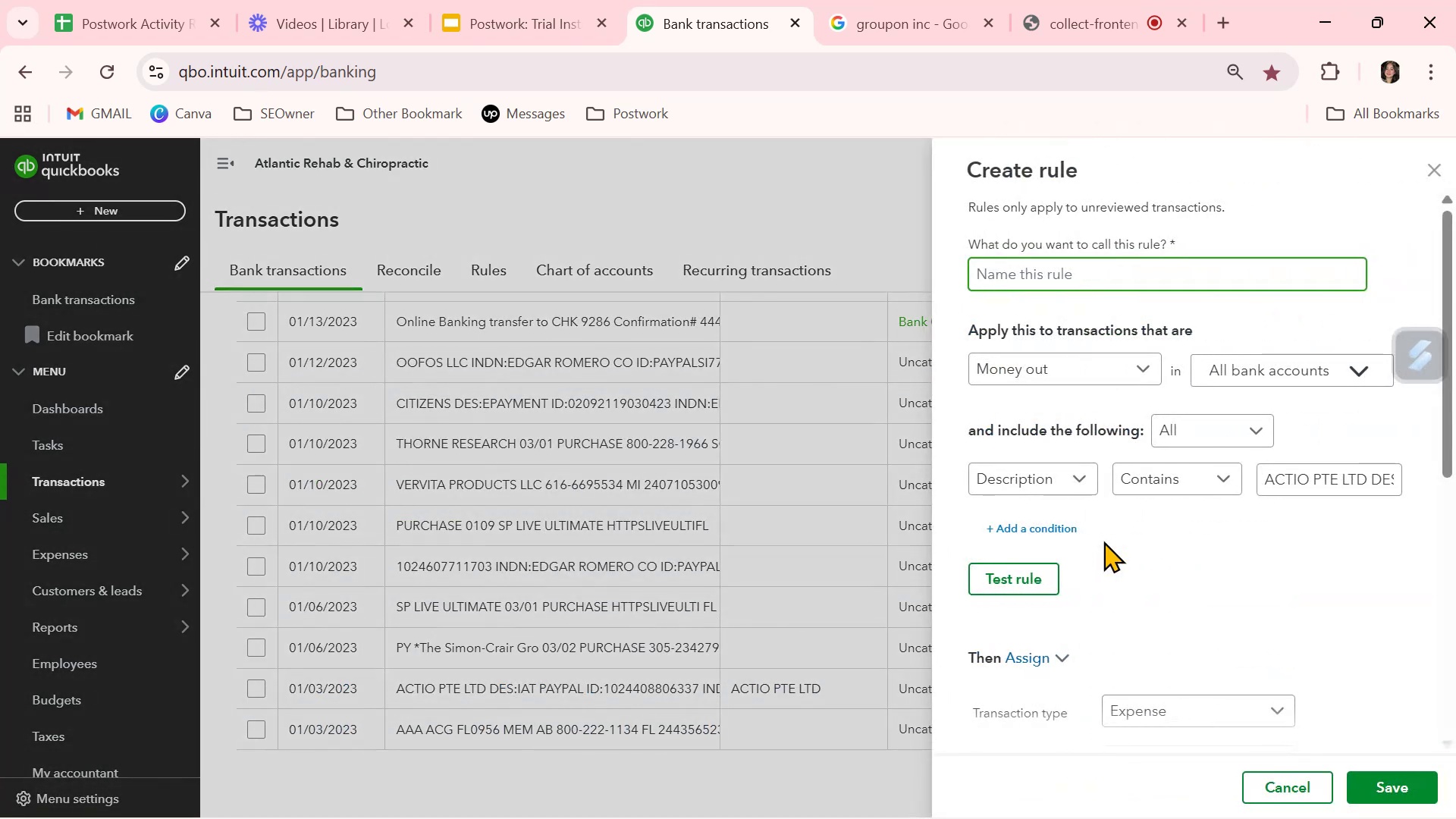 
key(Control+V)
 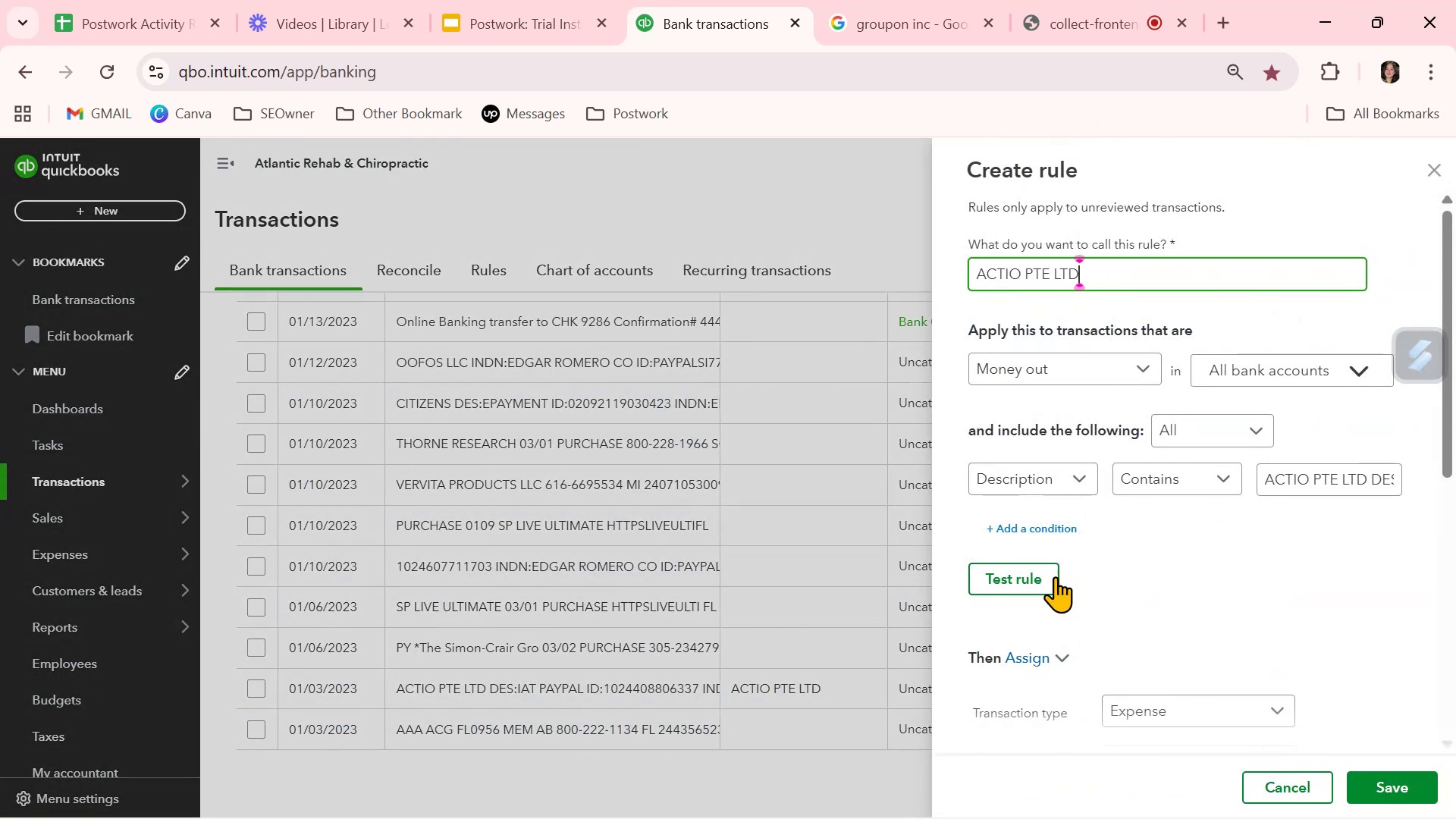 
left_click([1044, 580])
 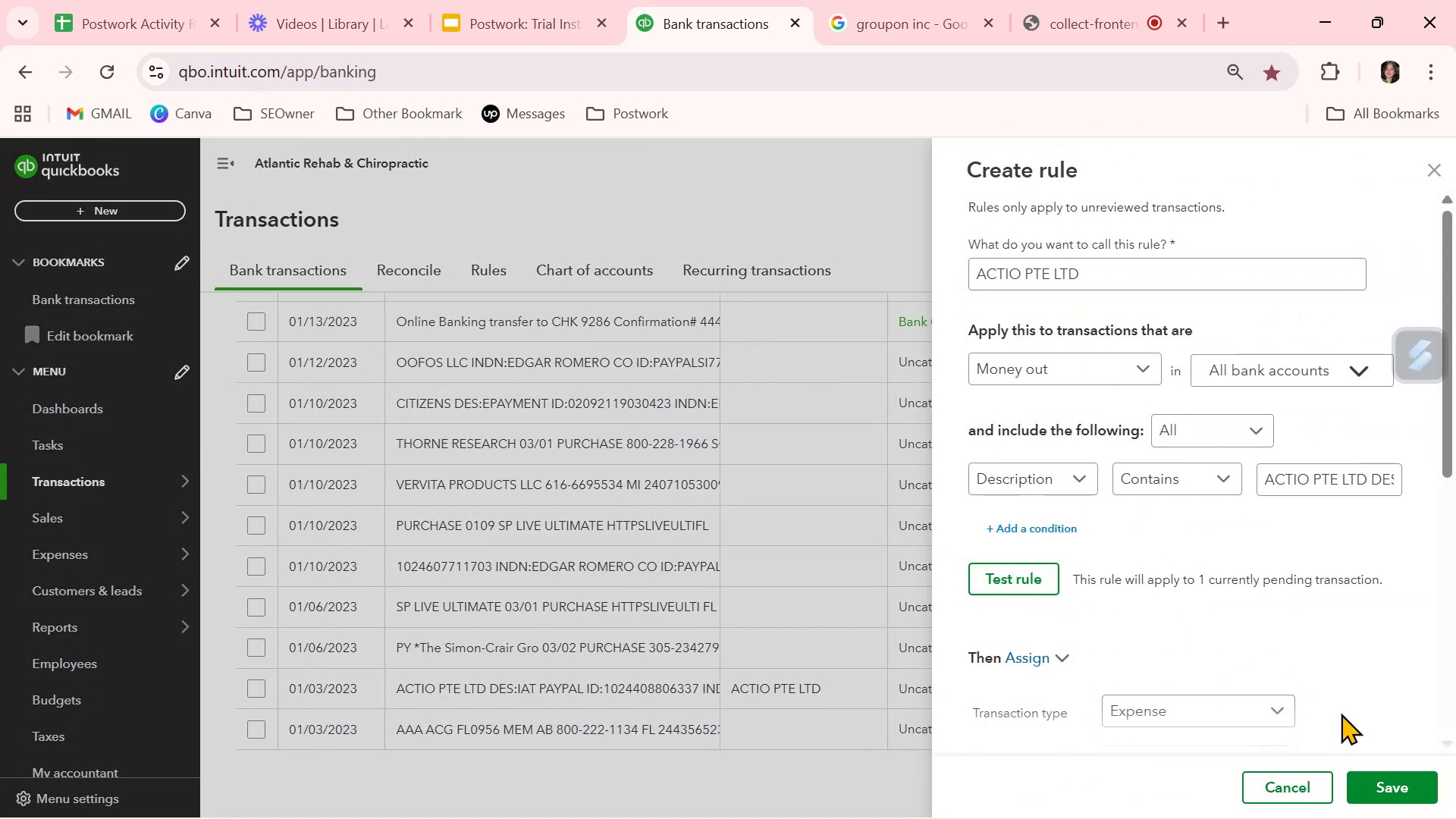 
left_click([1393, 793])
 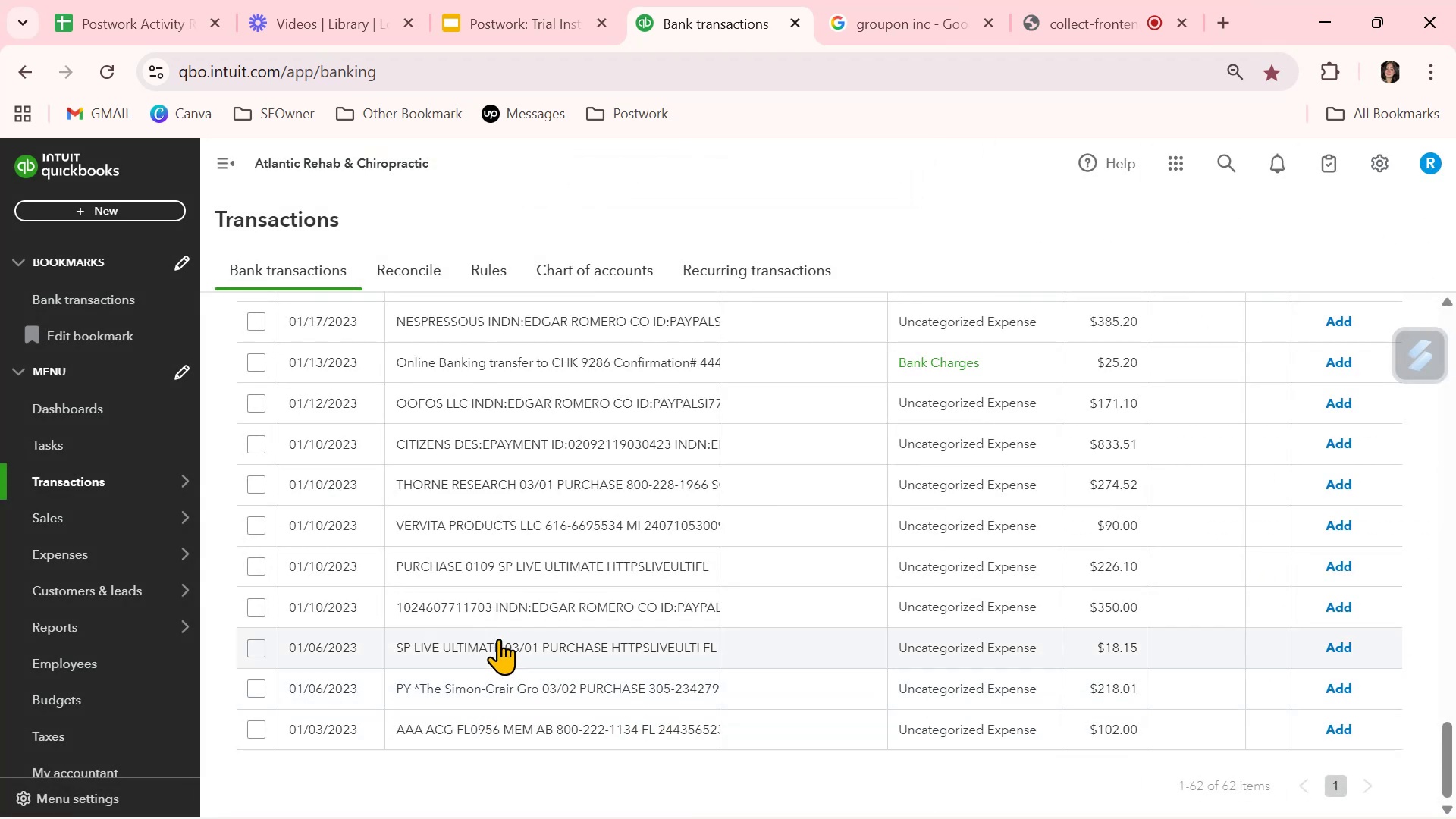 
scroll: coordinate [527, 566], scroll_direction: up, amount: 4.0
 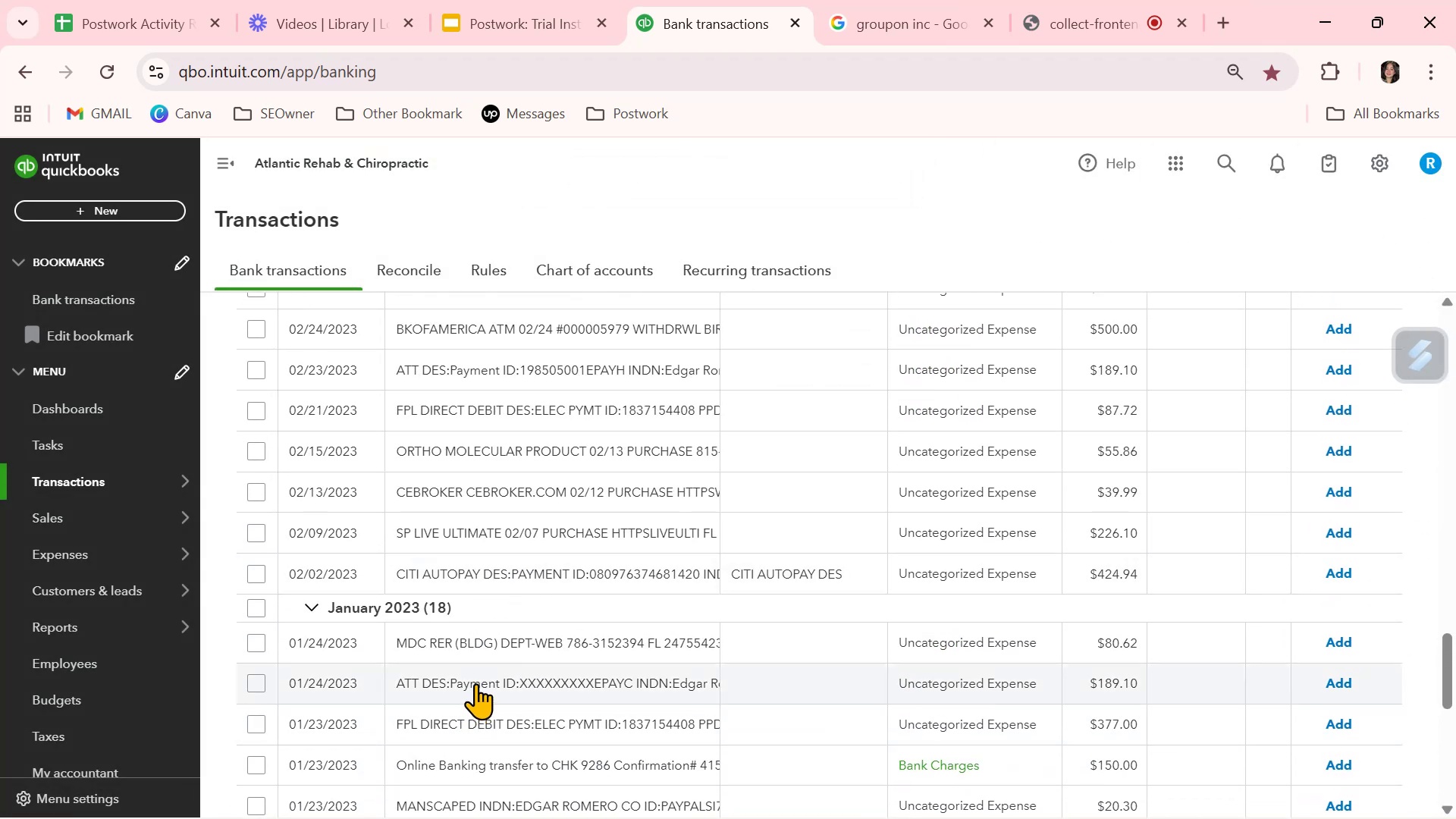 
left_click([475, 683])
 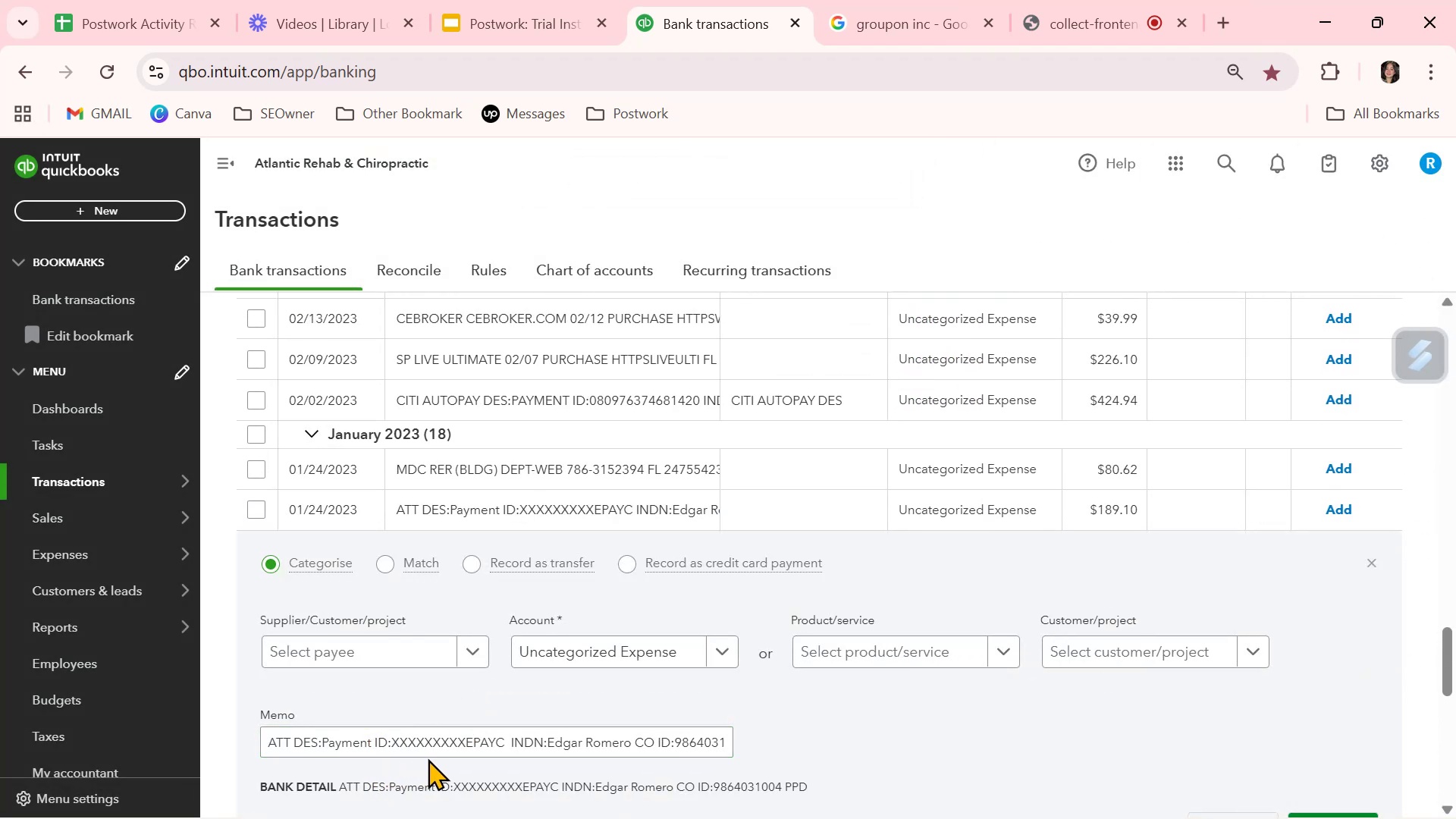 
scroll: coordinate [825, 755], scroll_direction: down, amount: 2.0
 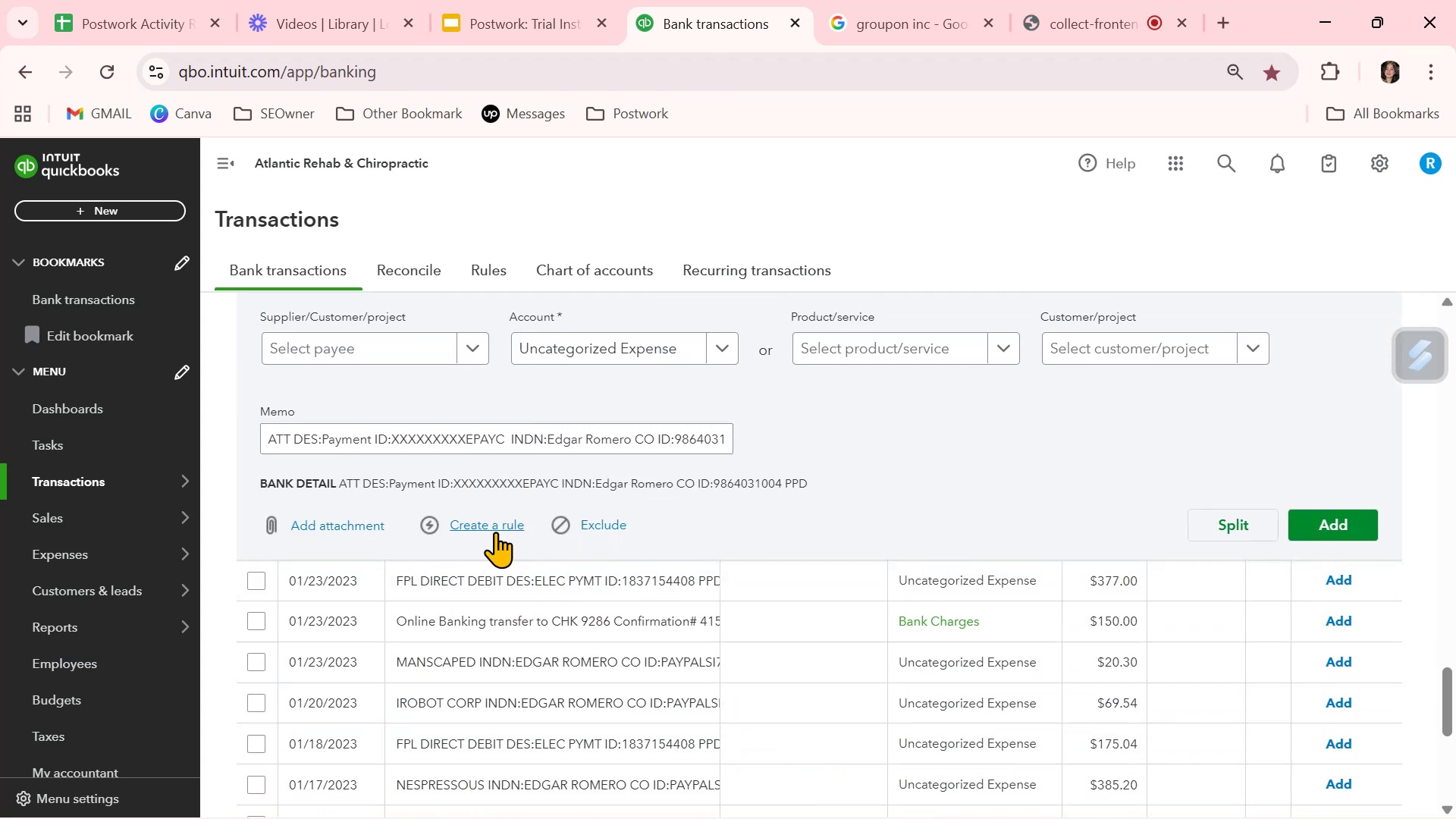 
left_click([495, 528])
 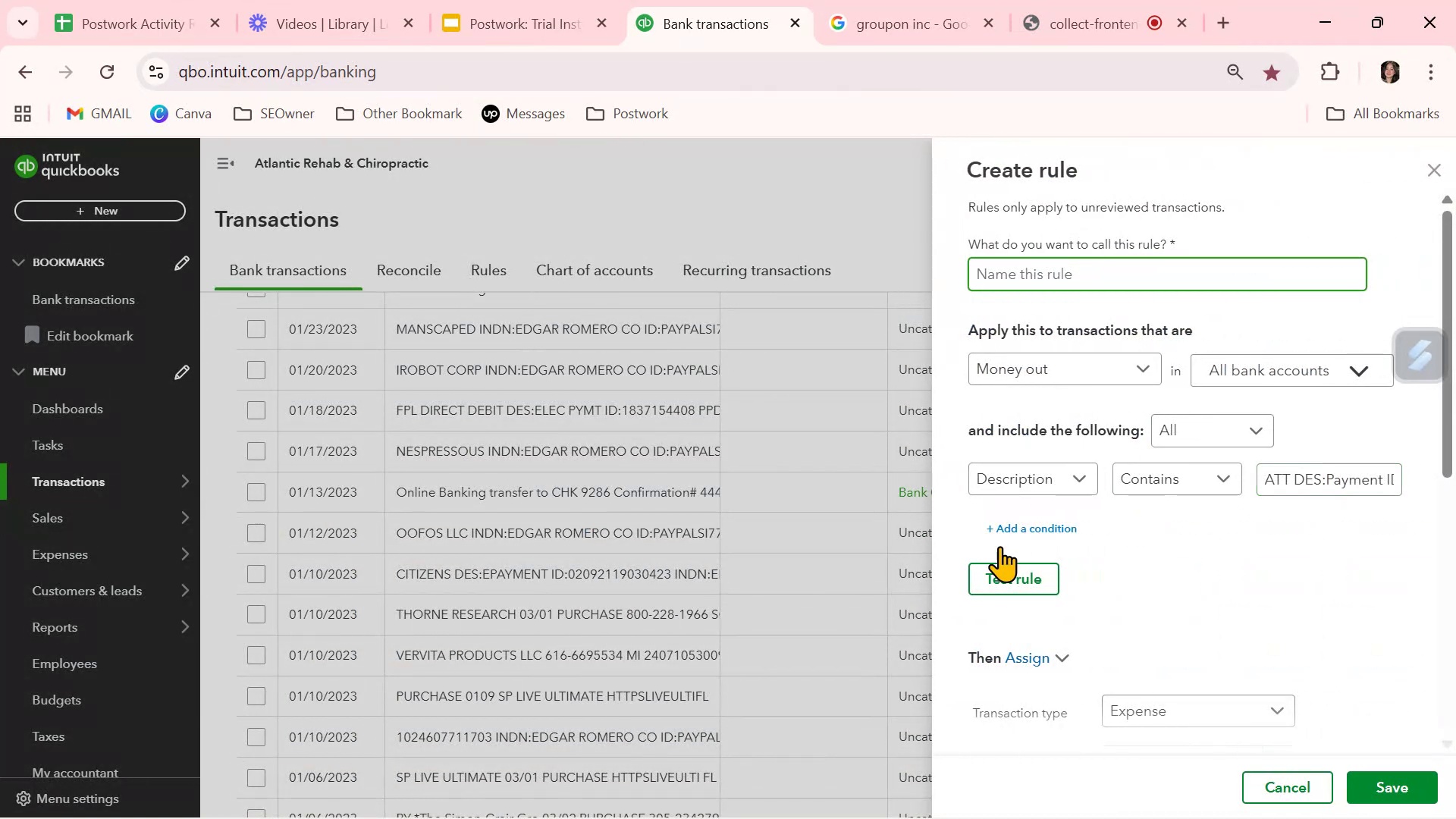 
left_click([1038, 578])
 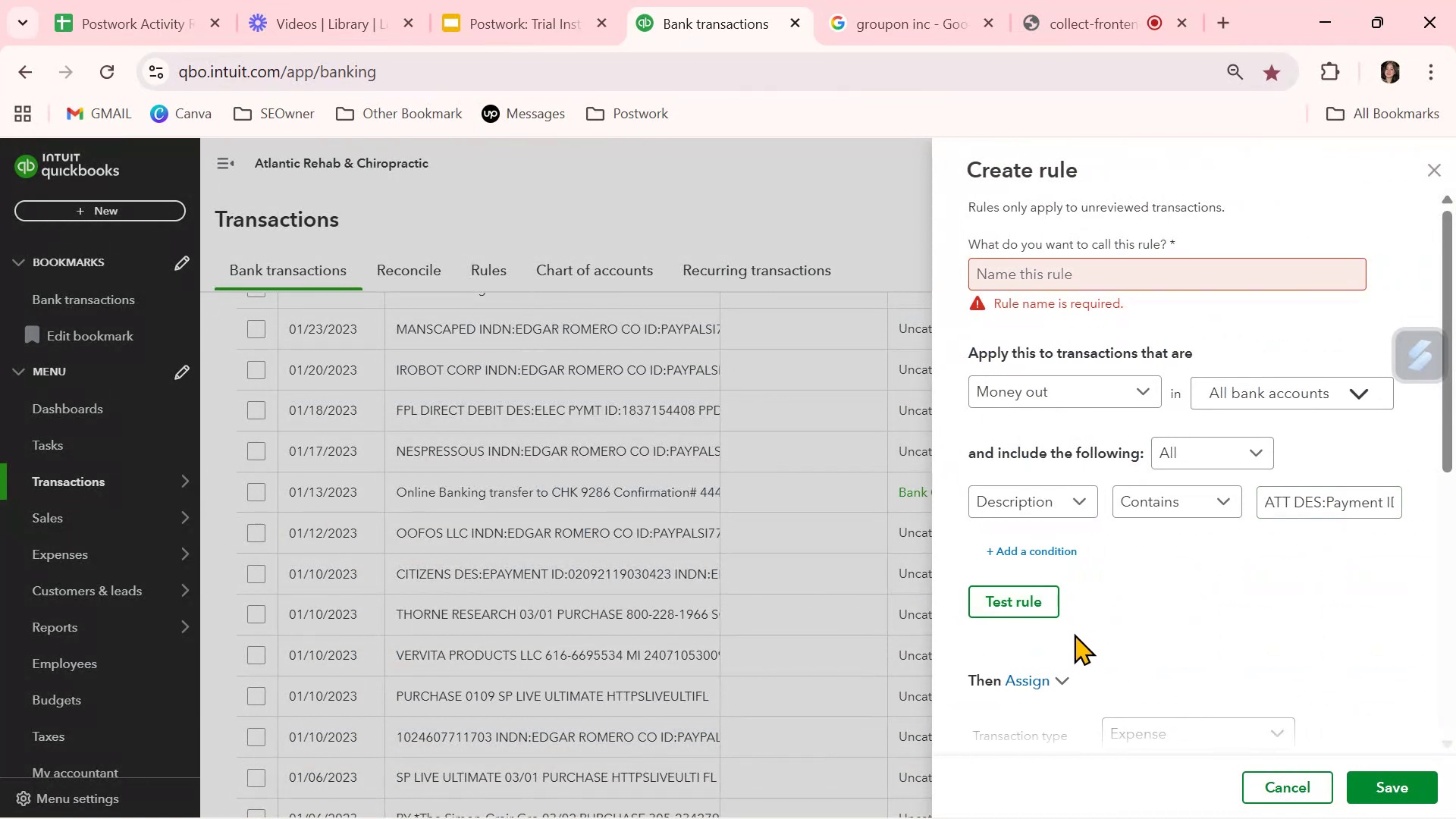 
left_click([1039, 609])
 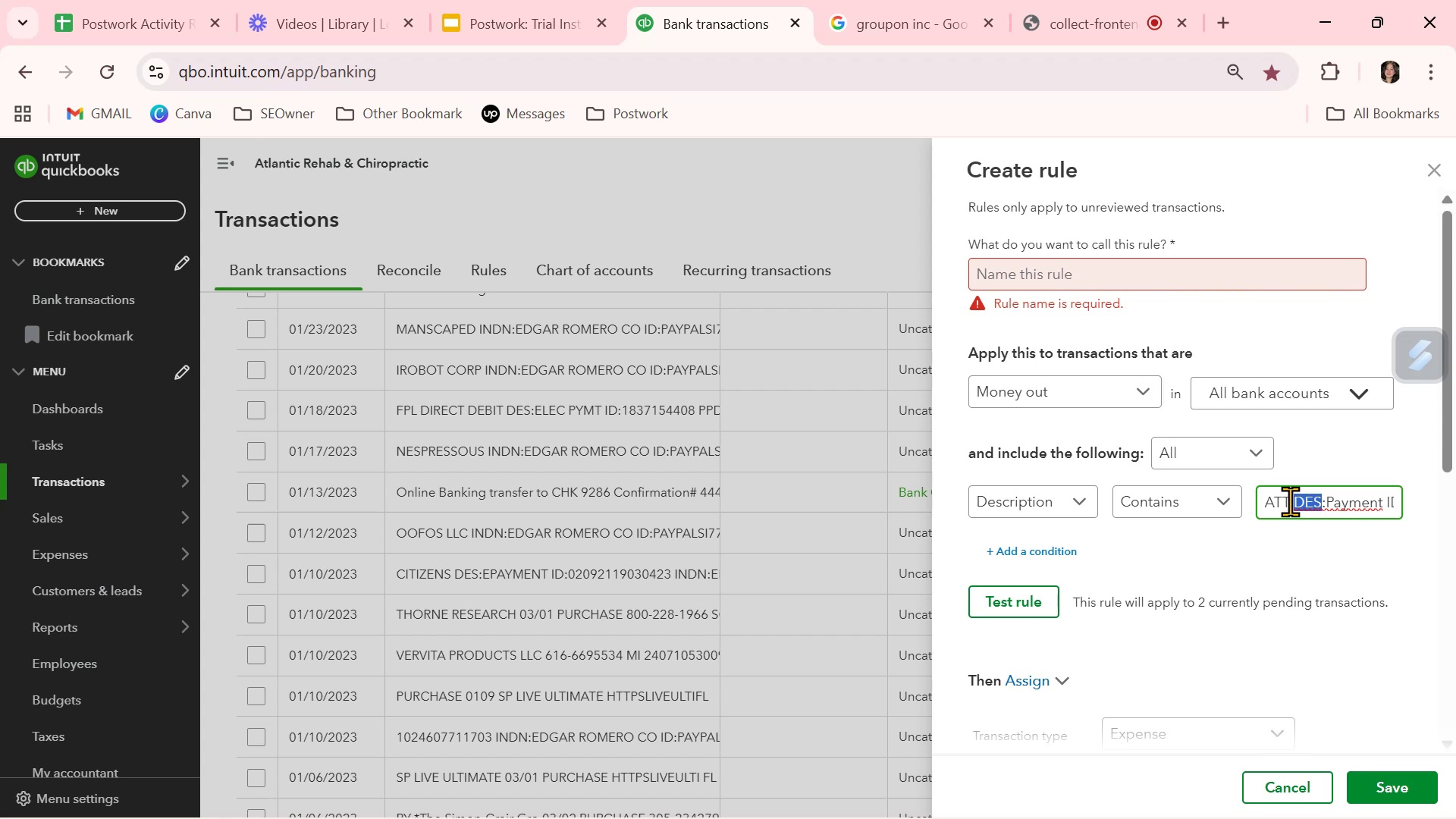 
key(Control+ControlLeft)
 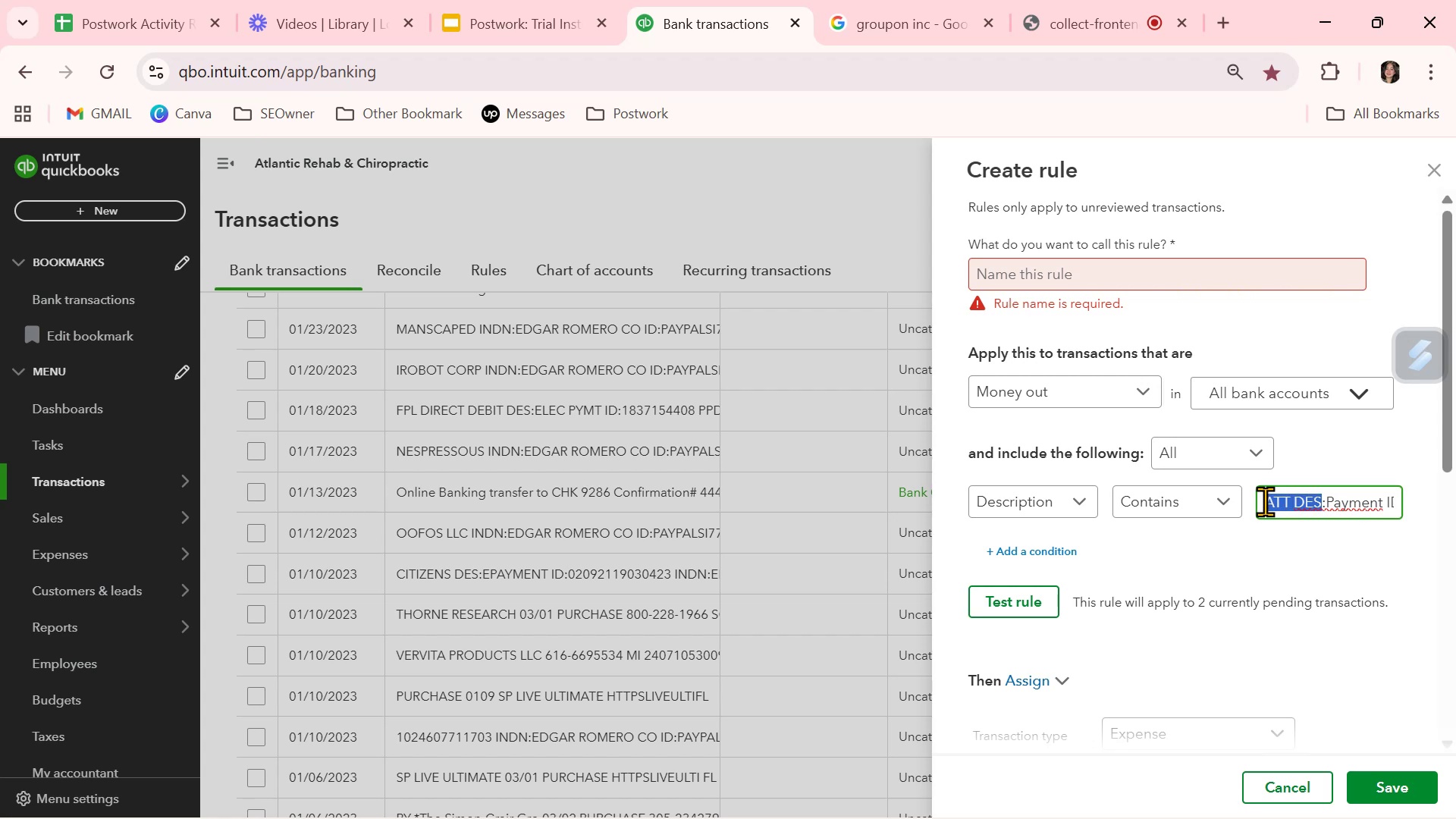 
key(Control+C)
 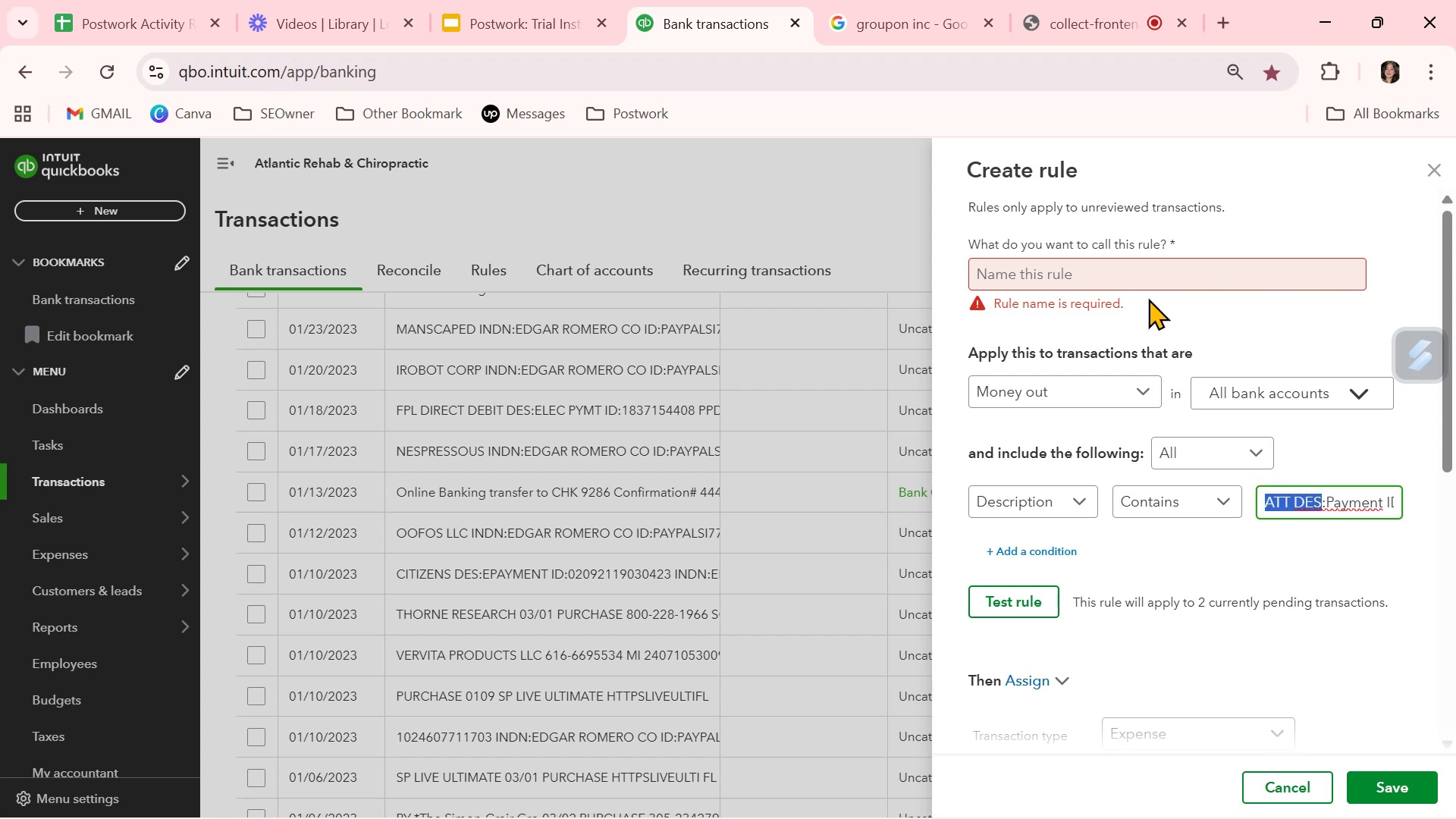 
left_click([1140, 279])
 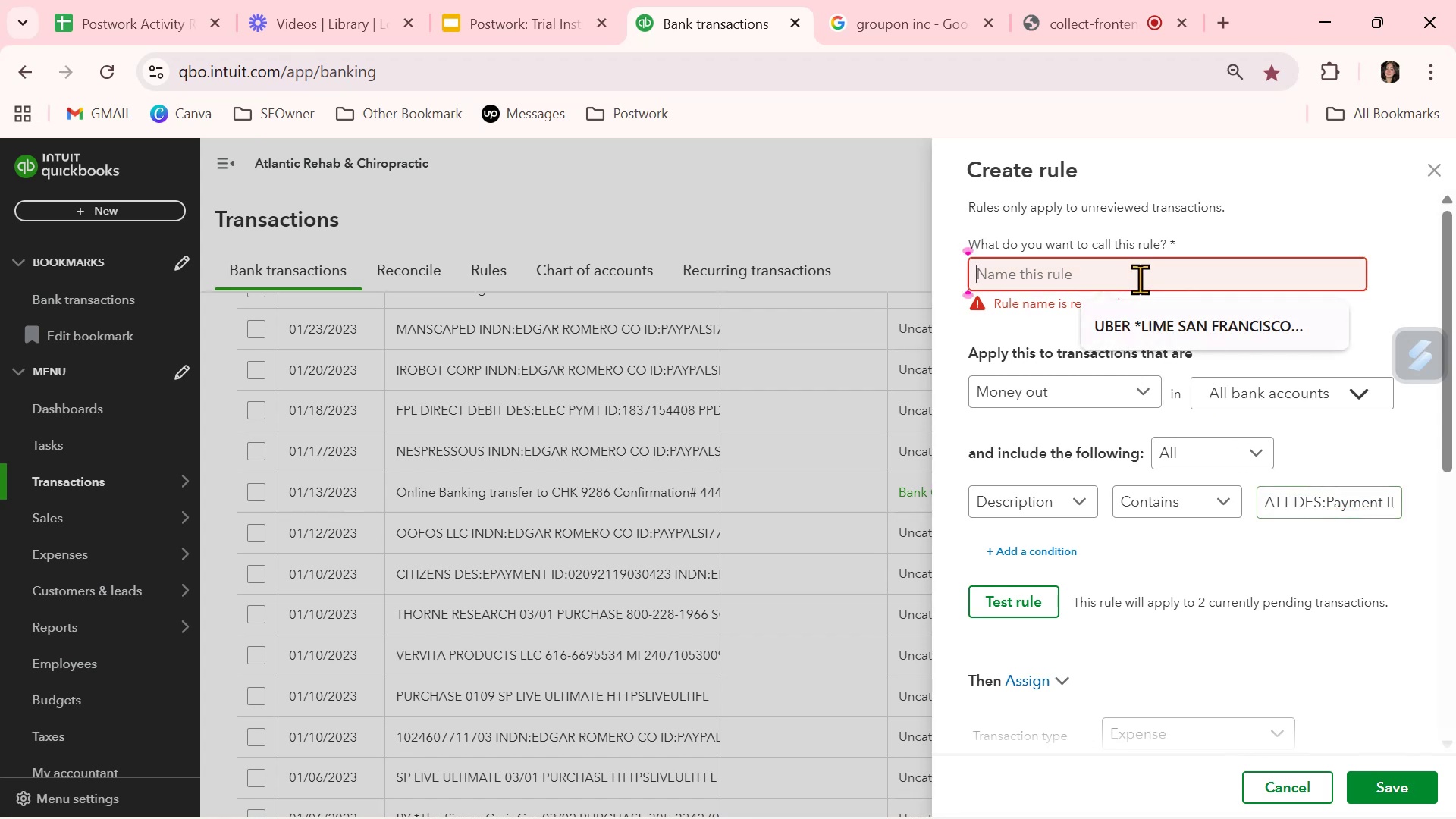 
key(Control+ControlLeft)
 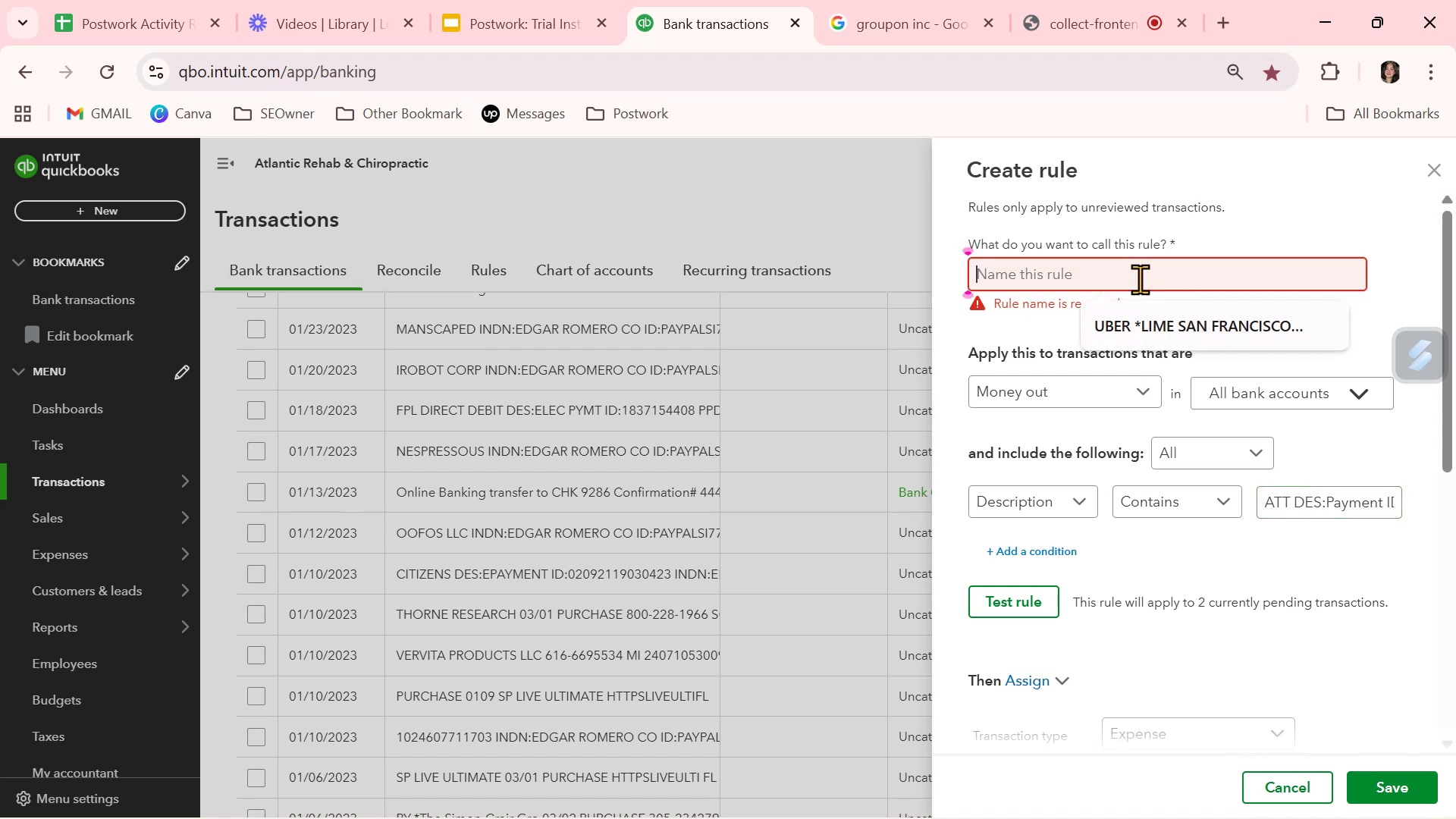 
key(Control+V)
 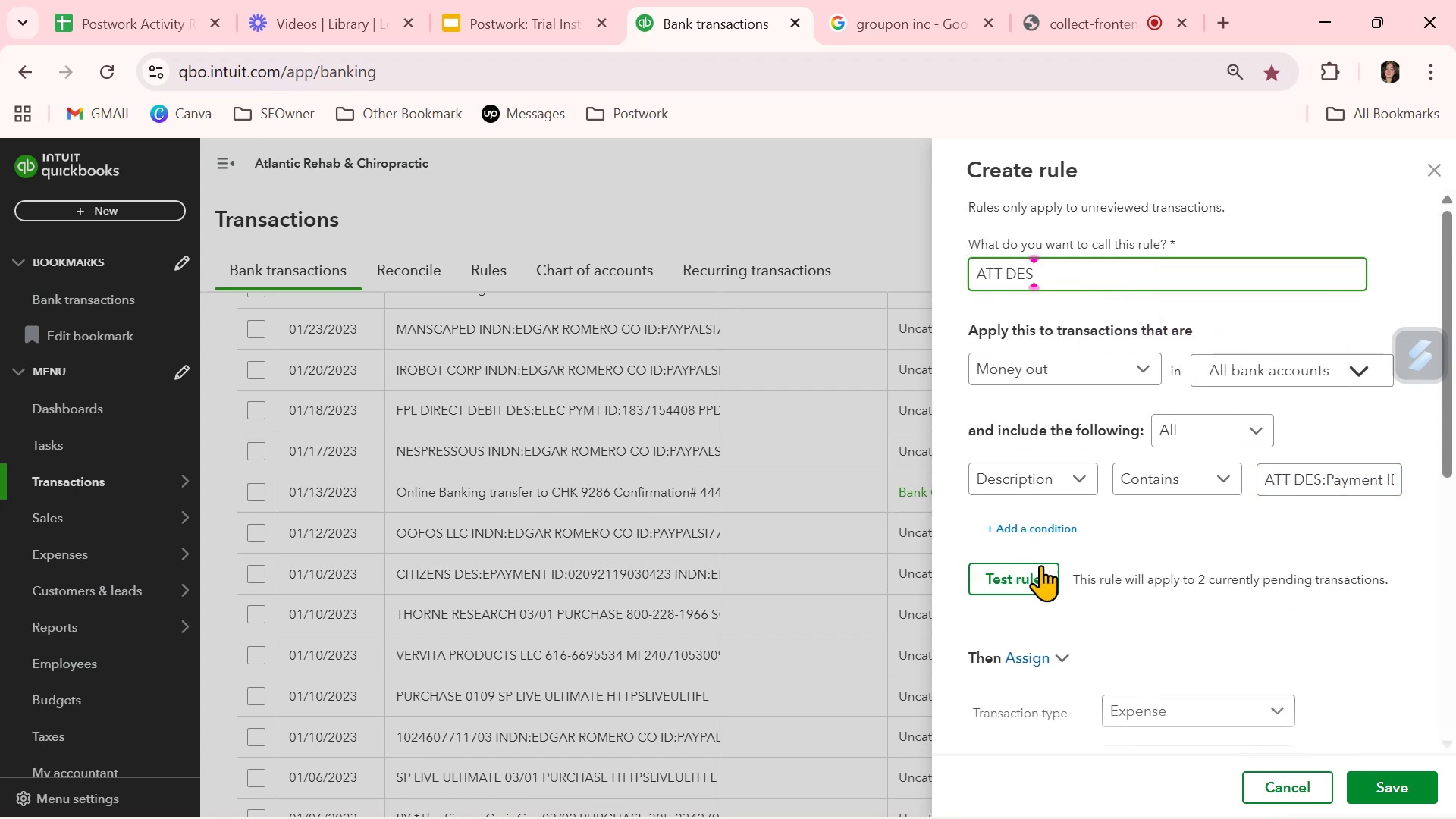 
left_click([1040, 566])
 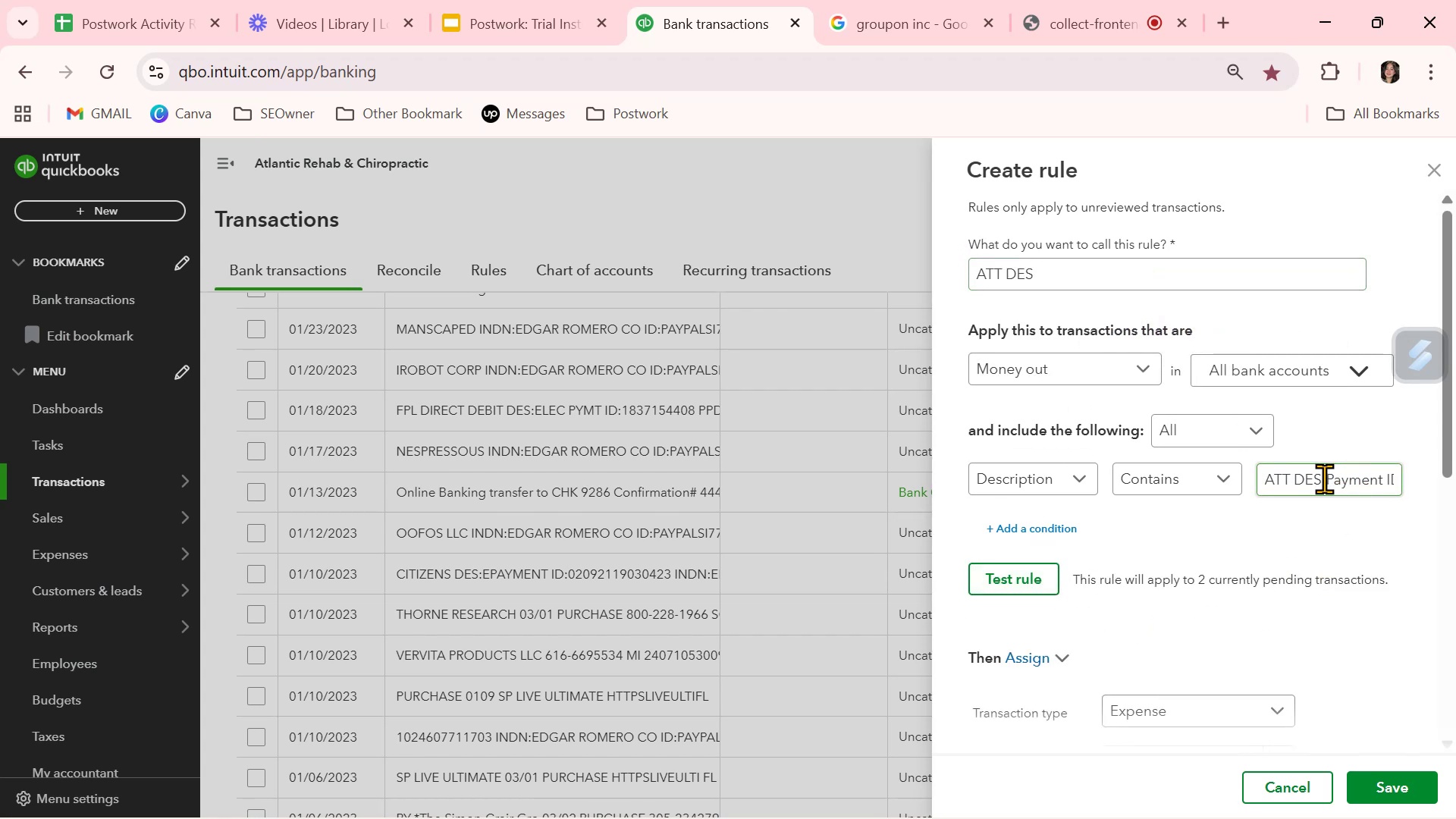 
left_click([1404, 793])
 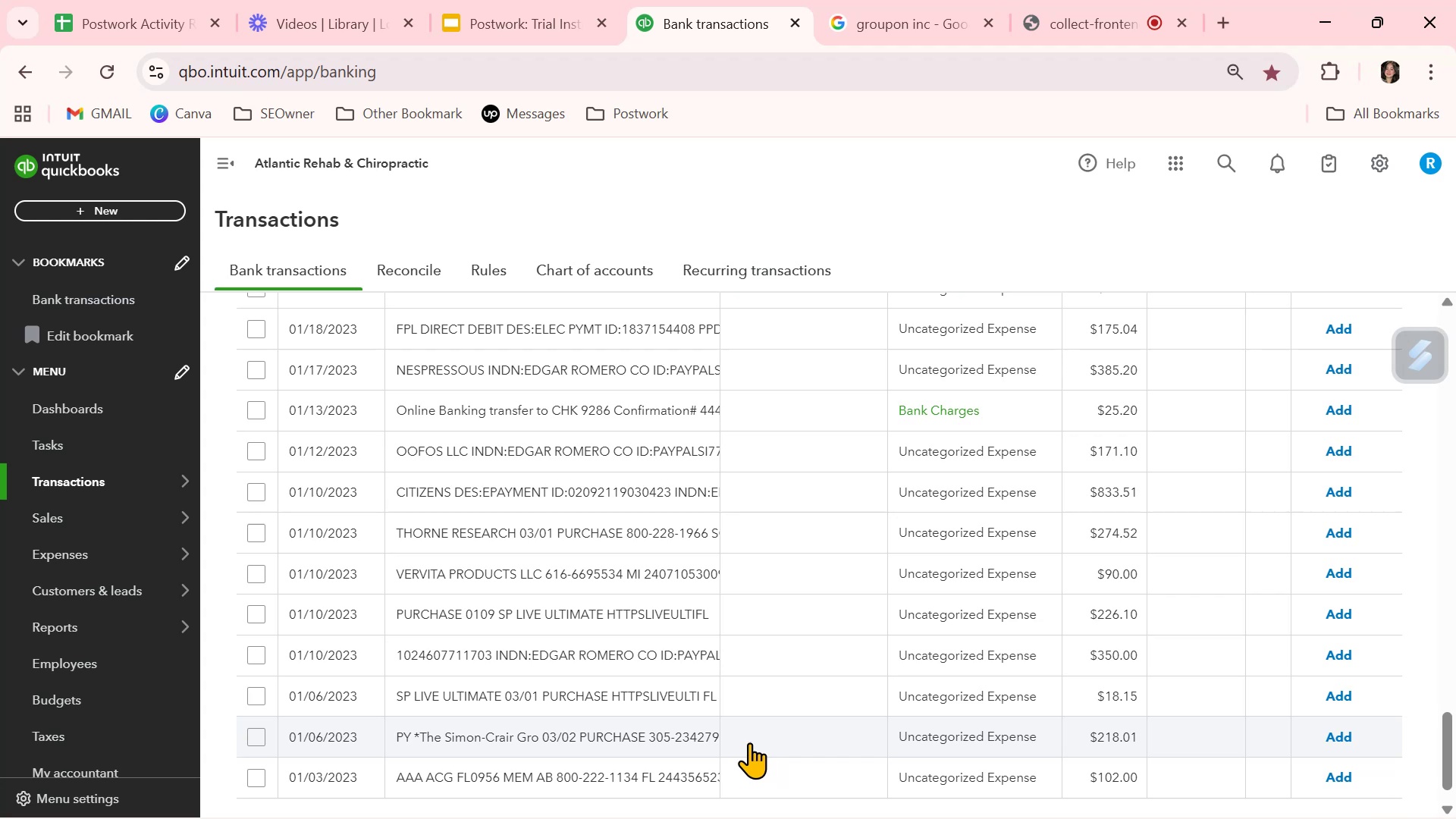 
wait(8.04)
 